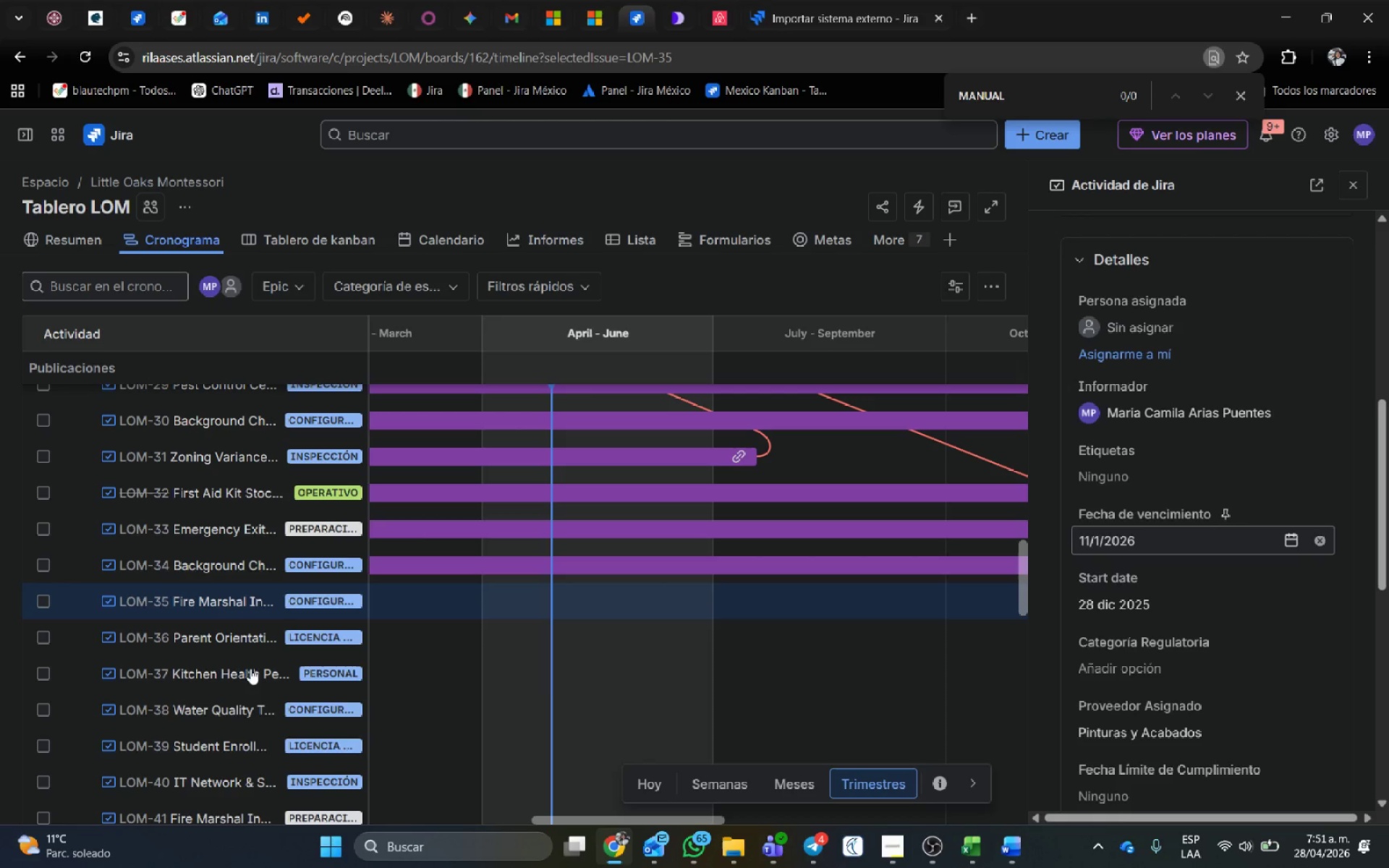 
left_click([239, 647])
 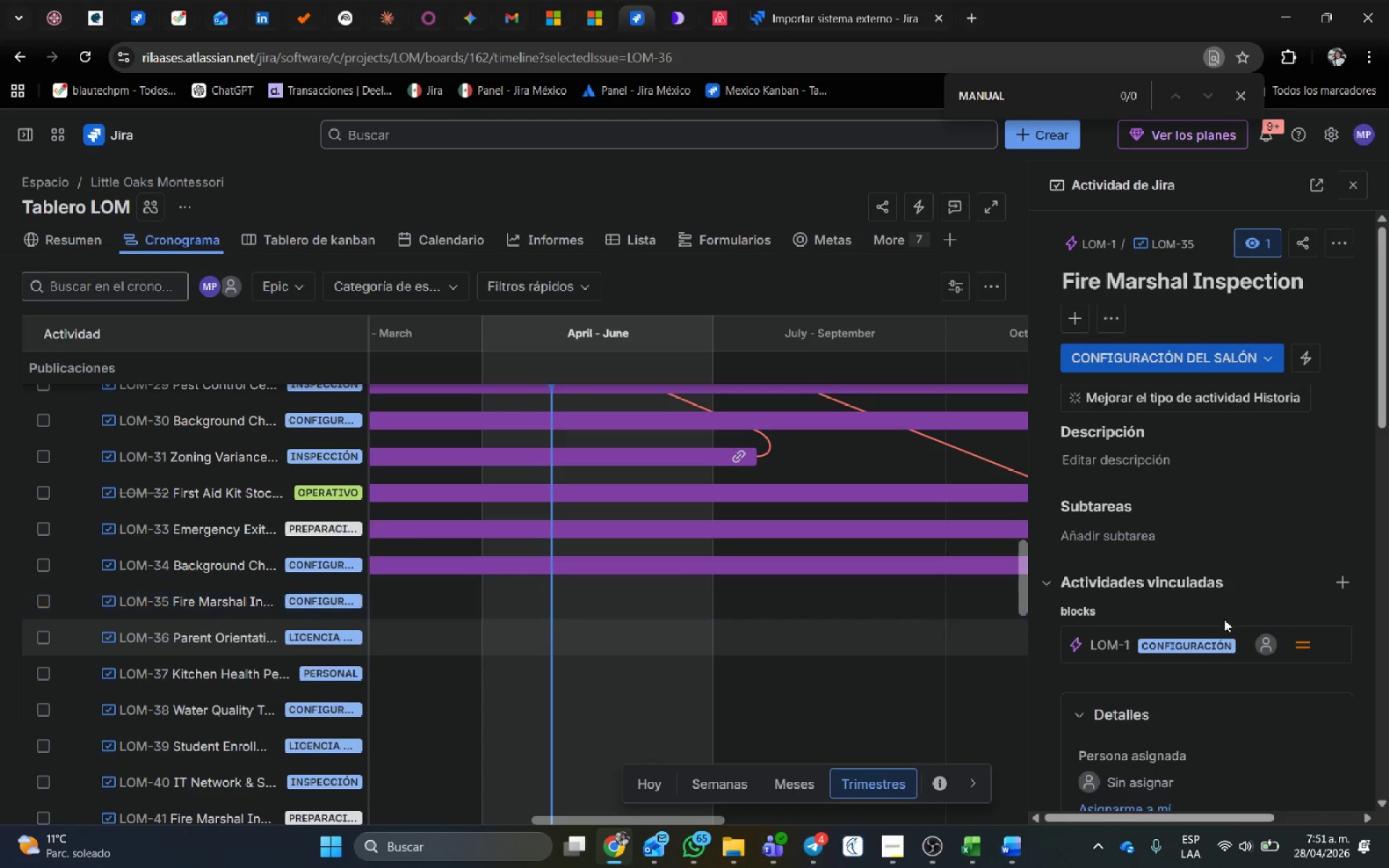 
scroll: coordinate [1224, 619], scroll_direction: down, amount: 2.0
 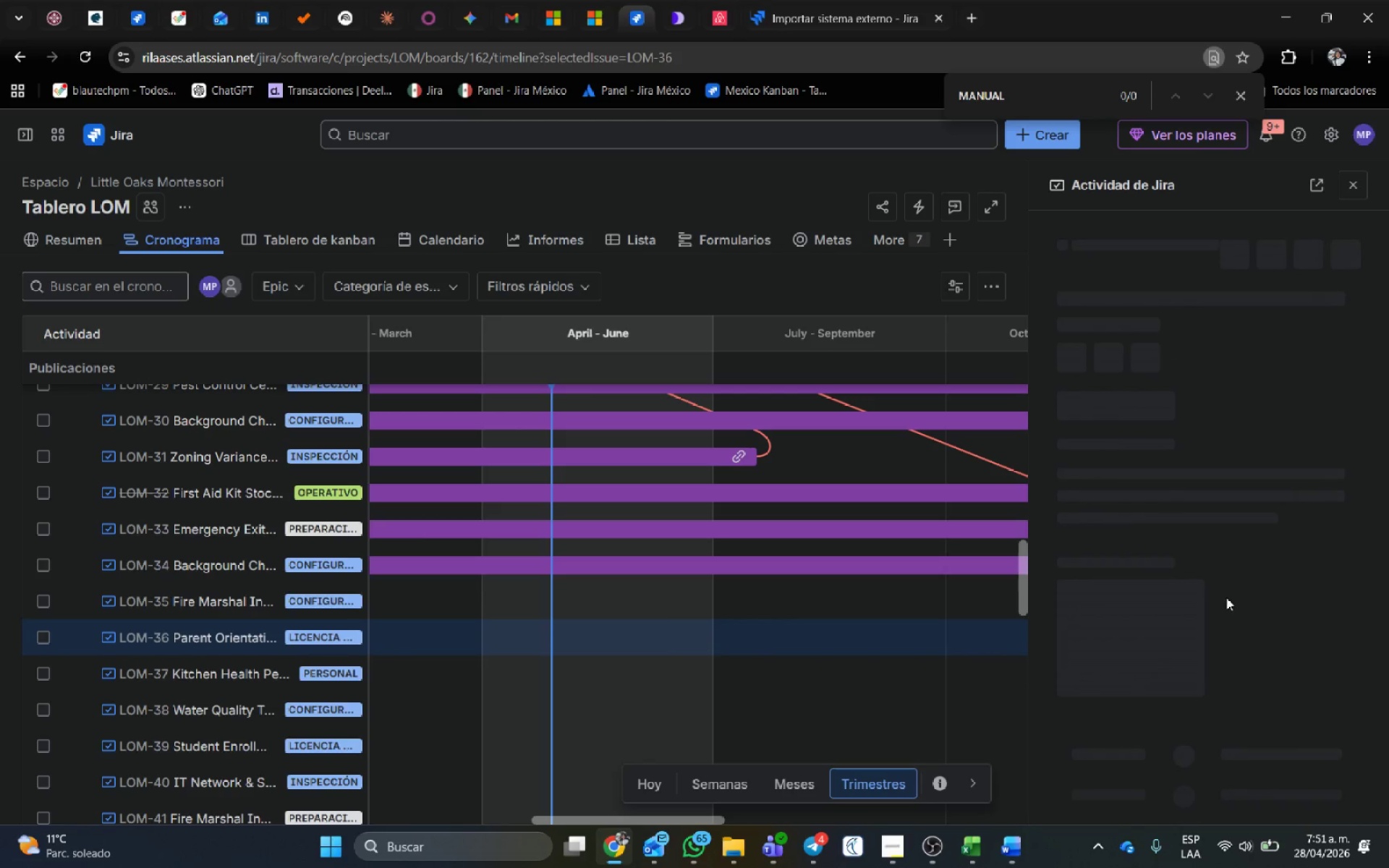 
mouse_move([1228, 562])
 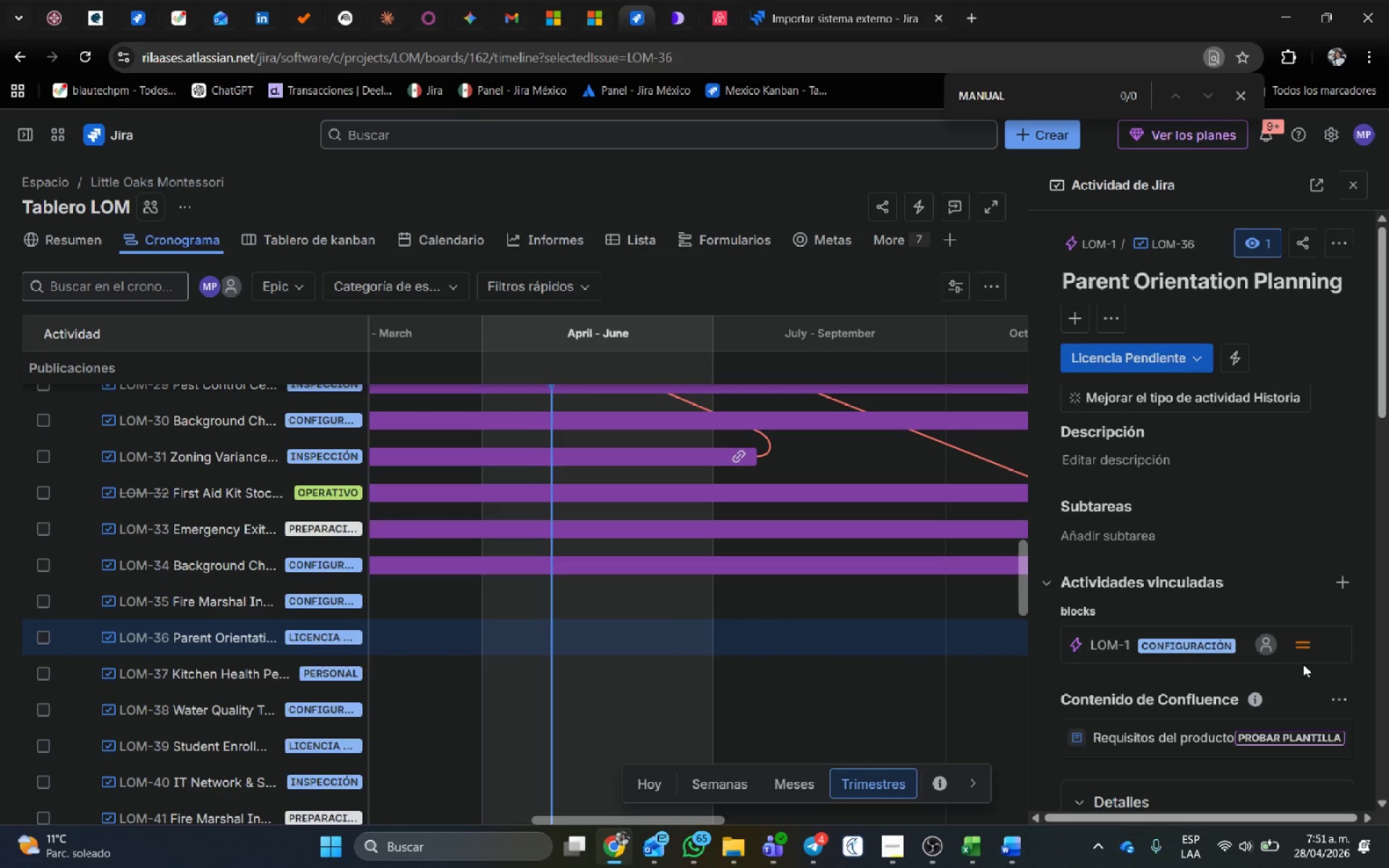 
scroll: coordinate [1201, 590], scroll_direction: down, amount: 5.0
 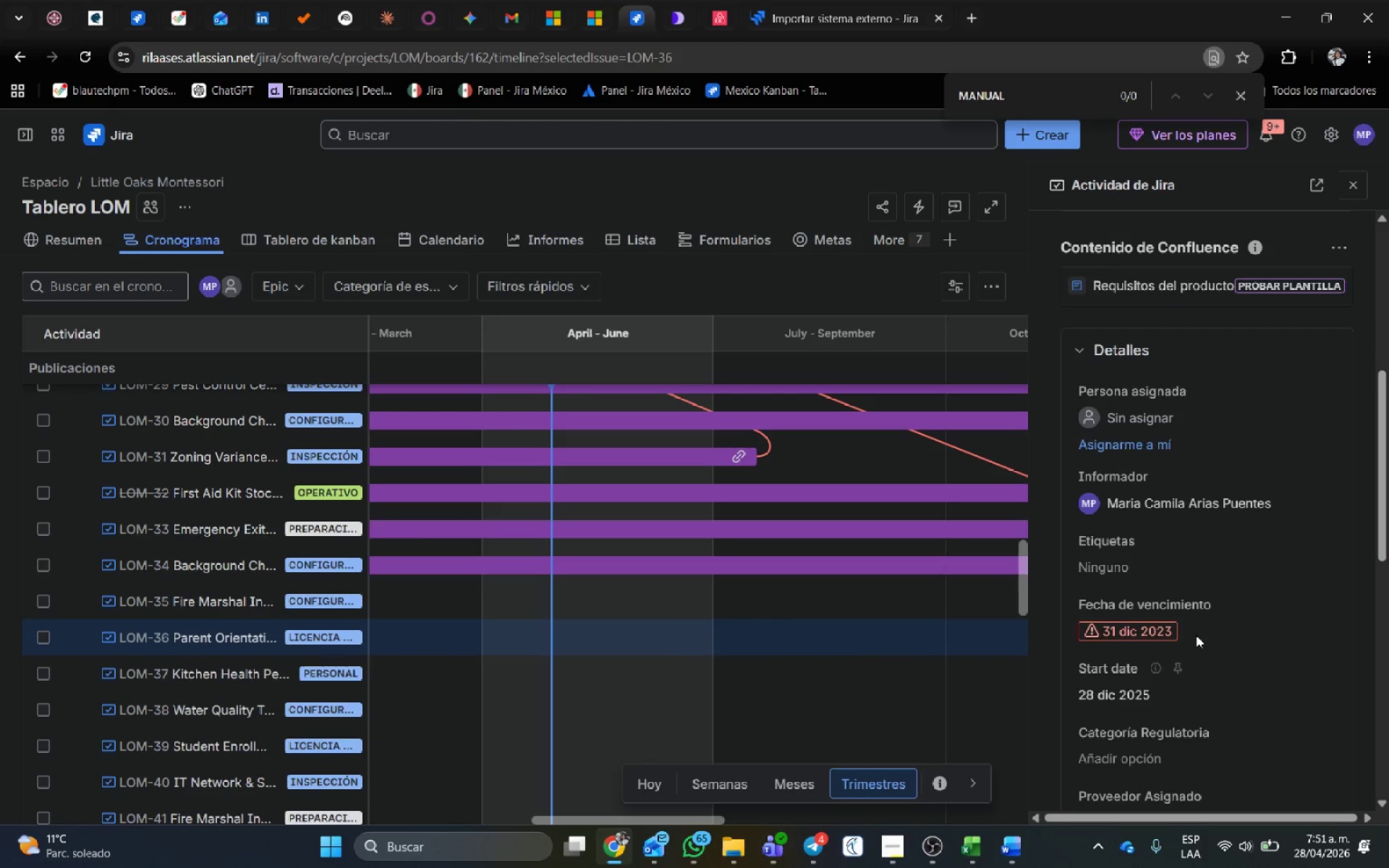 
left_click([1196, 626])
 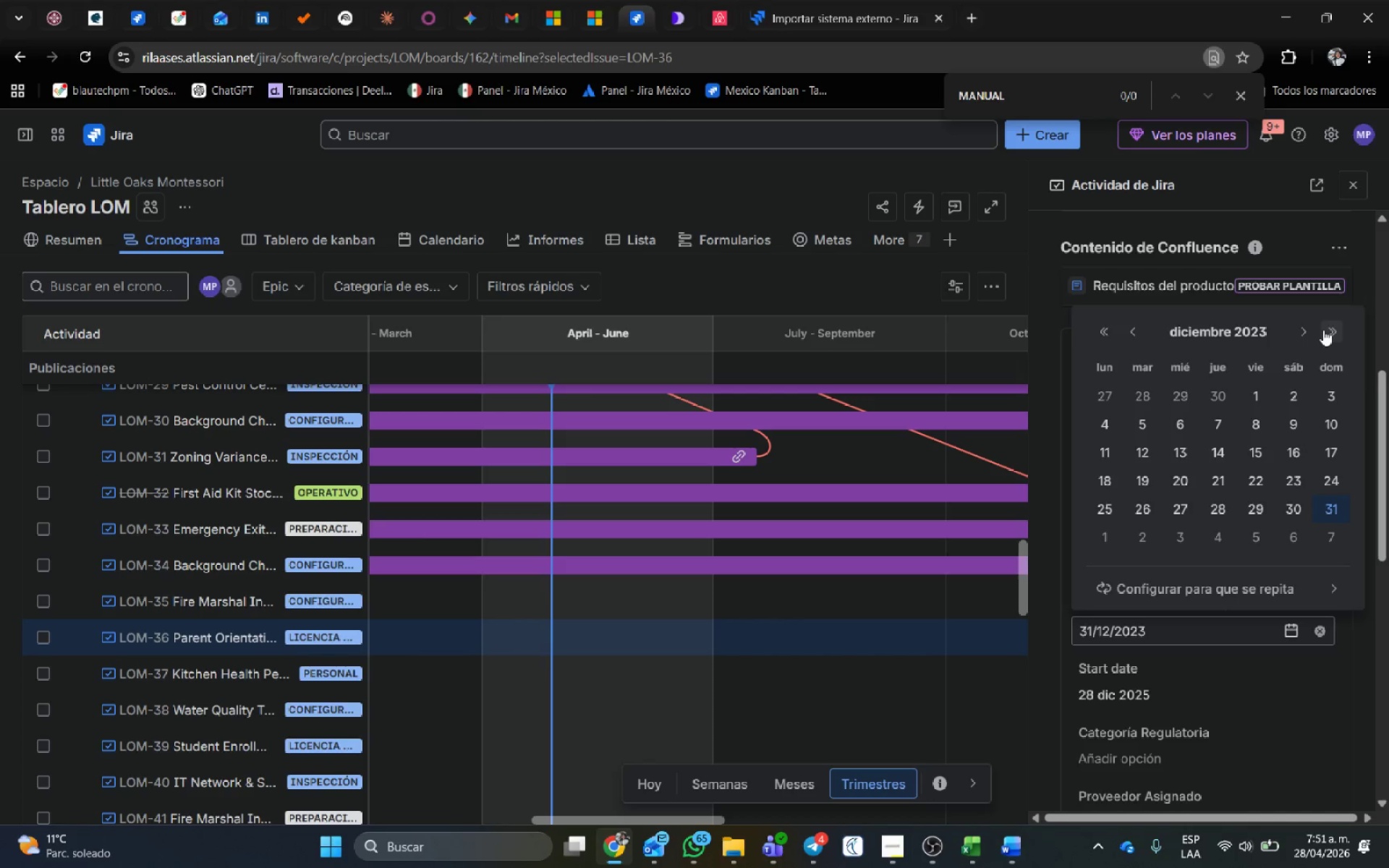 
double_click([1307, 325])
 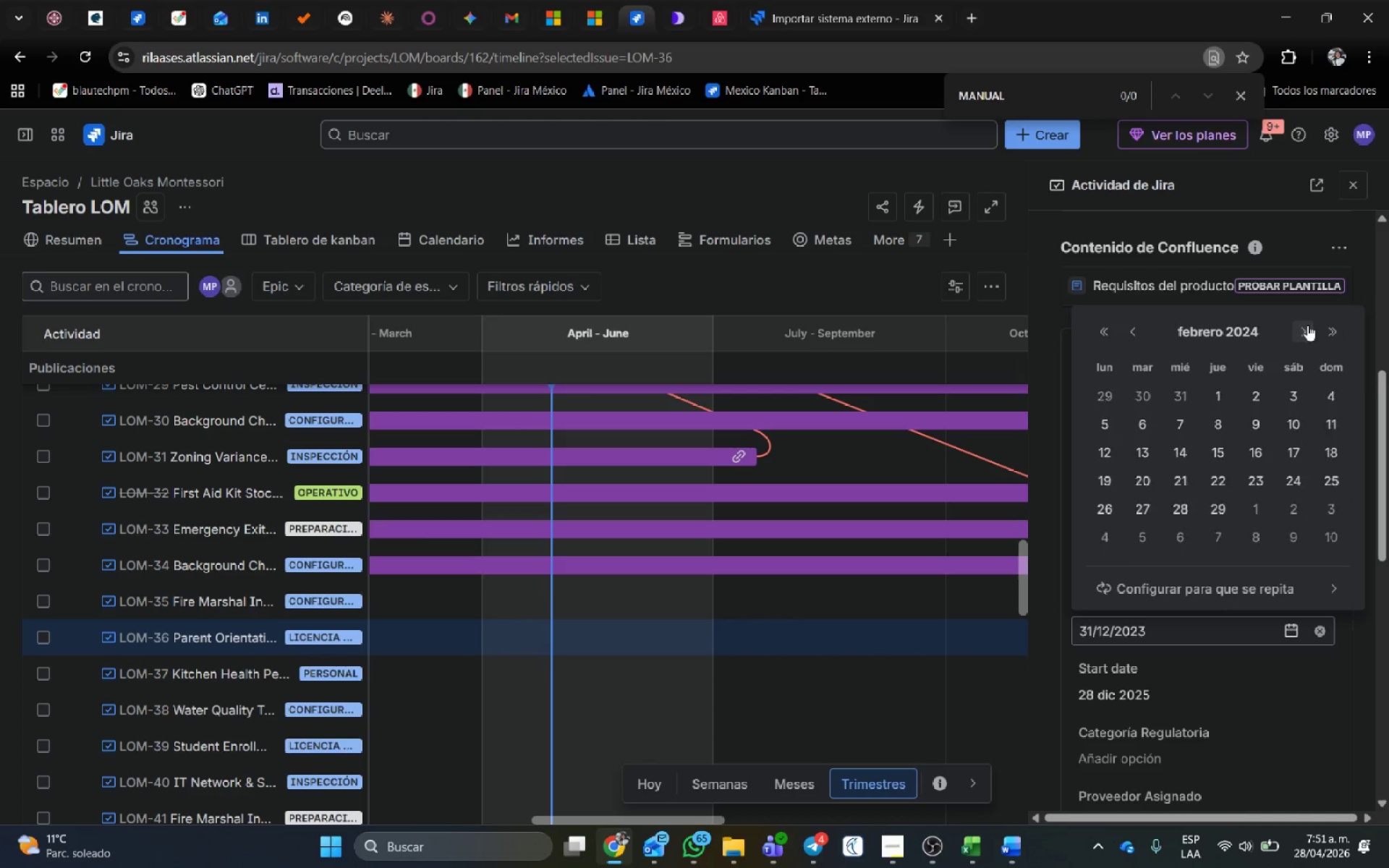 
triple_click([1307, 325])
 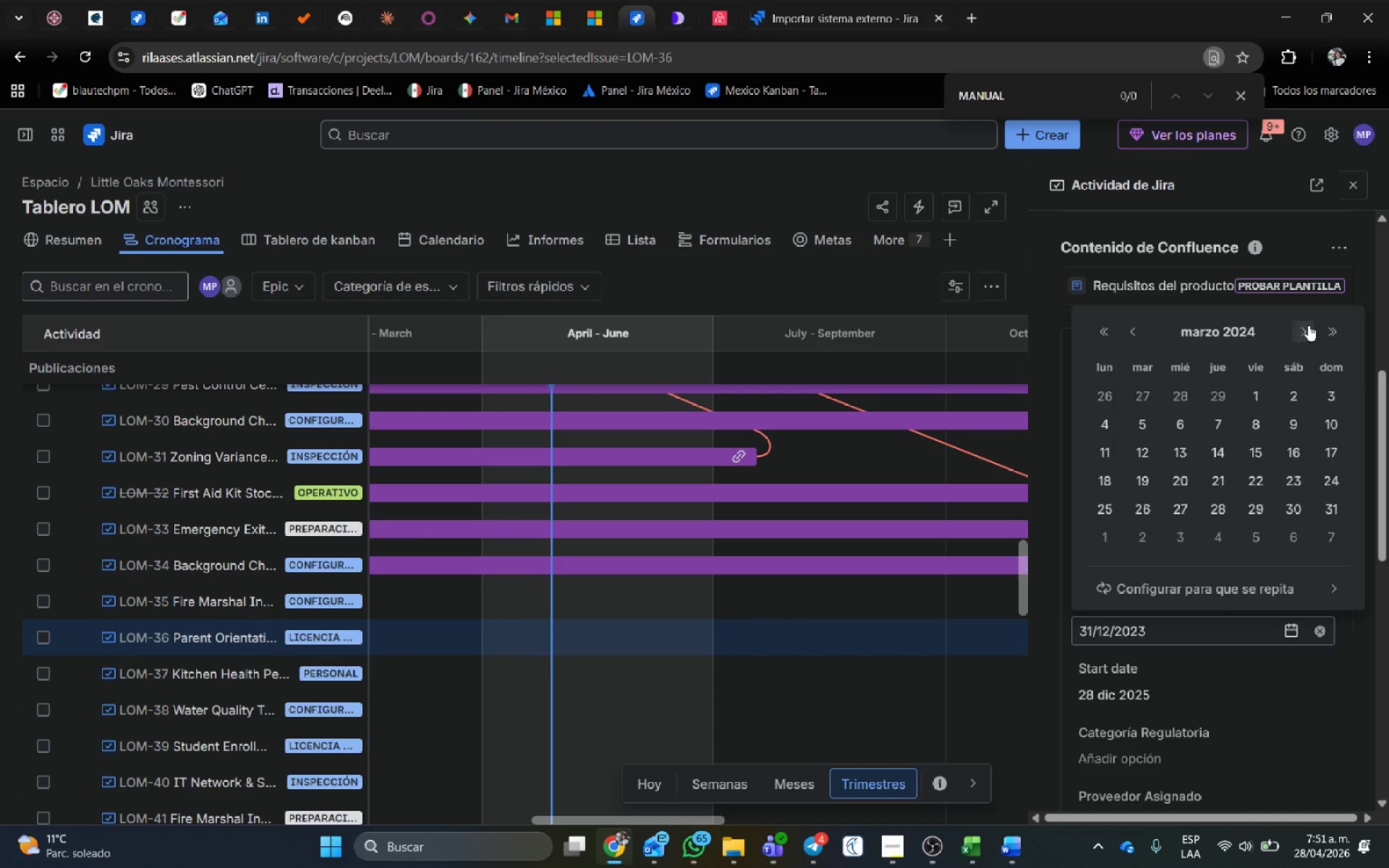 
triple_click([1308, 325])
 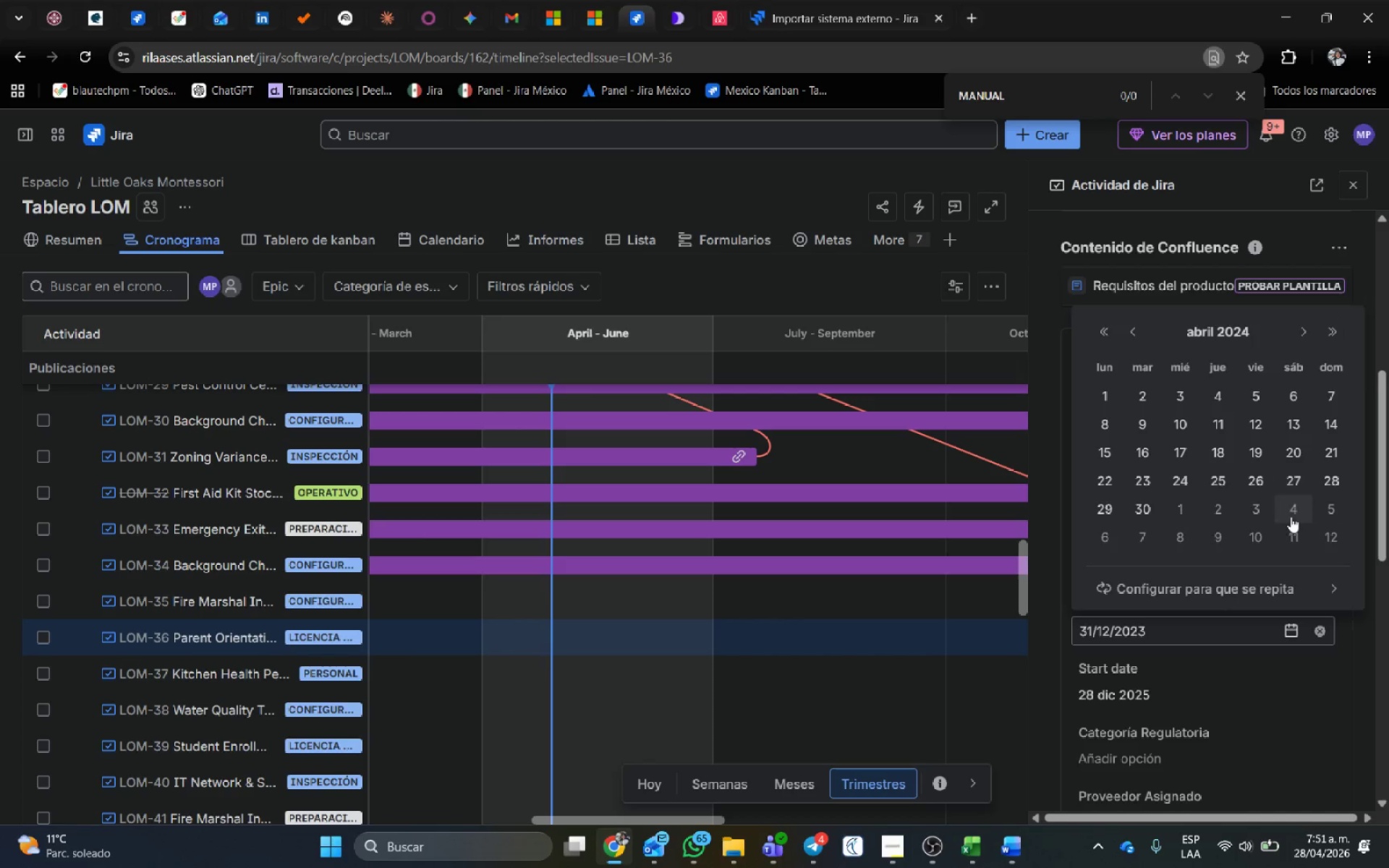 
left_click([1292, 511])
 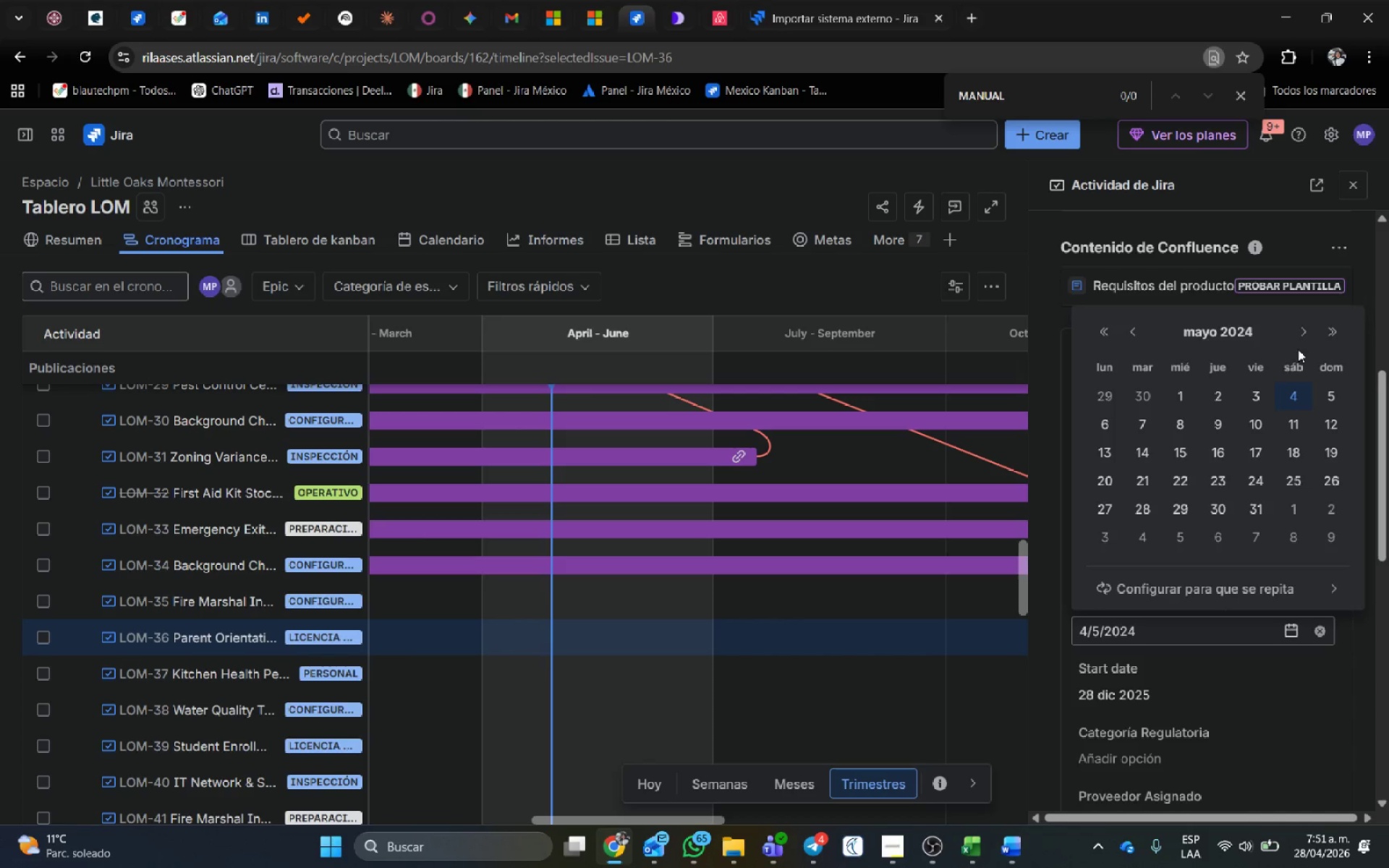 
double_click([1323, 326])
 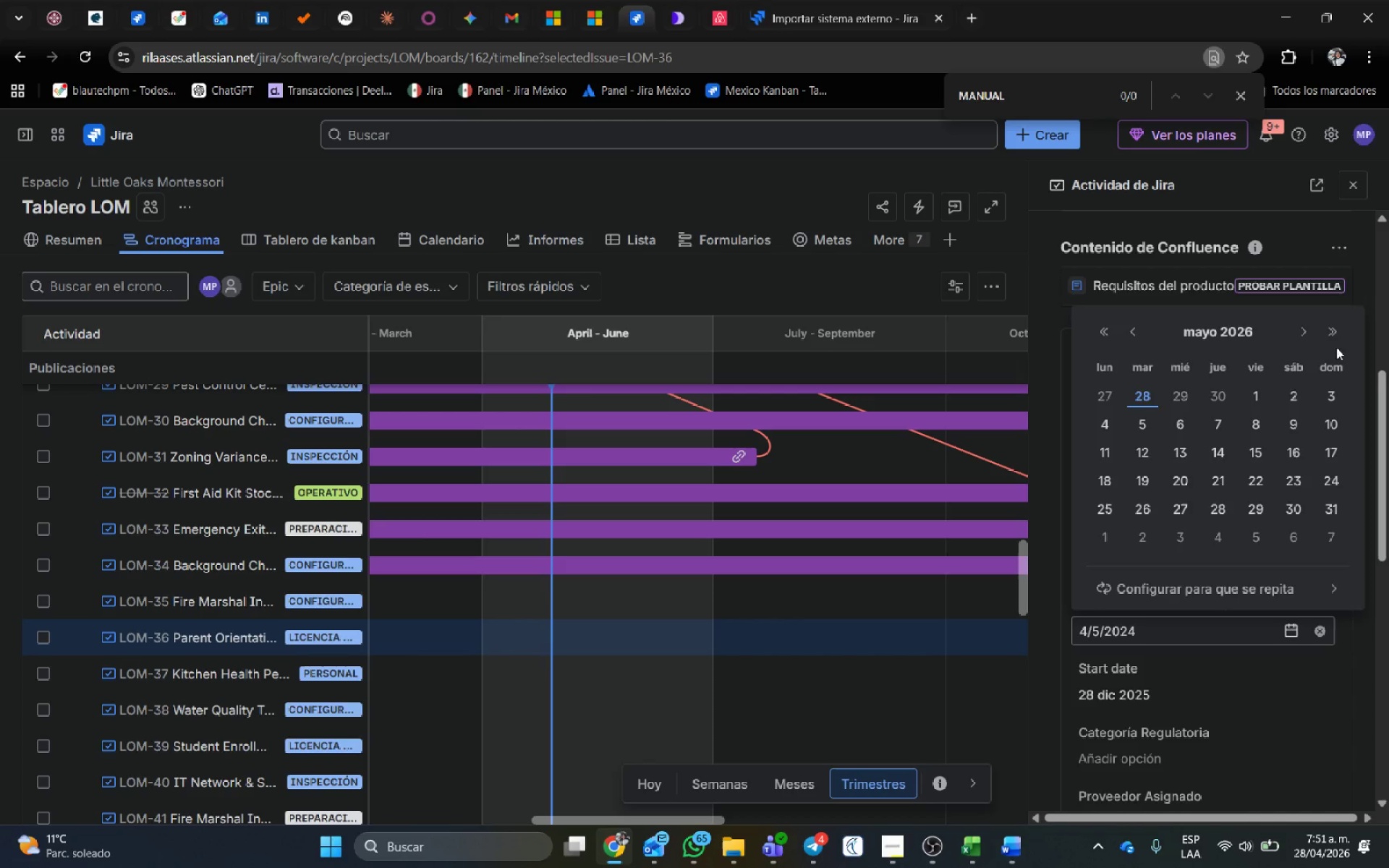 
left_click([1328, 331])
 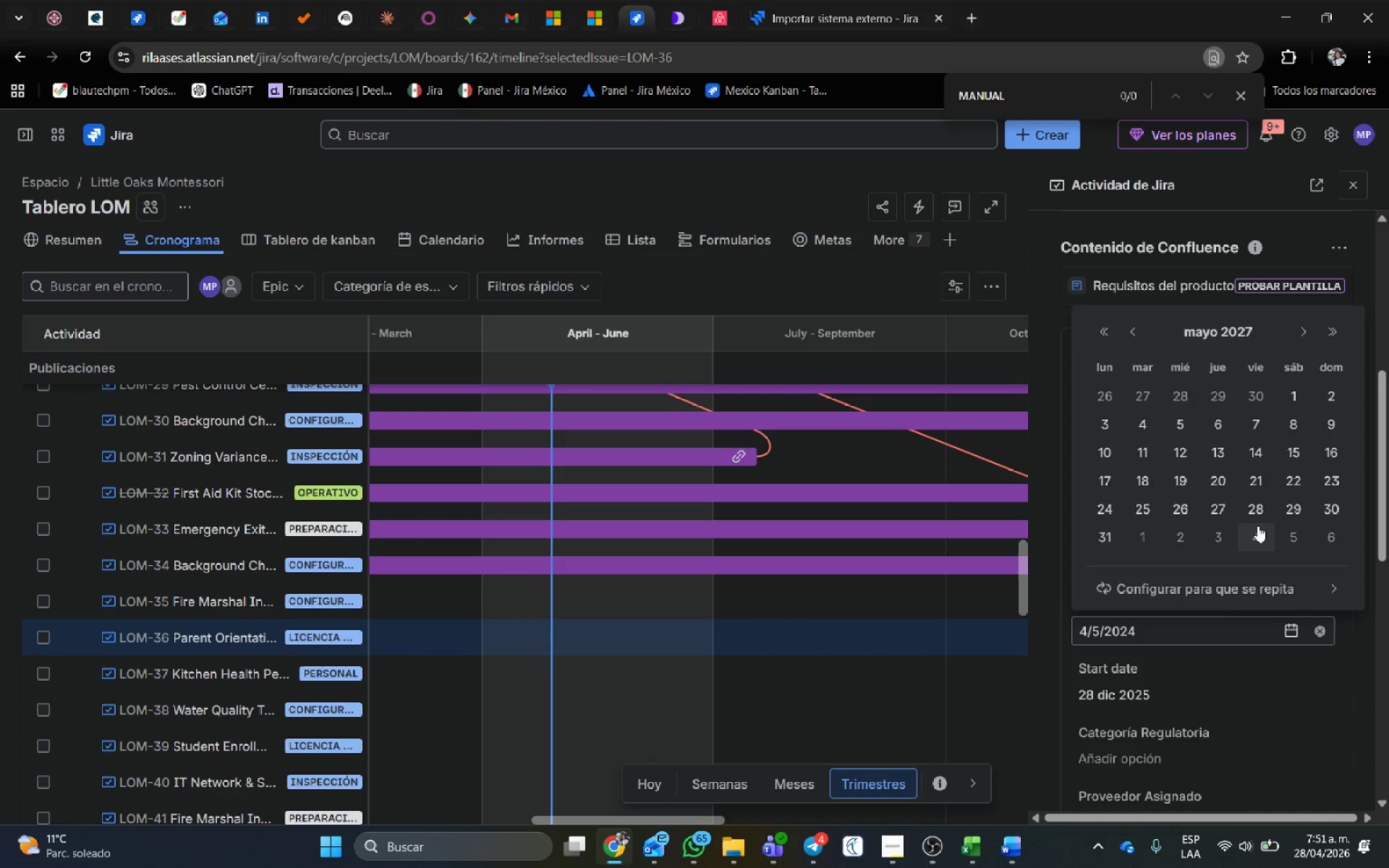 
left_click([1262, 509])
 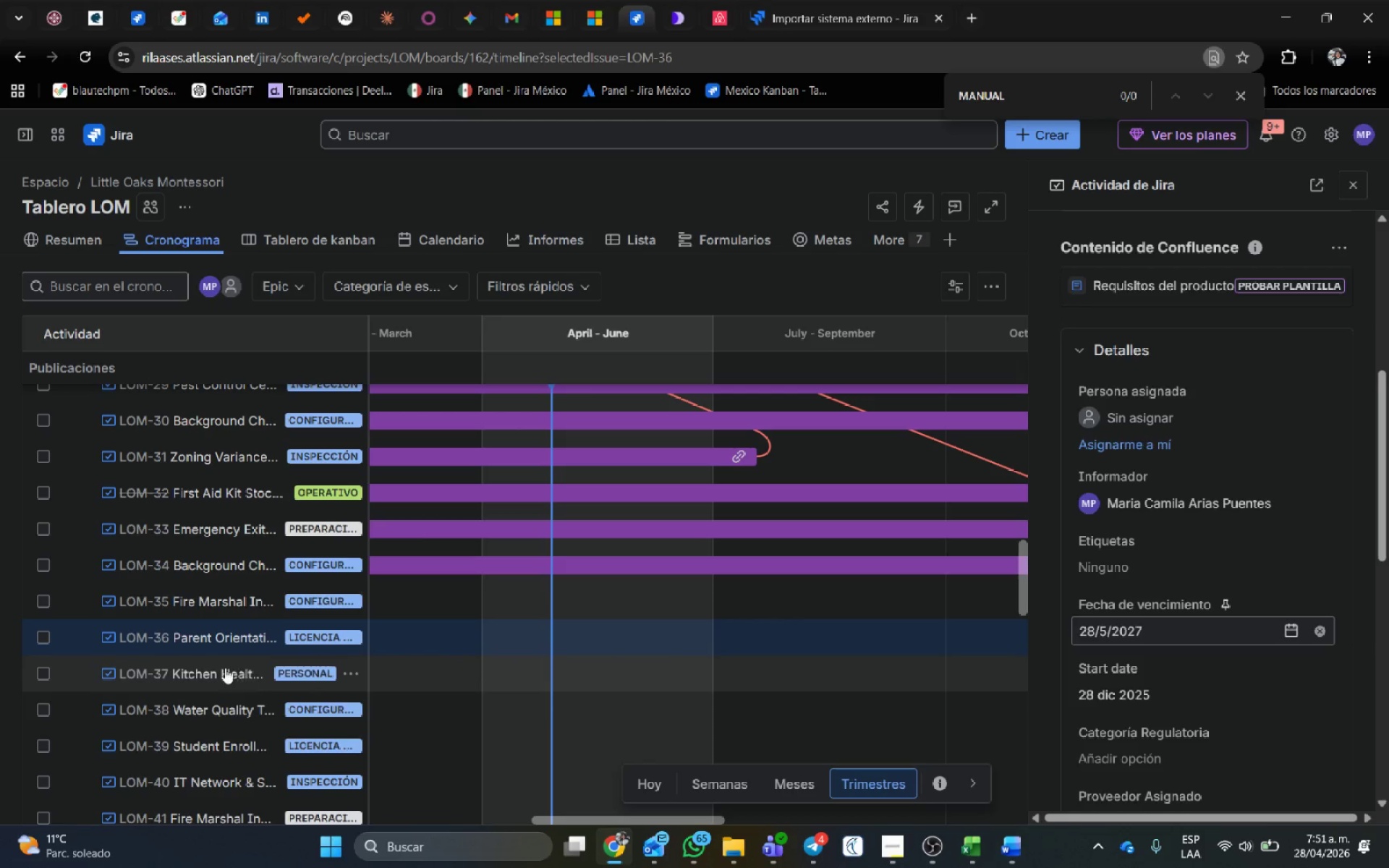 
left_click([186, 673])
 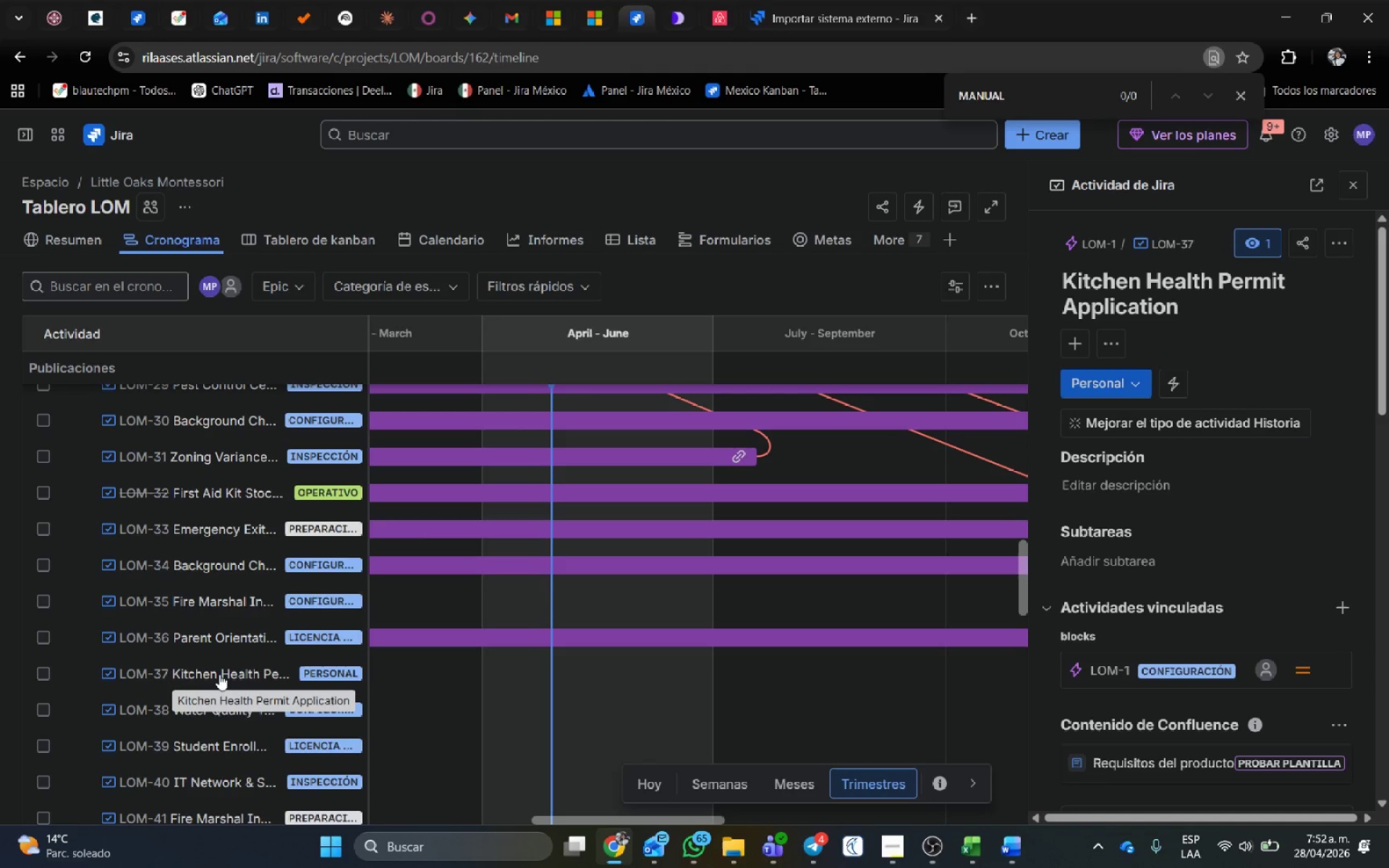 
wait(67.89)
 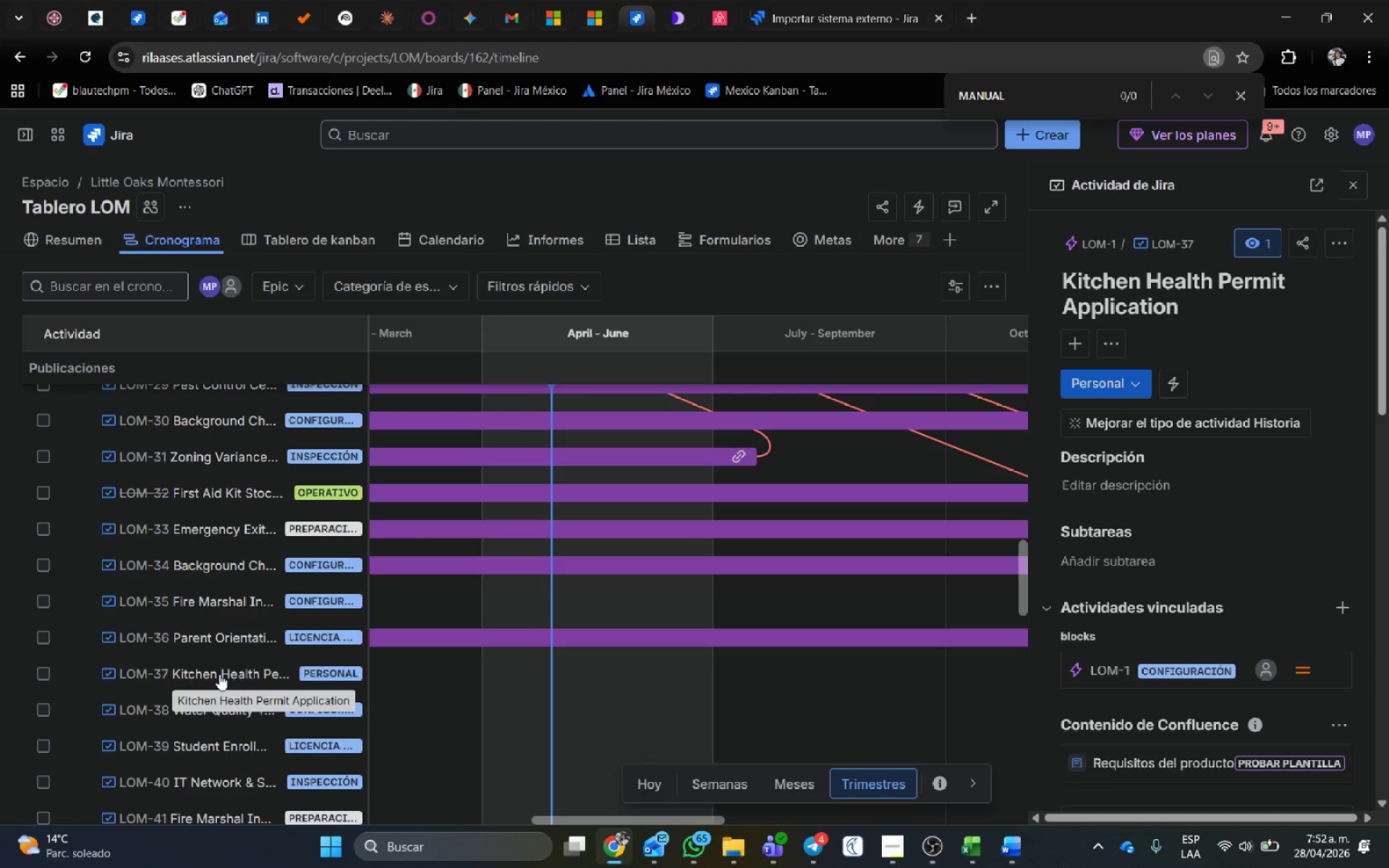 
left_click([234, 595])
 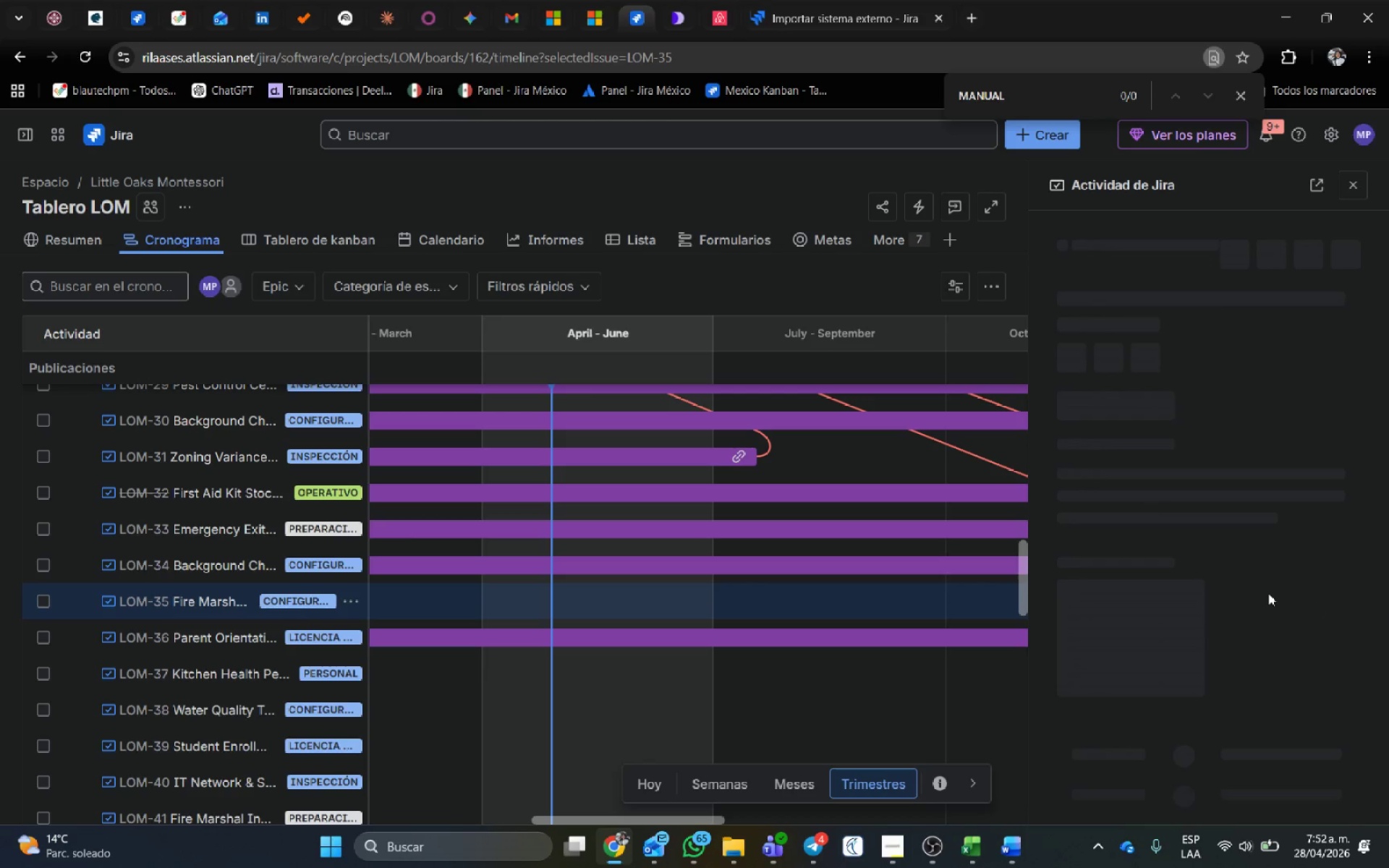 
scroll: coordinate [1210, 666], scroll_direction: down, amount: 13.0
 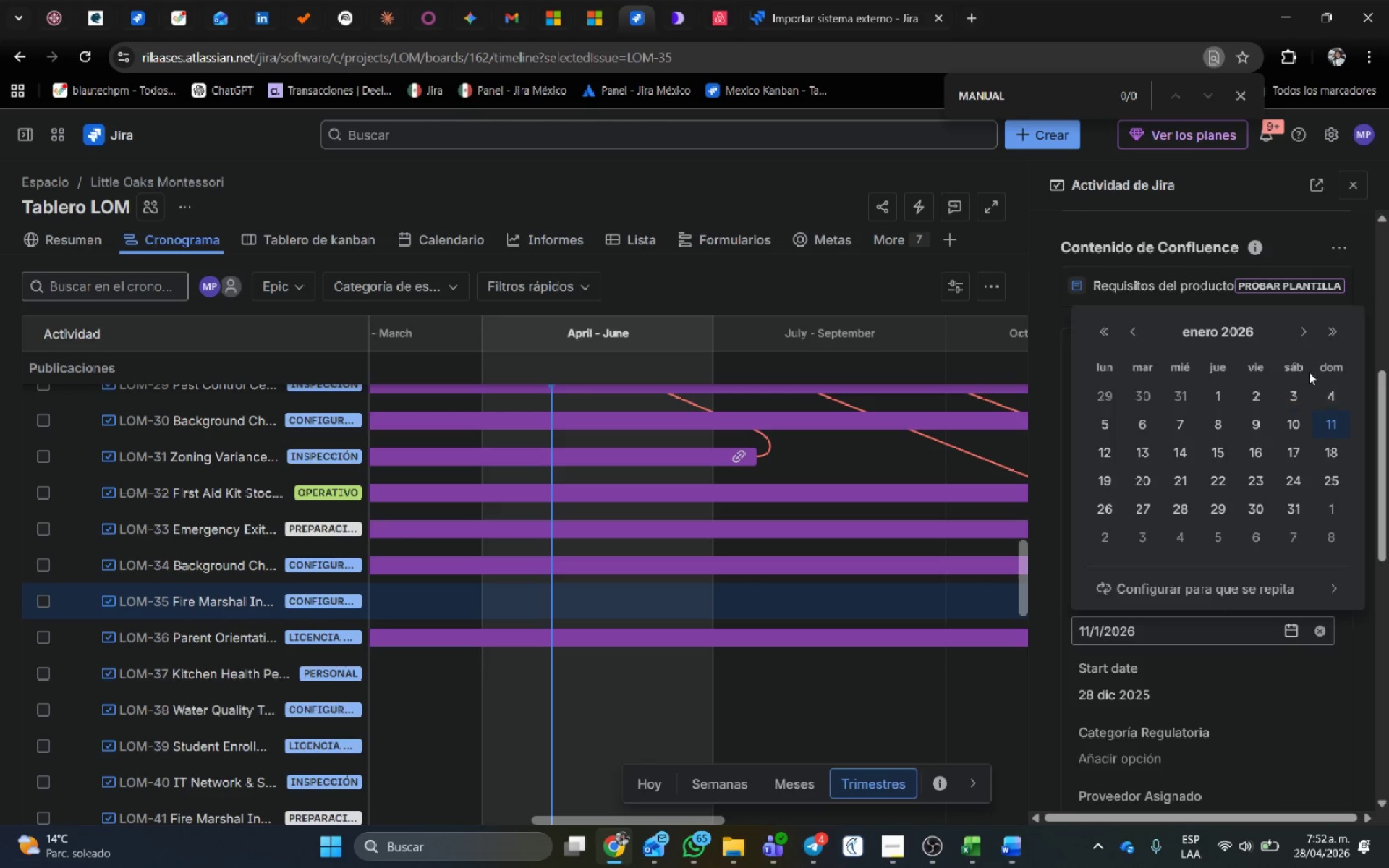 
double_click([1301, 334])
 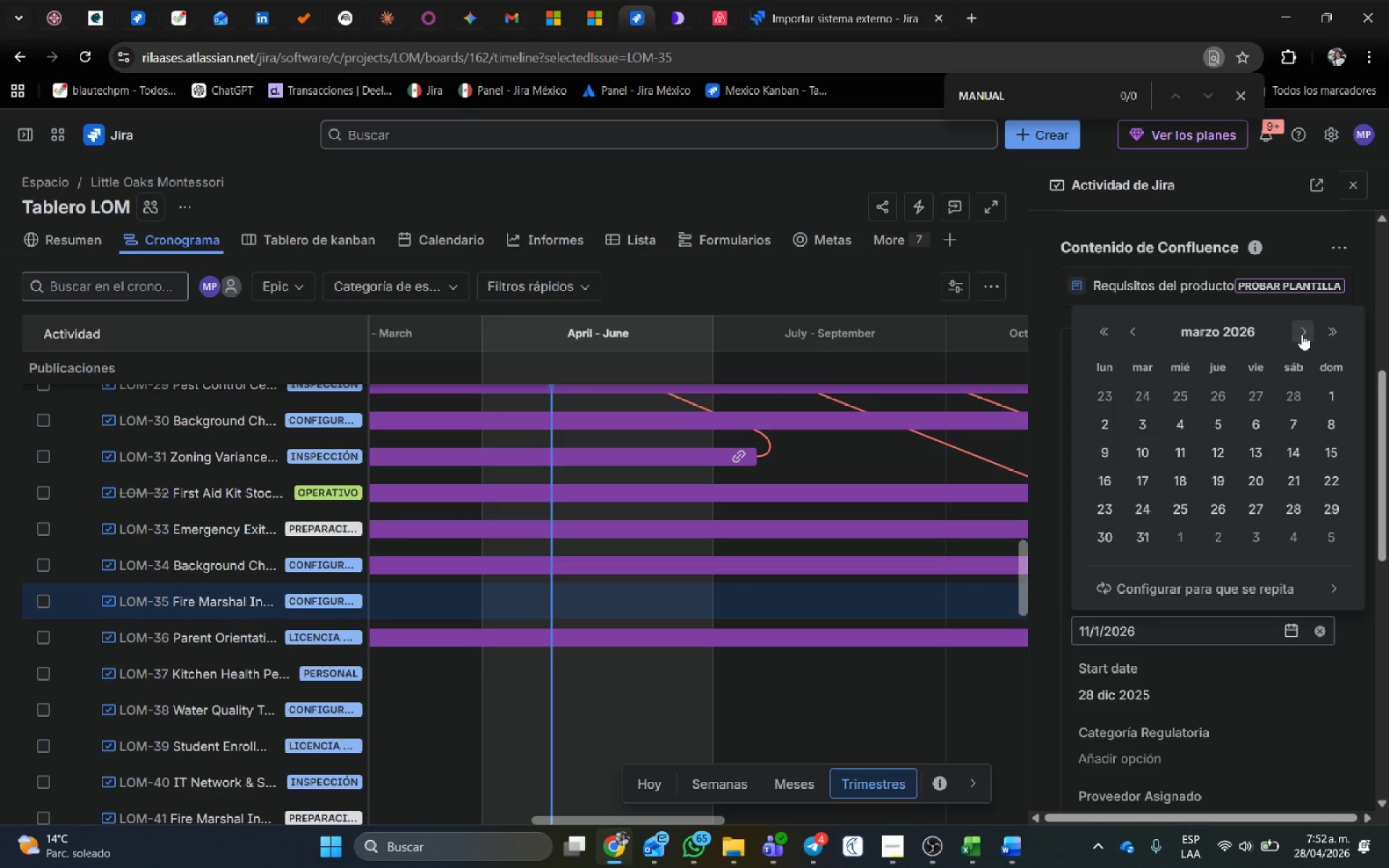 
triple_click([1301, 334])
 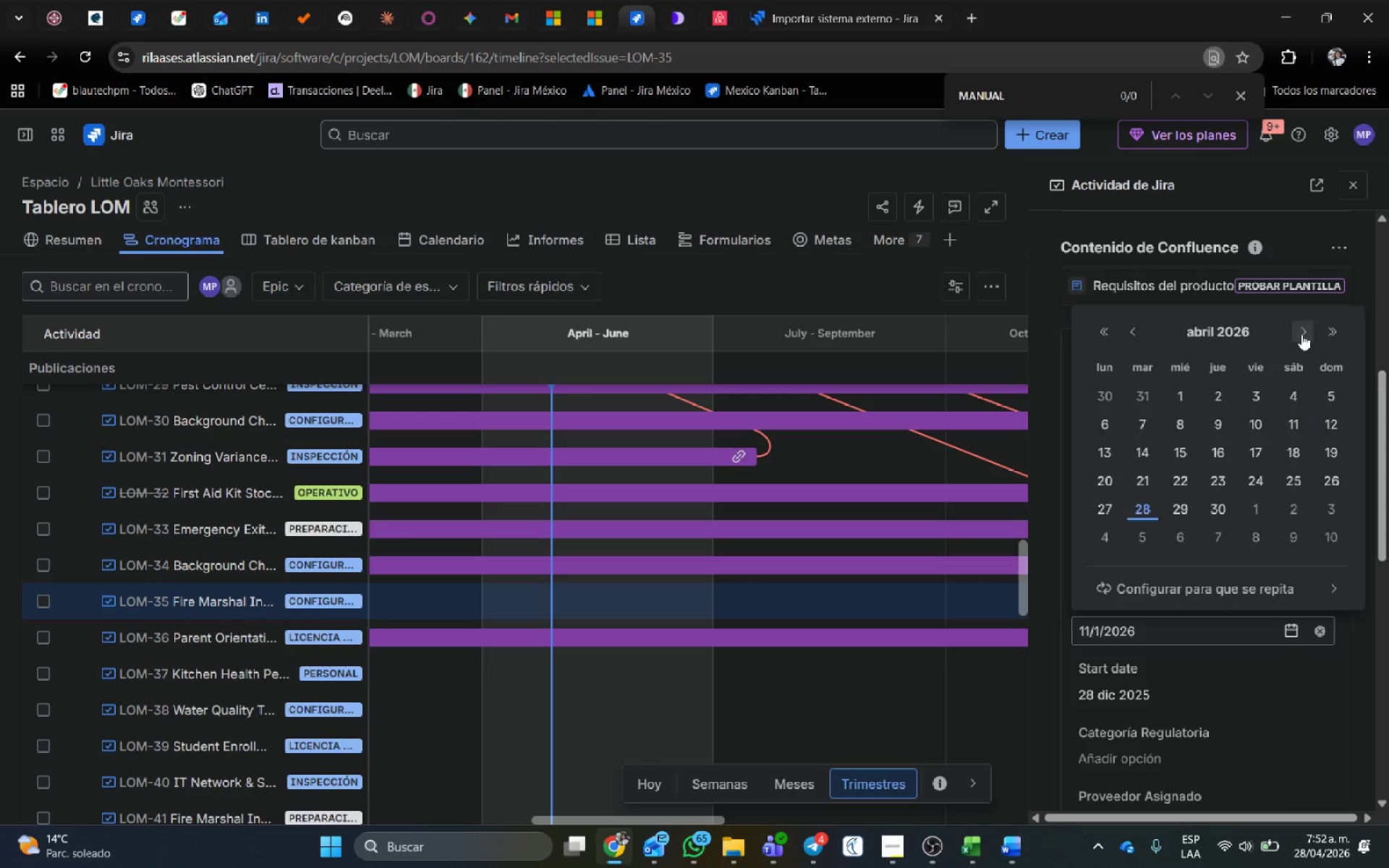 
triple_click([1301, 334])
 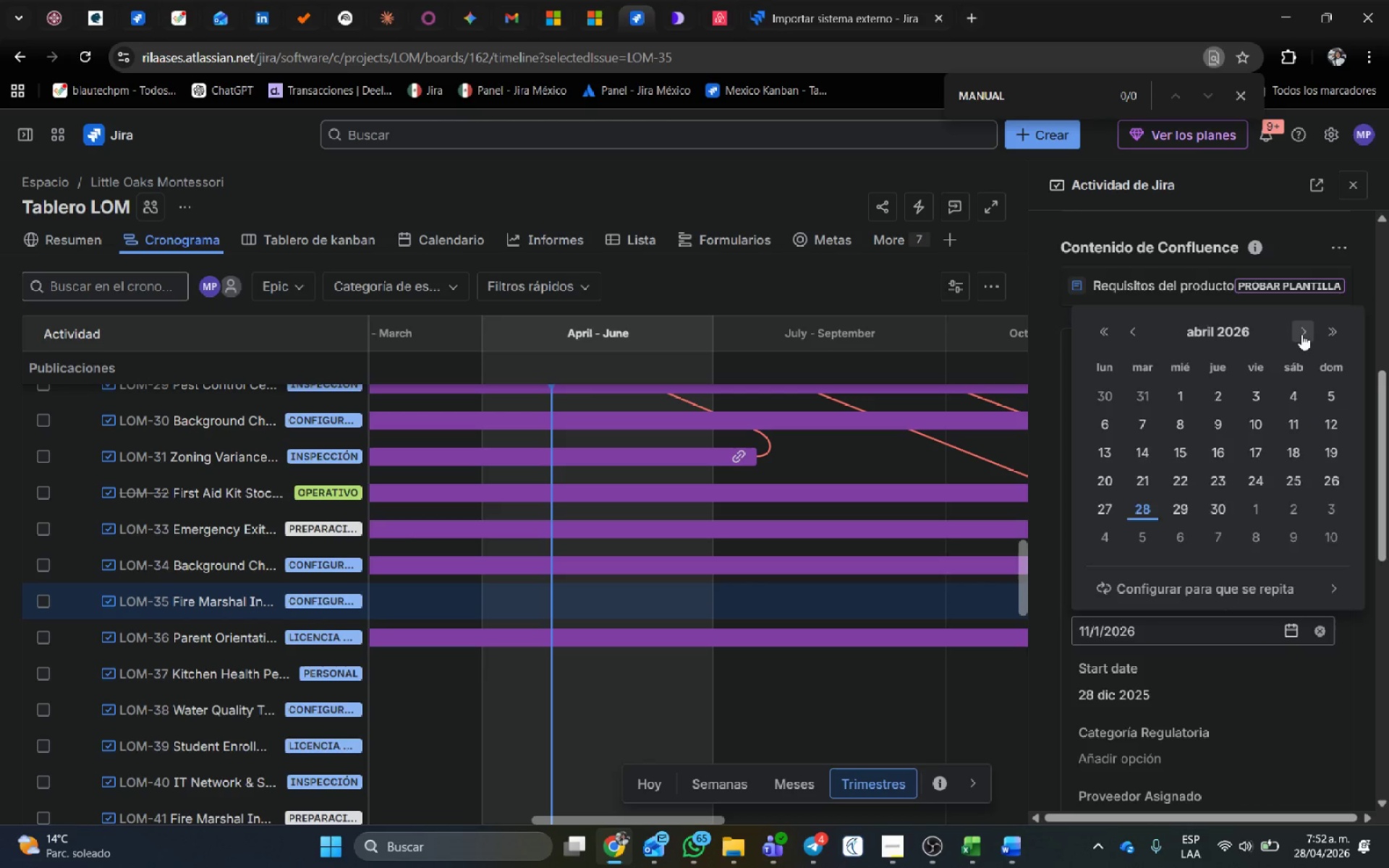 
triple_click([1301, 334])
 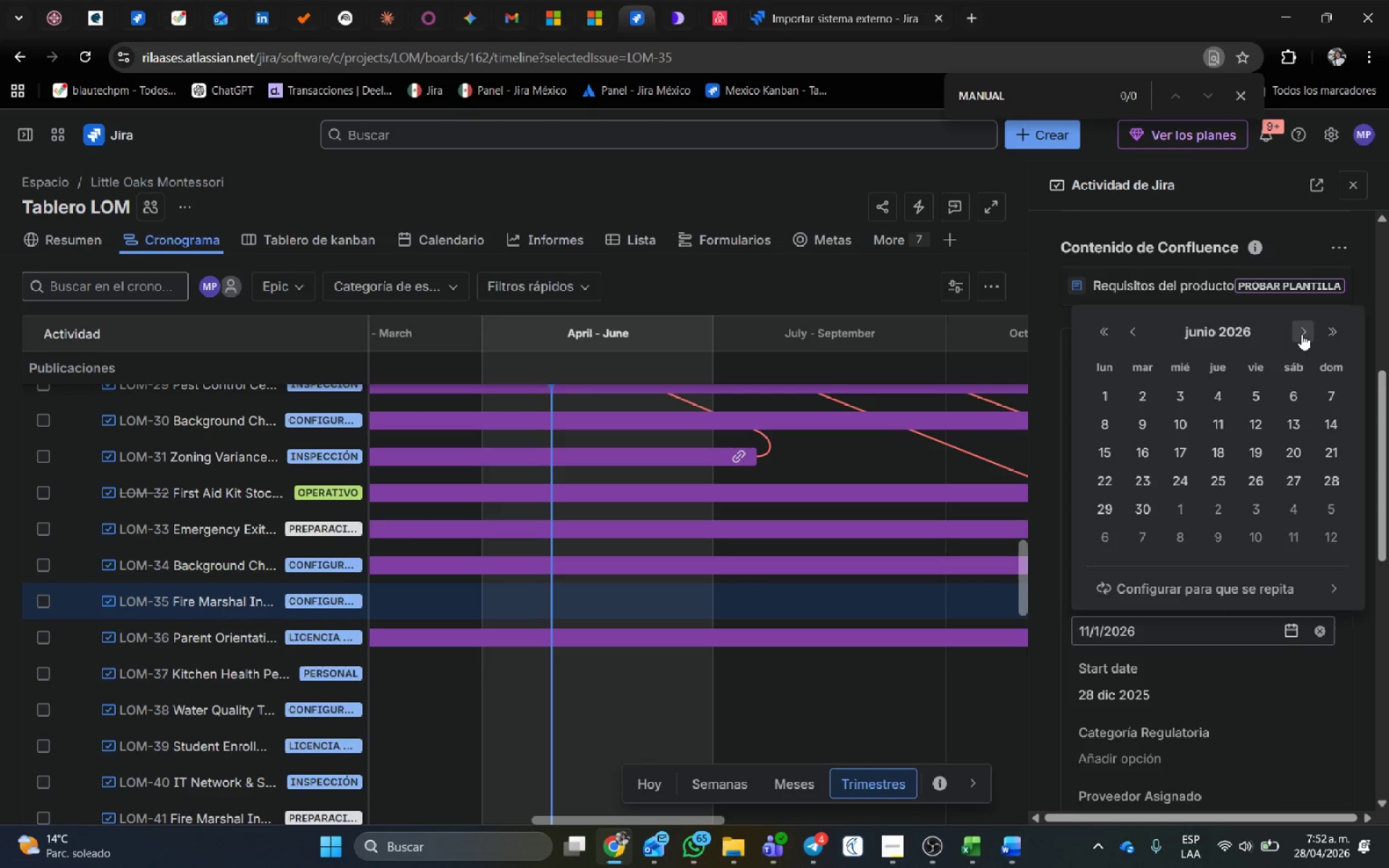 
triple_click([1301, 334])
 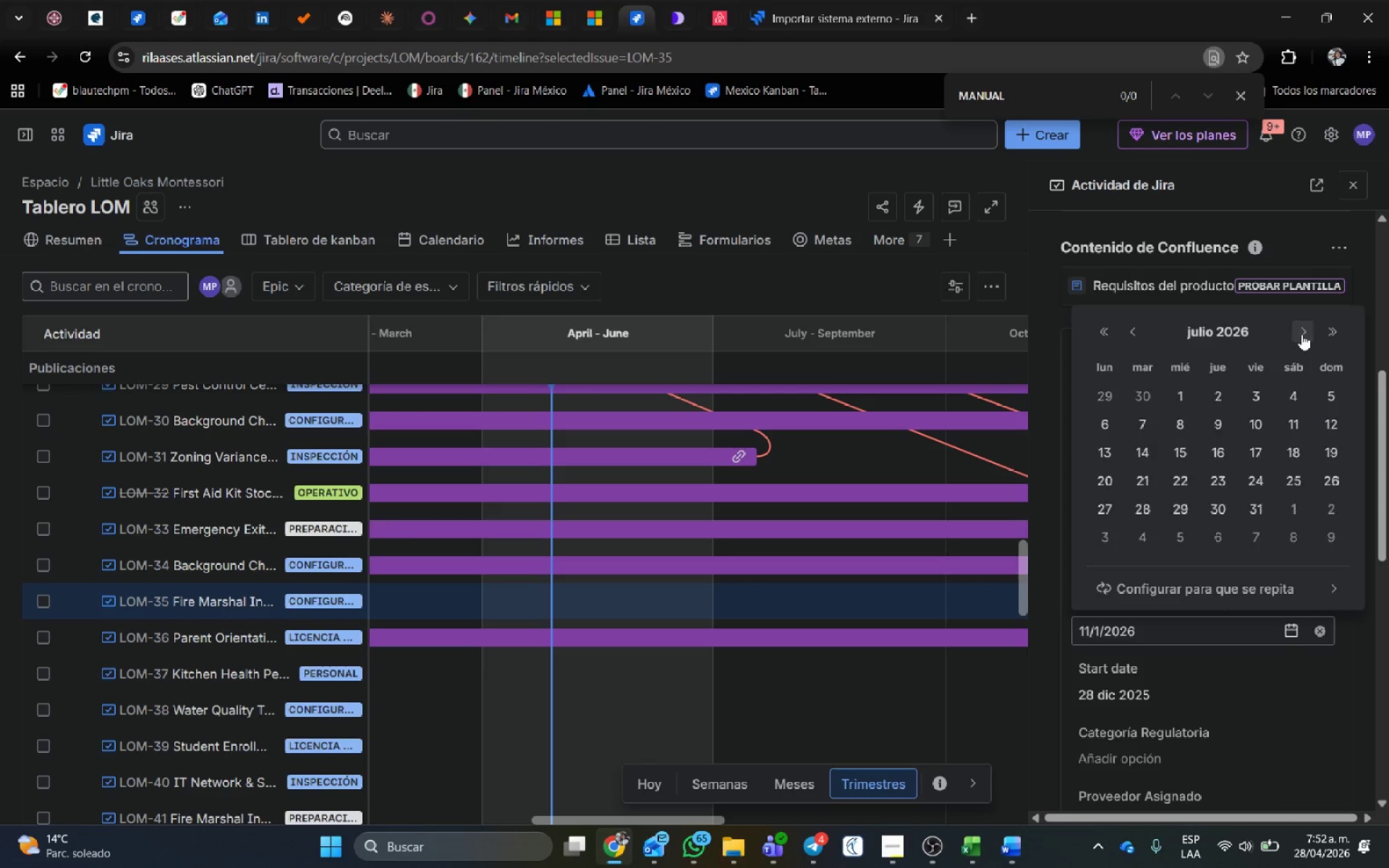 
triple_click([1301, 334])
 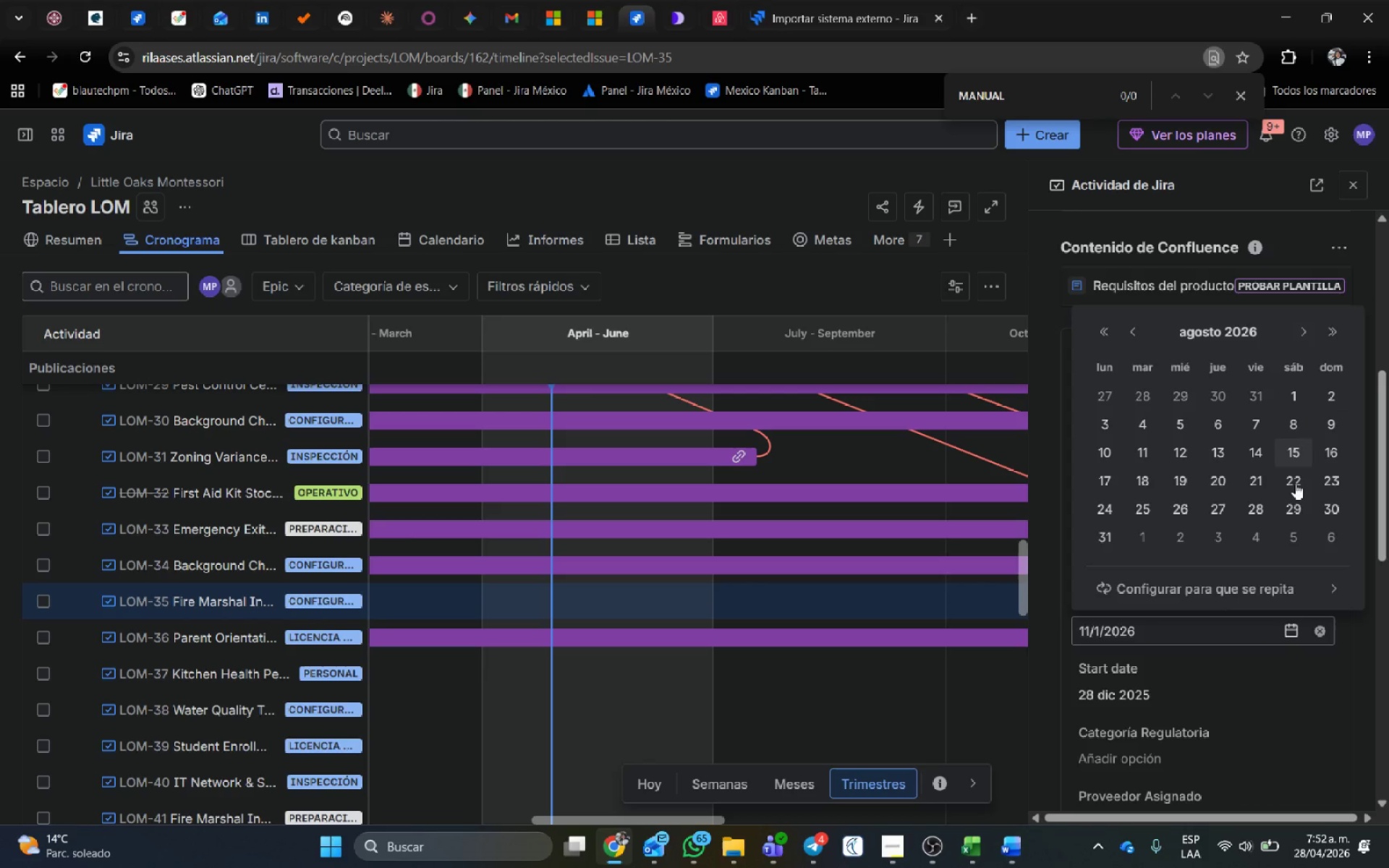 
triple_click([1295, 483])
 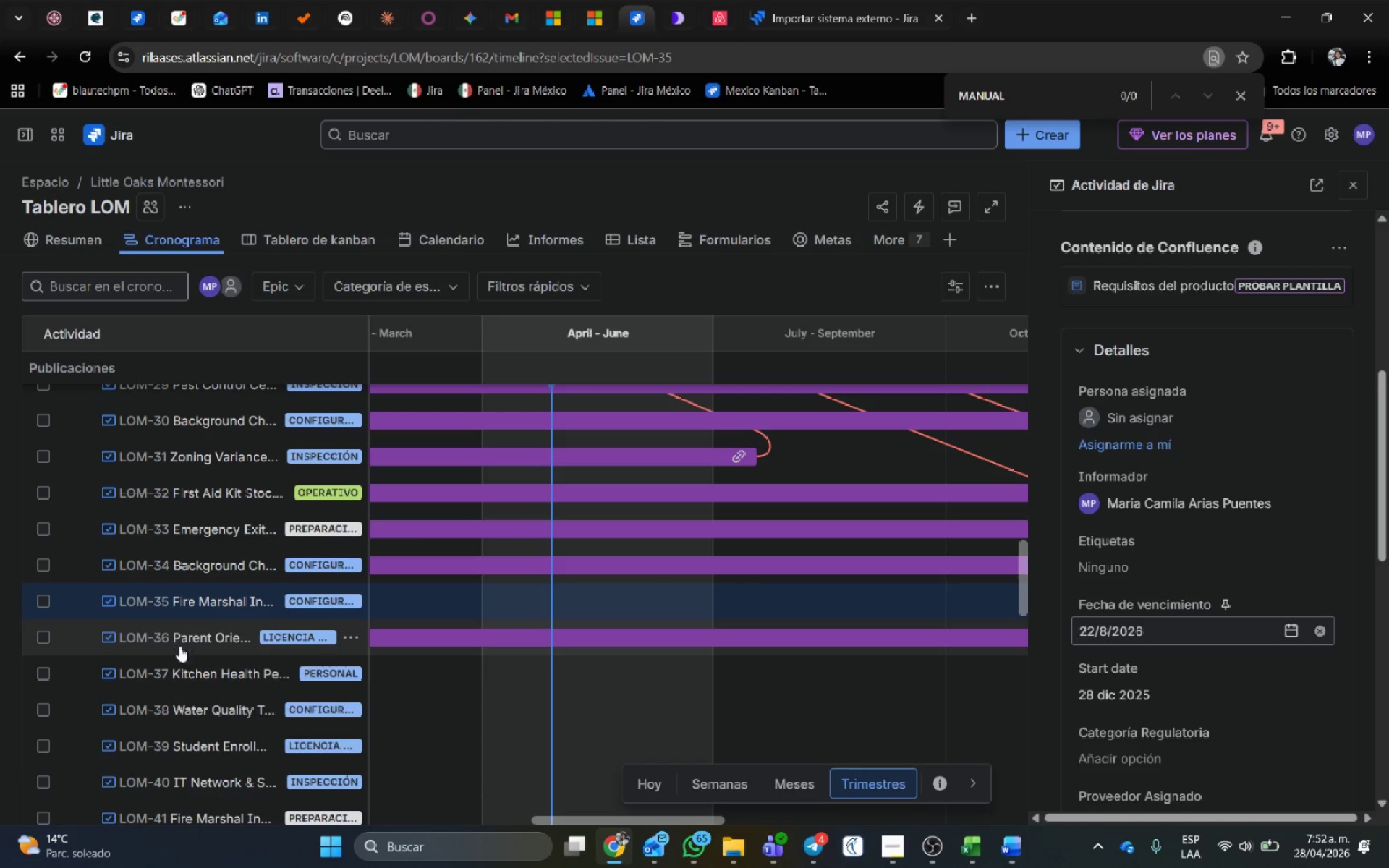 
left_click([192, 674])
 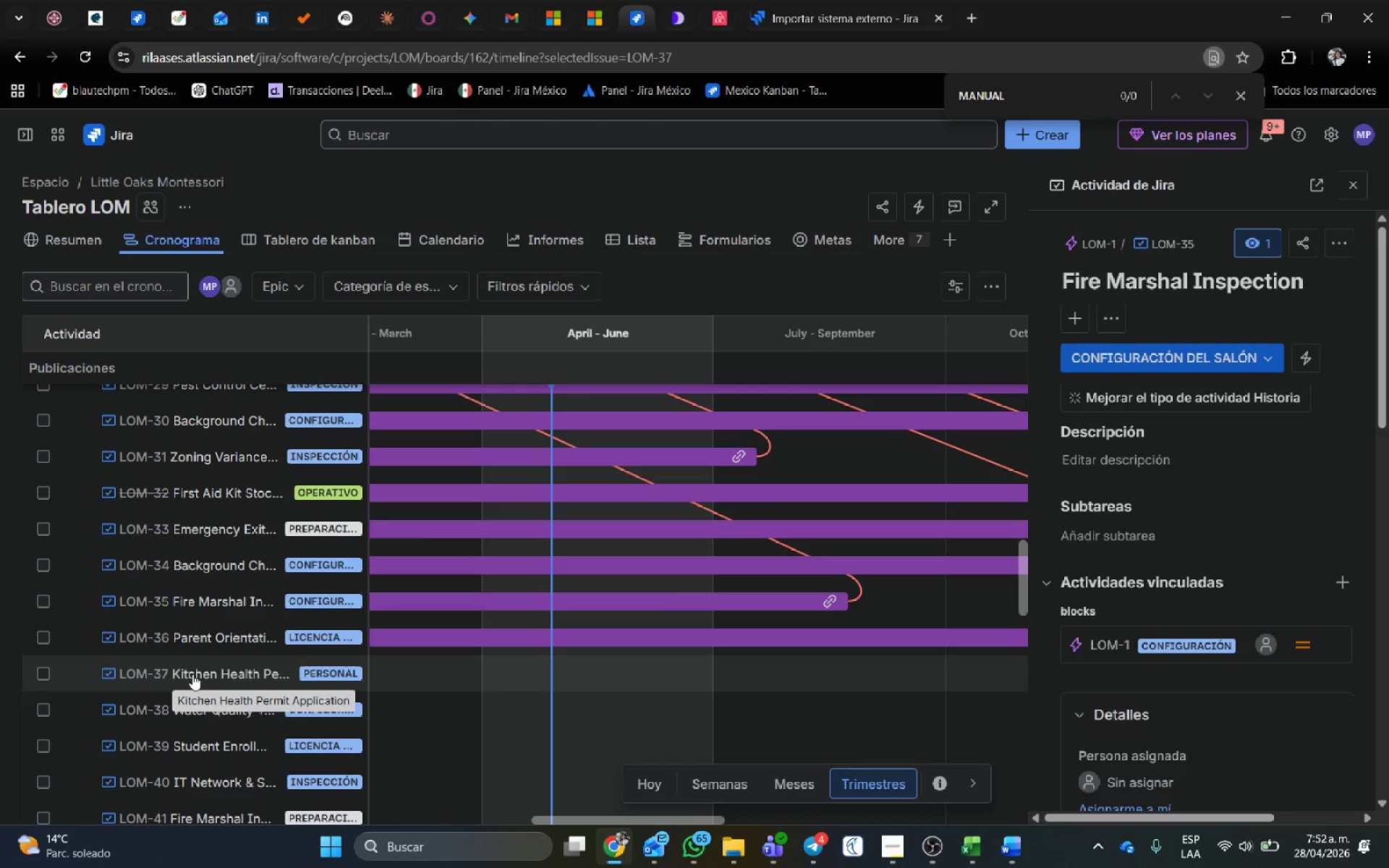 
scroll: coordinate [289, 696], scroll_direction: down, amount: 4.0
 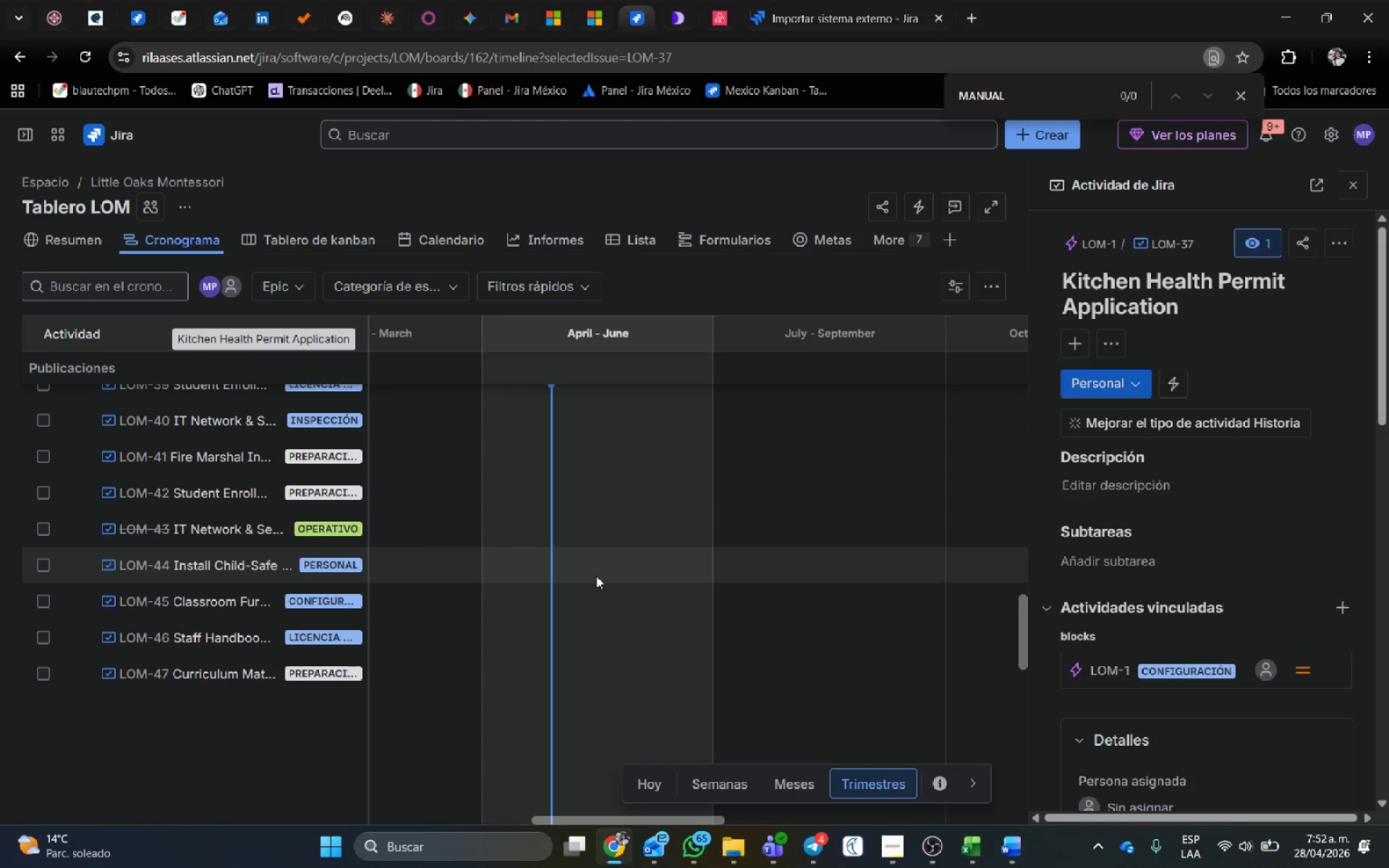 
scroll: coordinate [610, 576], scroll_direction: up, amount: 2.0
 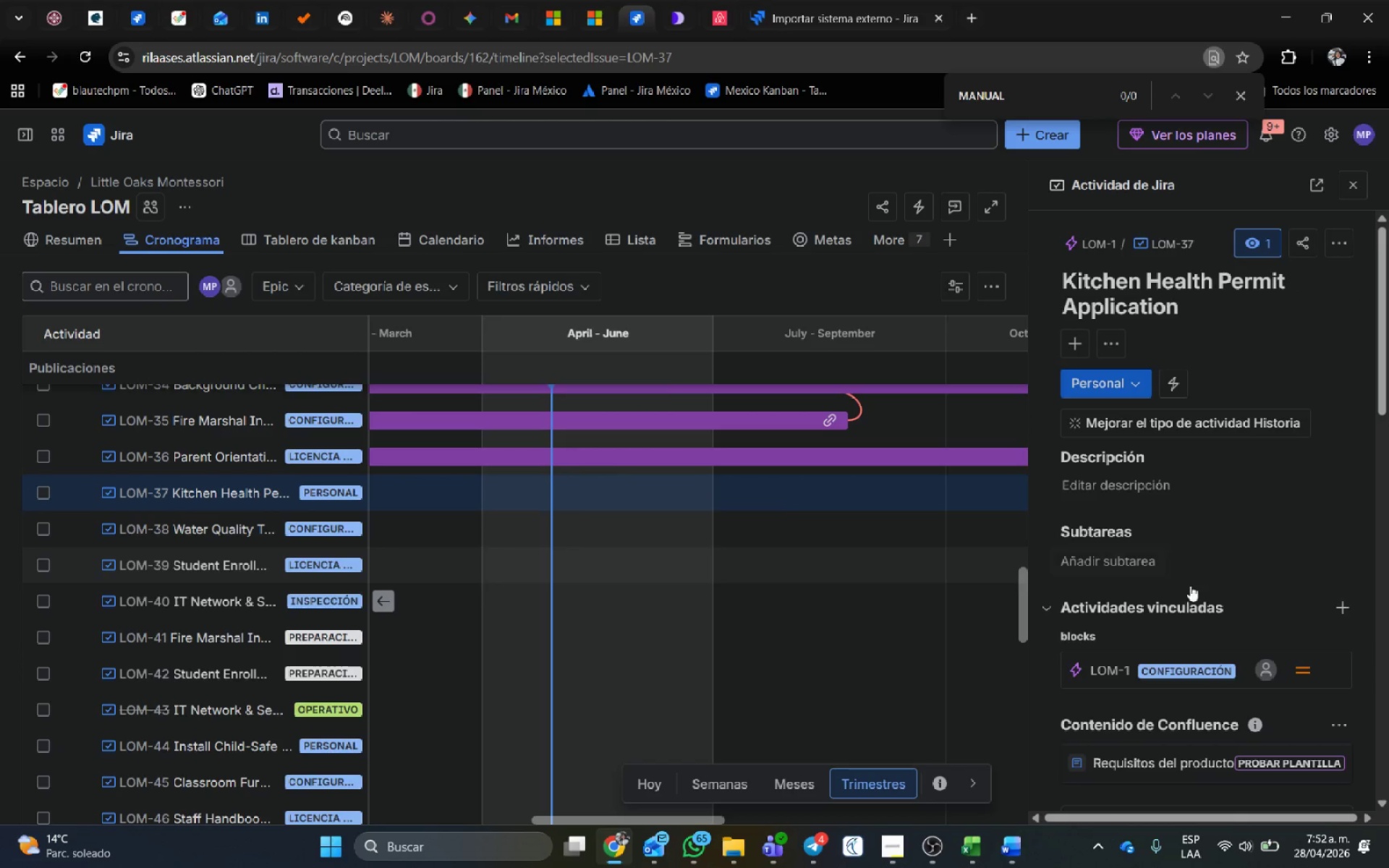 
scroll: coordinate [1256, 638], scroll_direction: down, amount: 6.0
 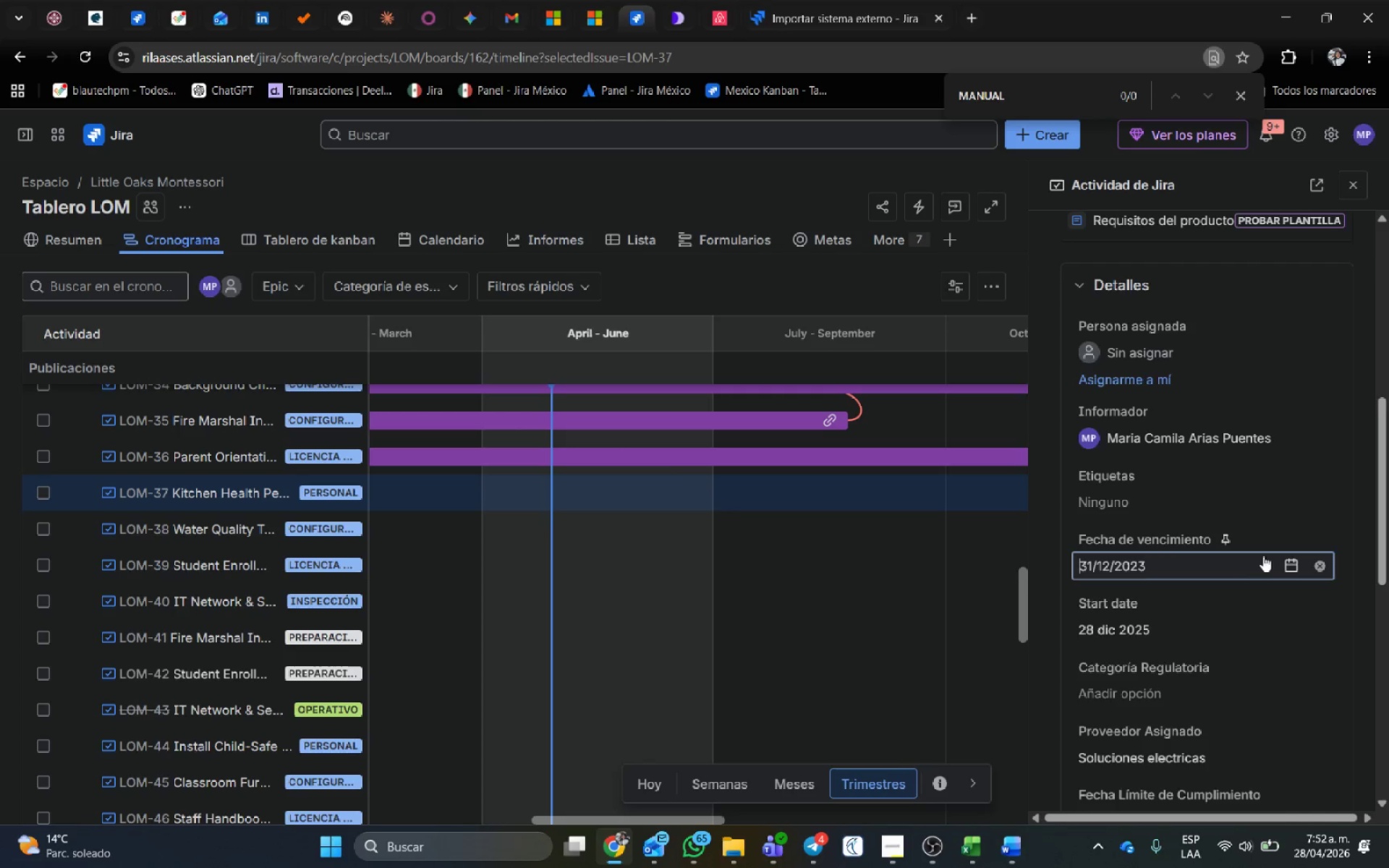 
left_click([1301, 558])
 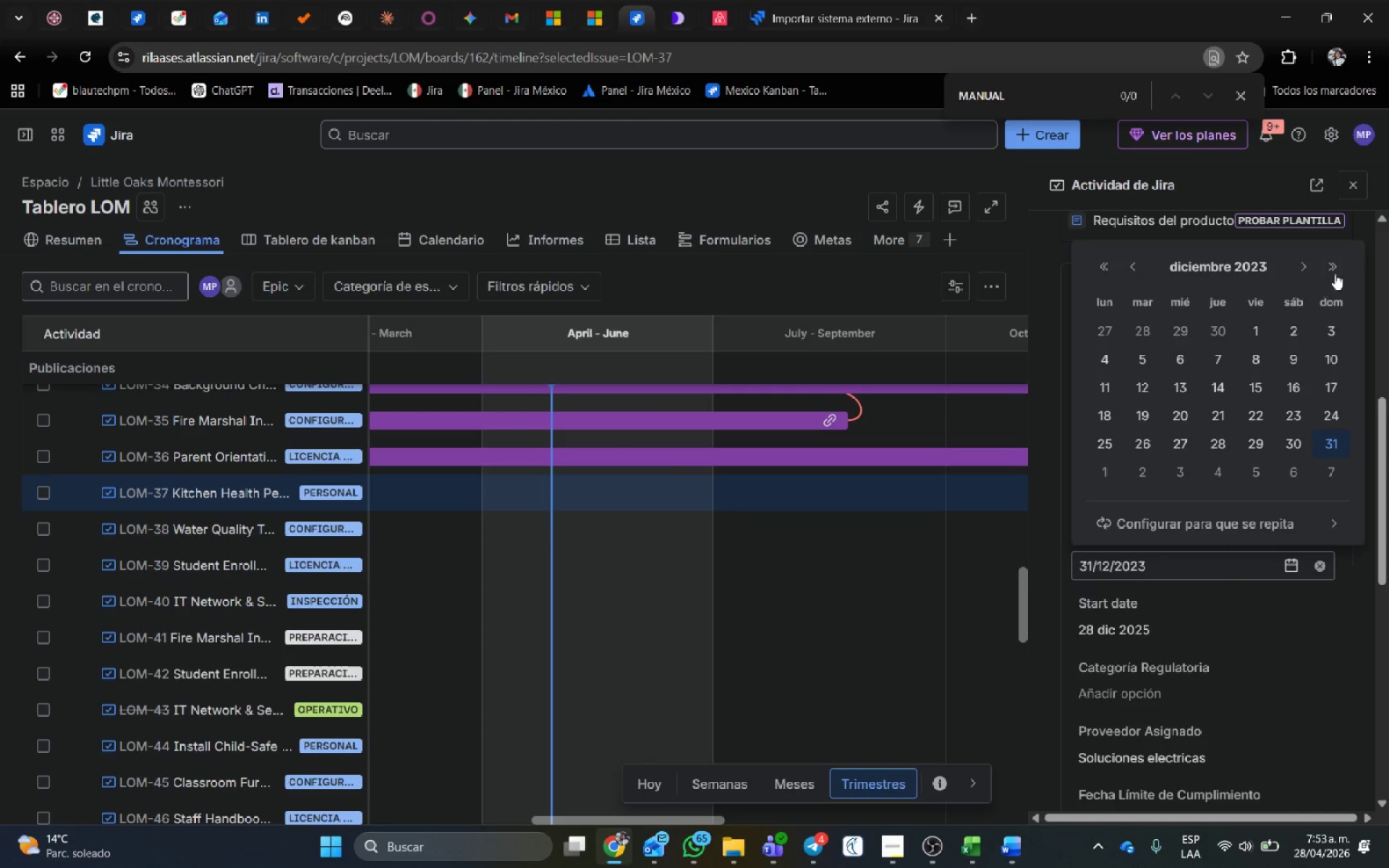 
double_click([1335, 269])
 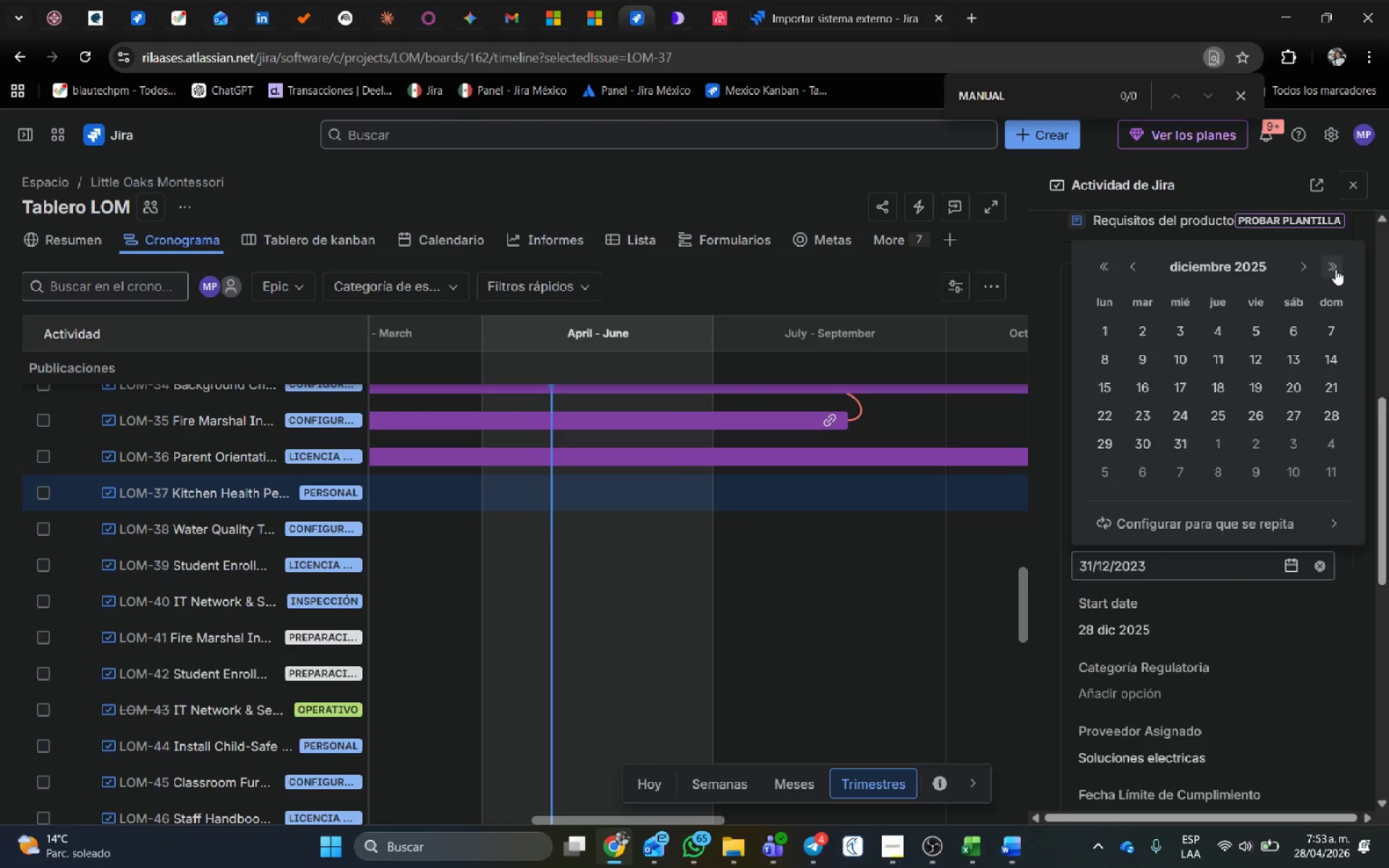 
triple_click([1335, 269])
 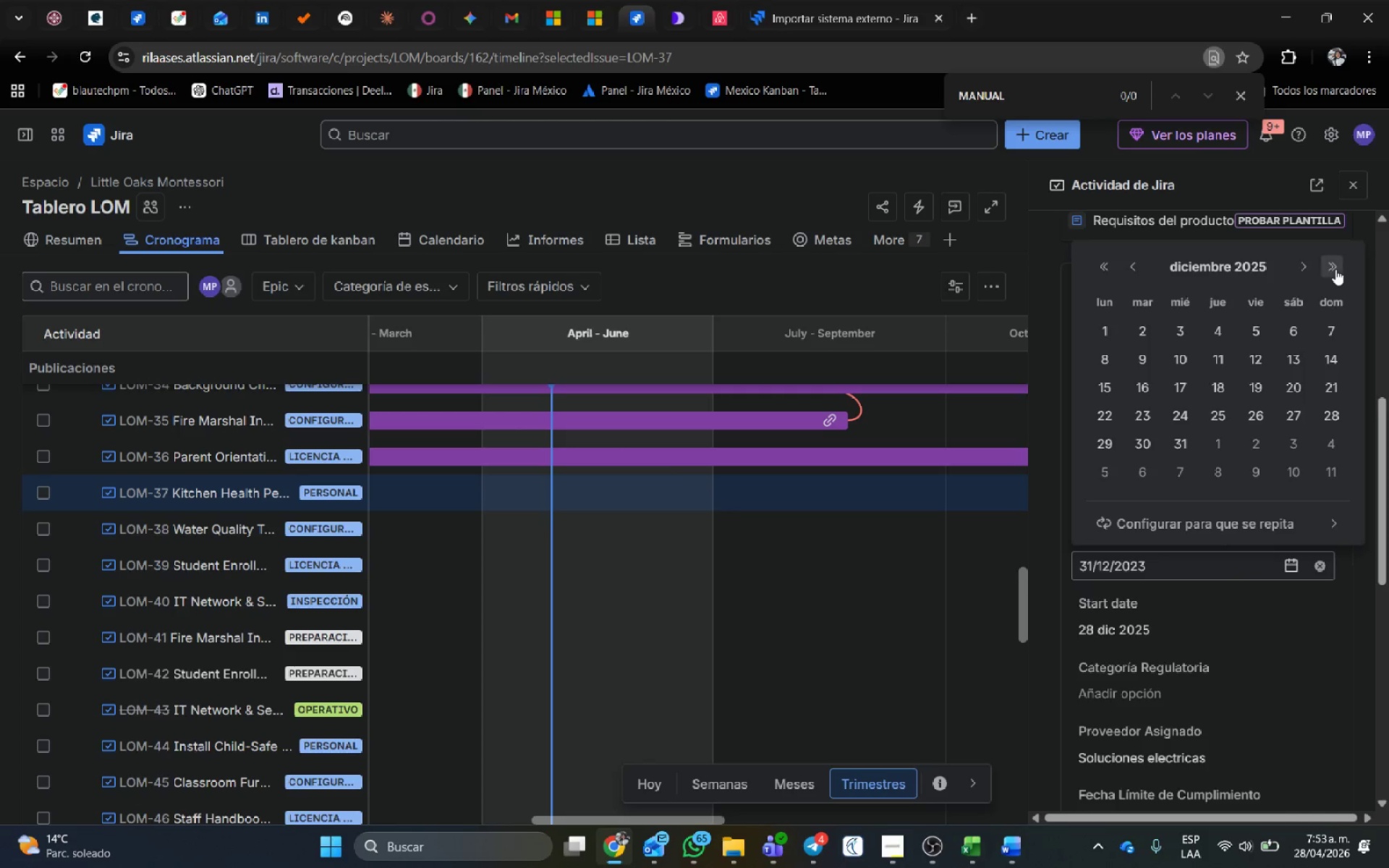 
triple_click([1335, 269])
 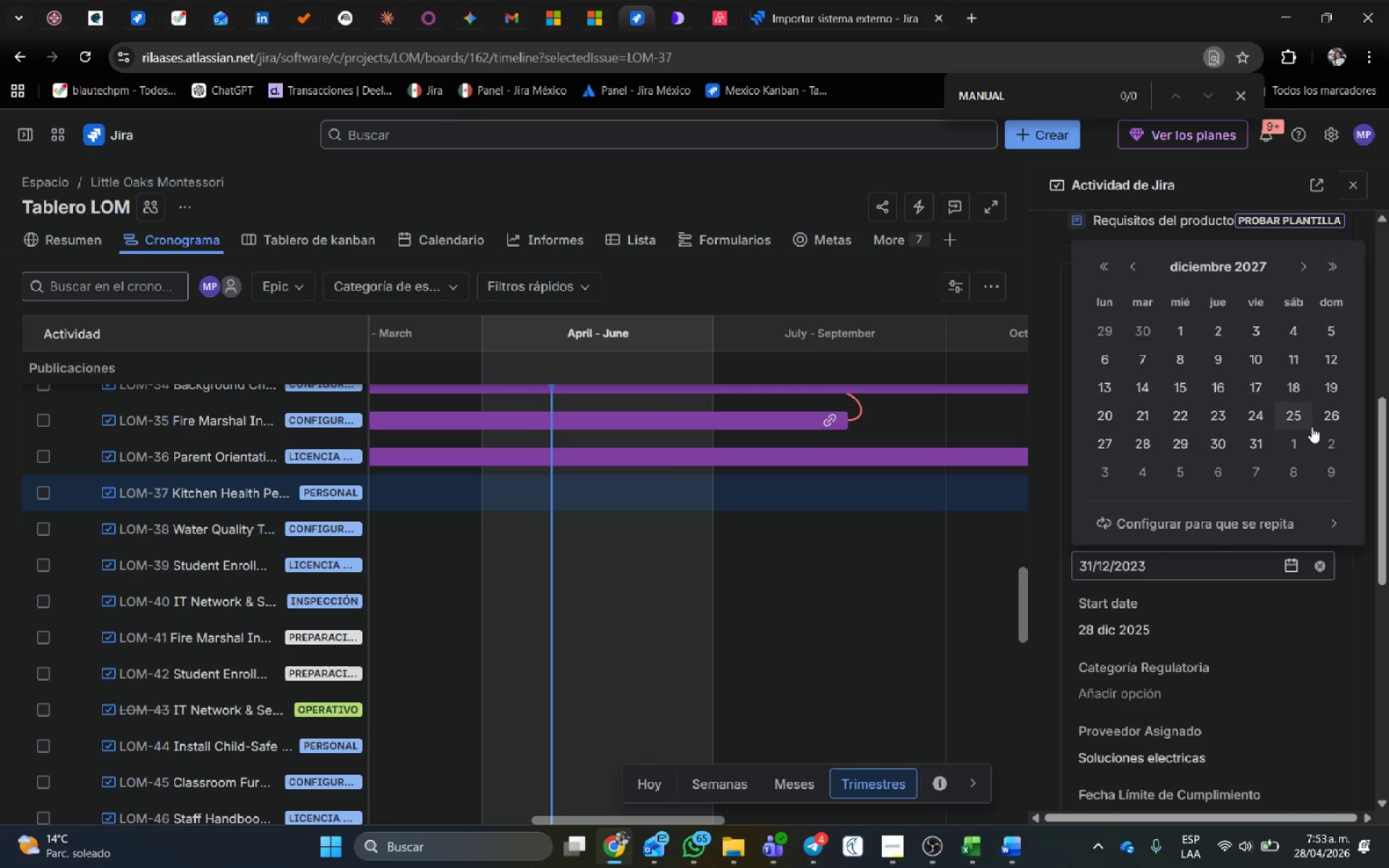 
left_click([1312, 427])
 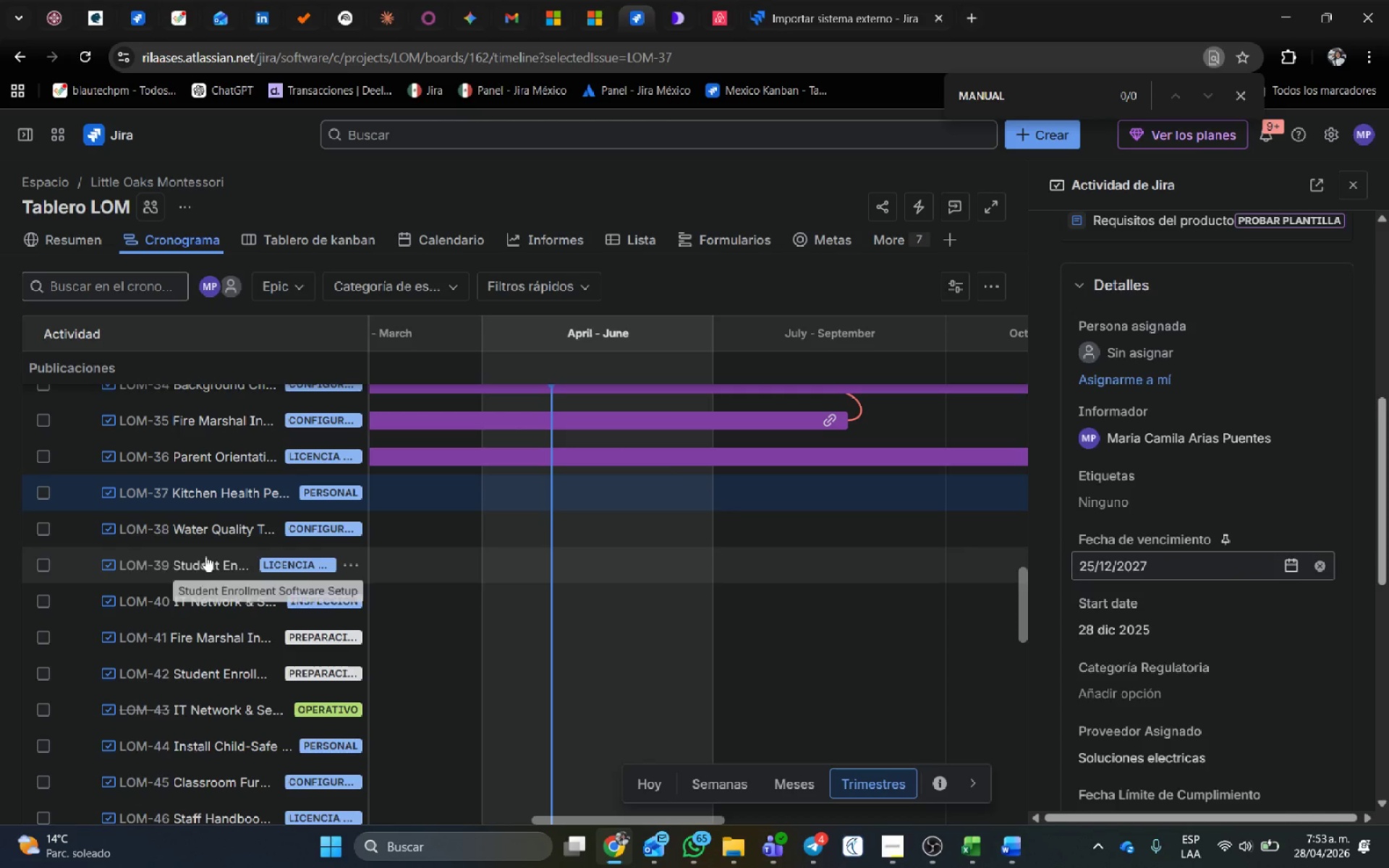 
left_click([216, 534])
 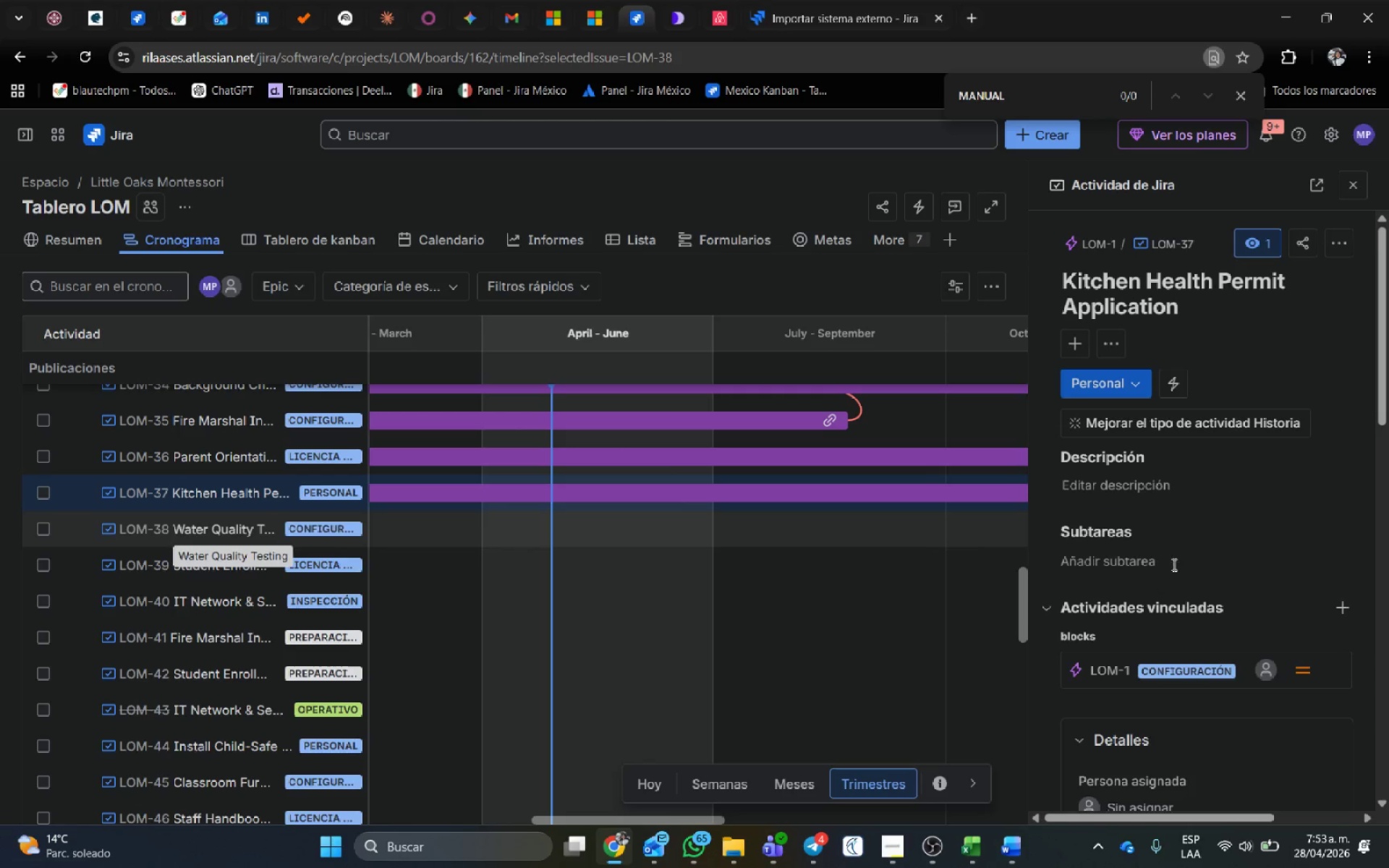 
scroll: coordinate [1207, 702], scroll_direction: down, amount: 11.0
 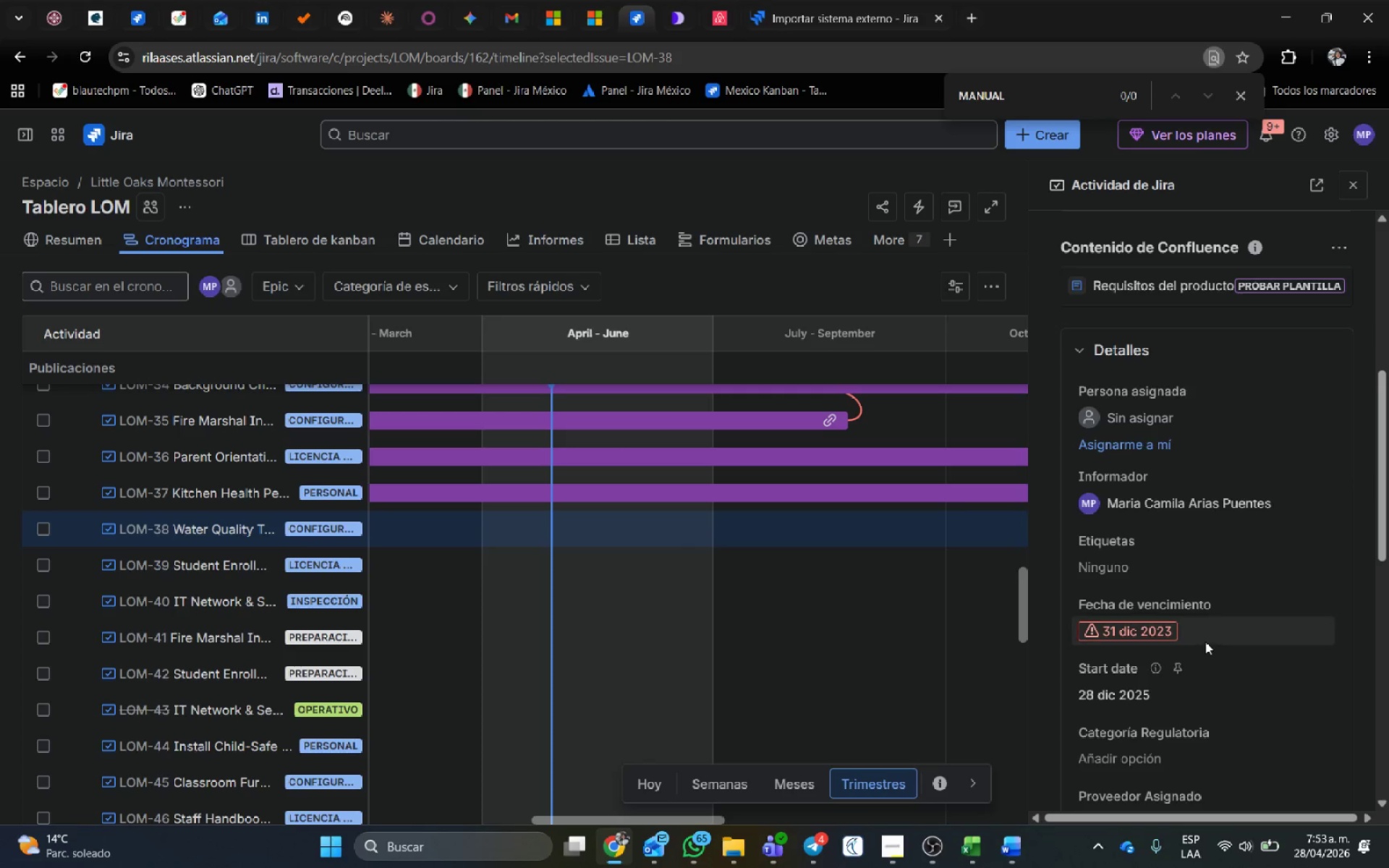 
left_click([1205, 642])
 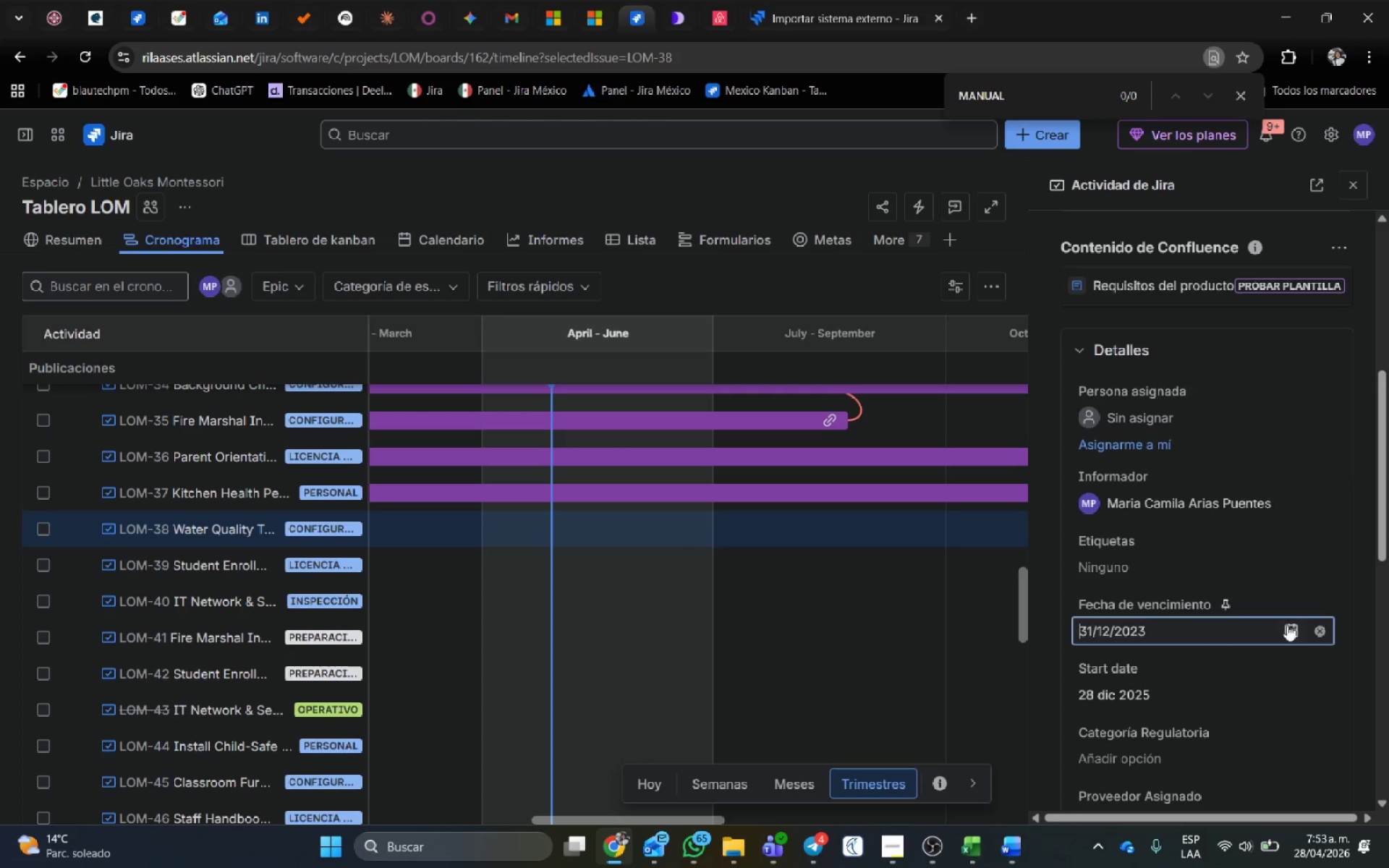 
left_click([1297, 626])
 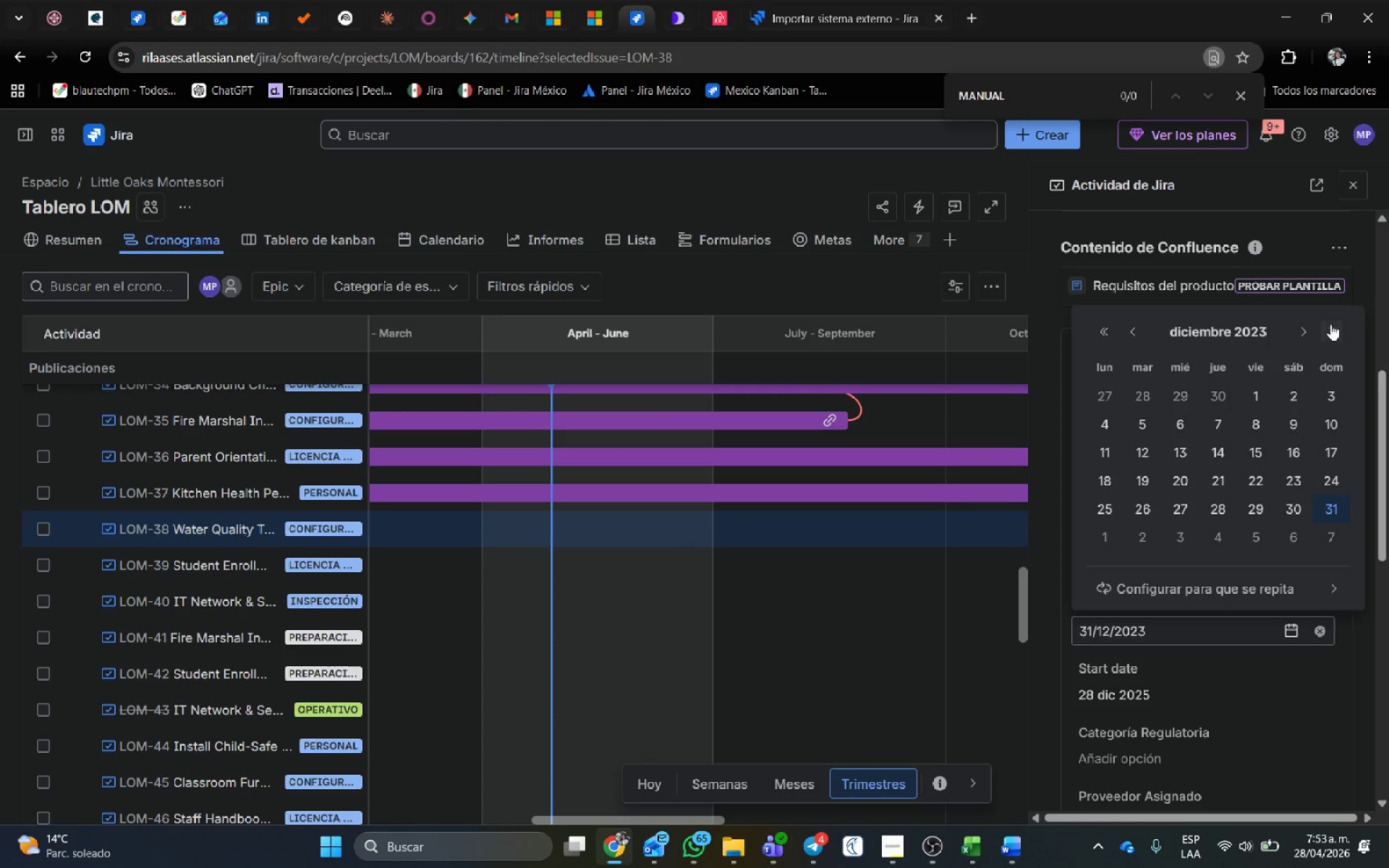 
double_click([1331, 324])
 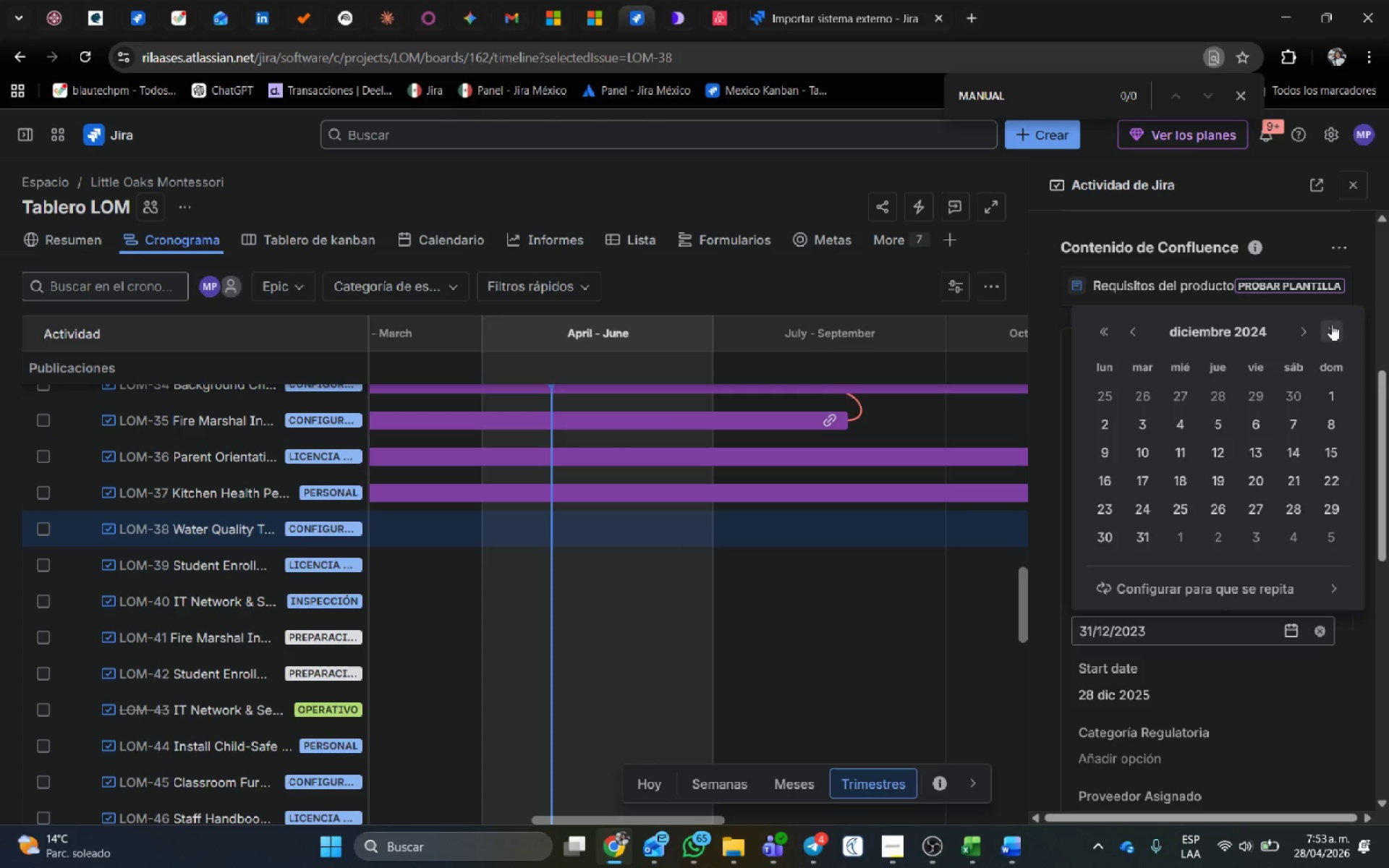 
triple_click([1331, 324])
 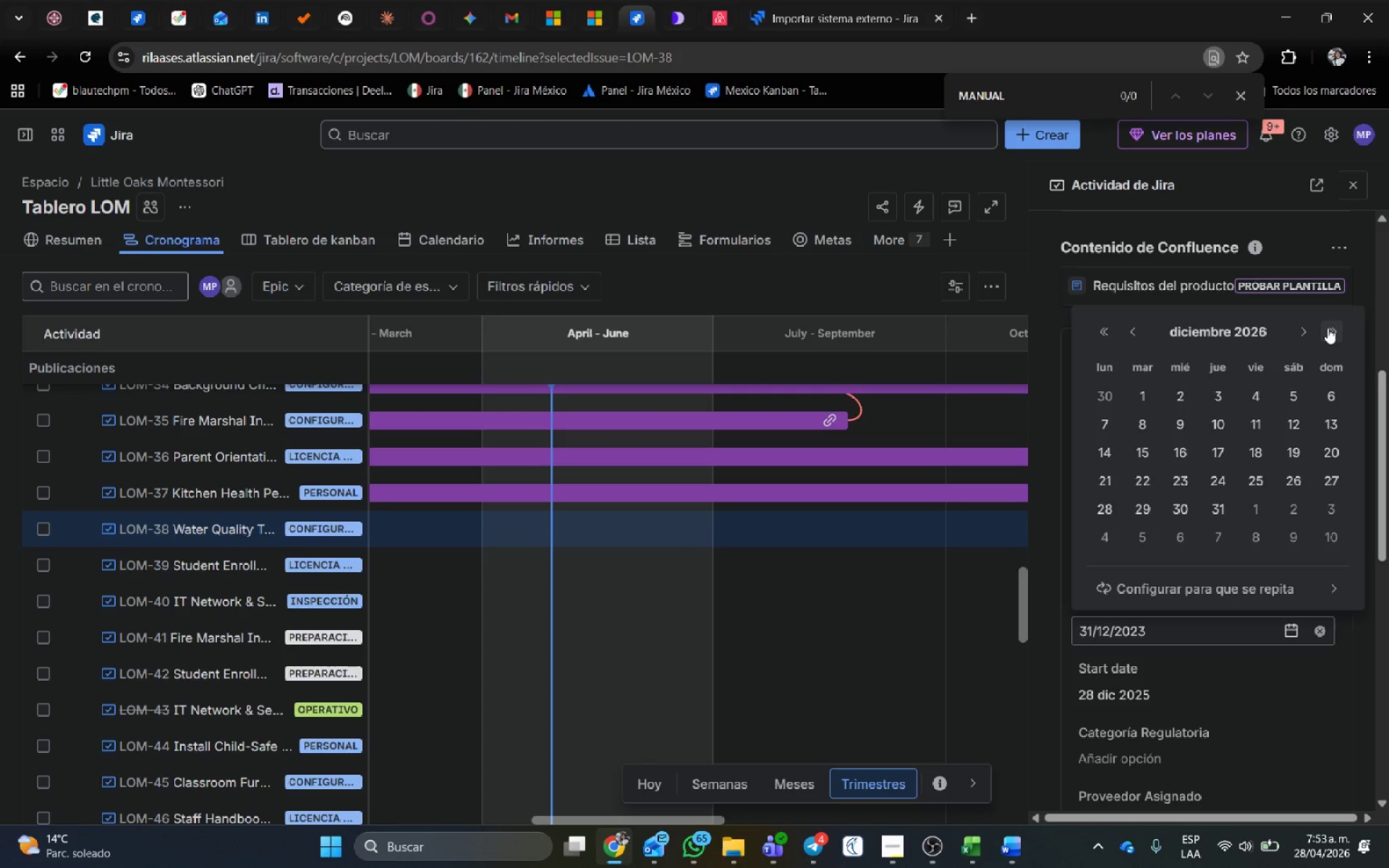 
left_click([1328, 328])
 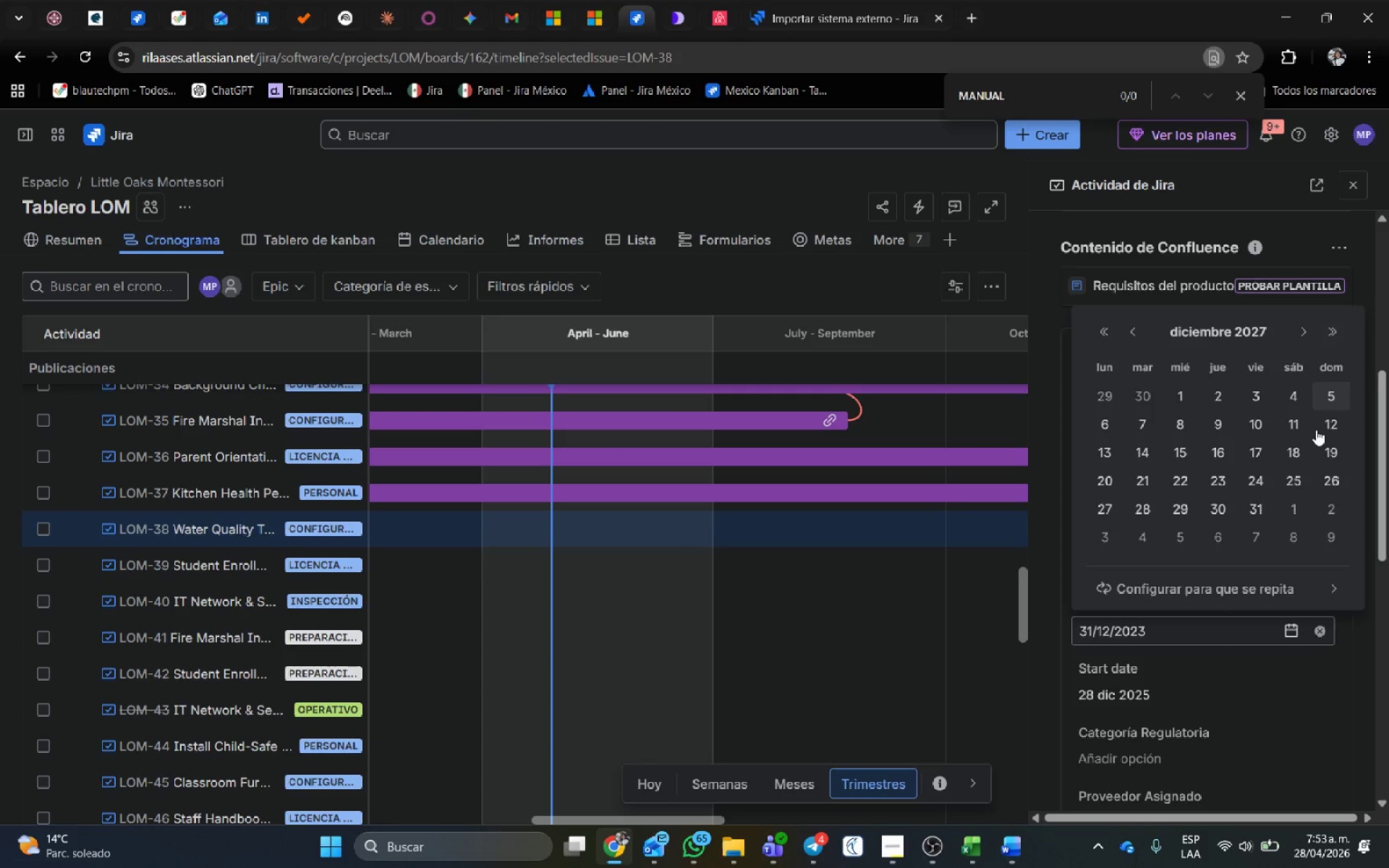 
left_click([1316, 434])
 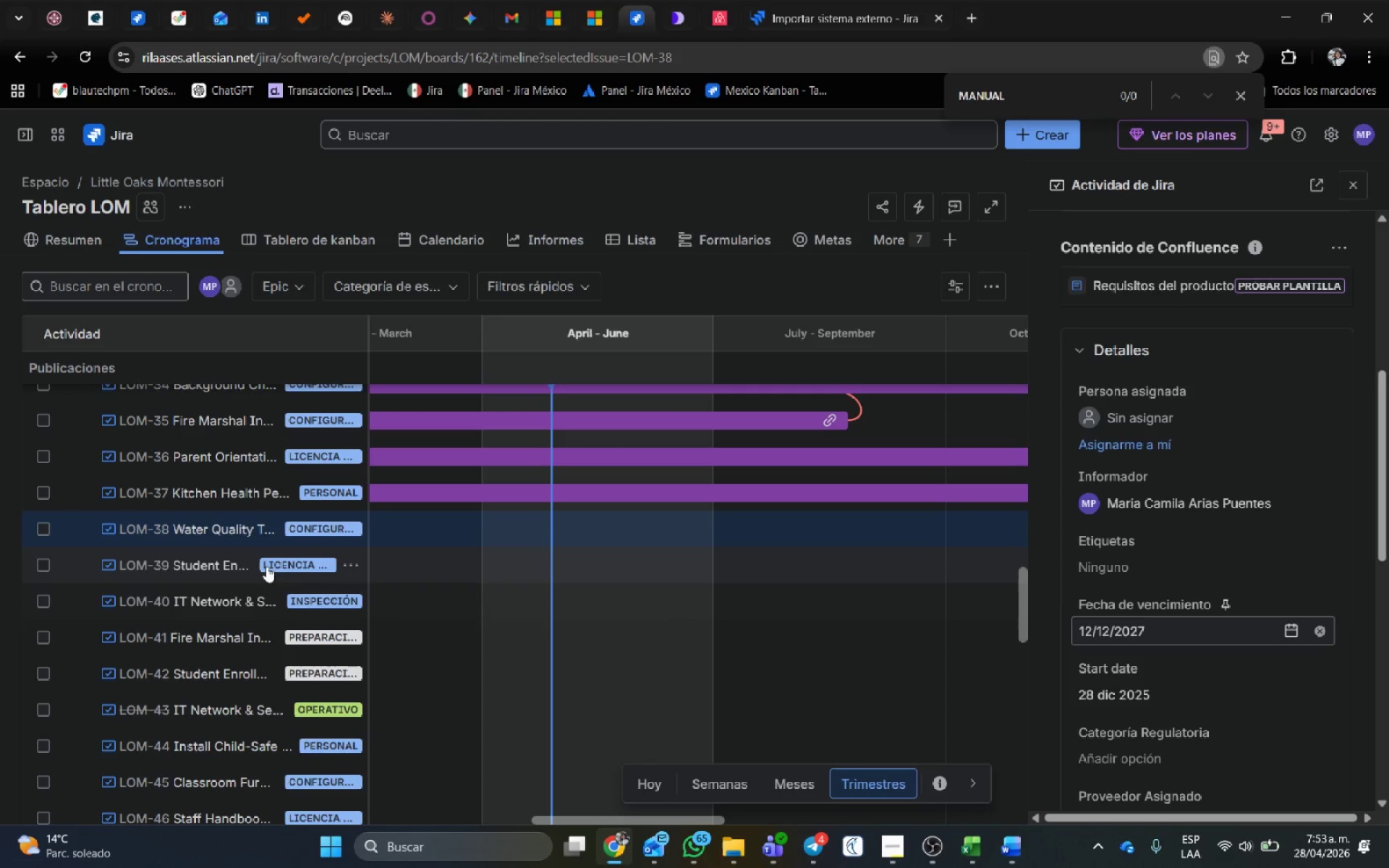 
left_click([218, 561])
 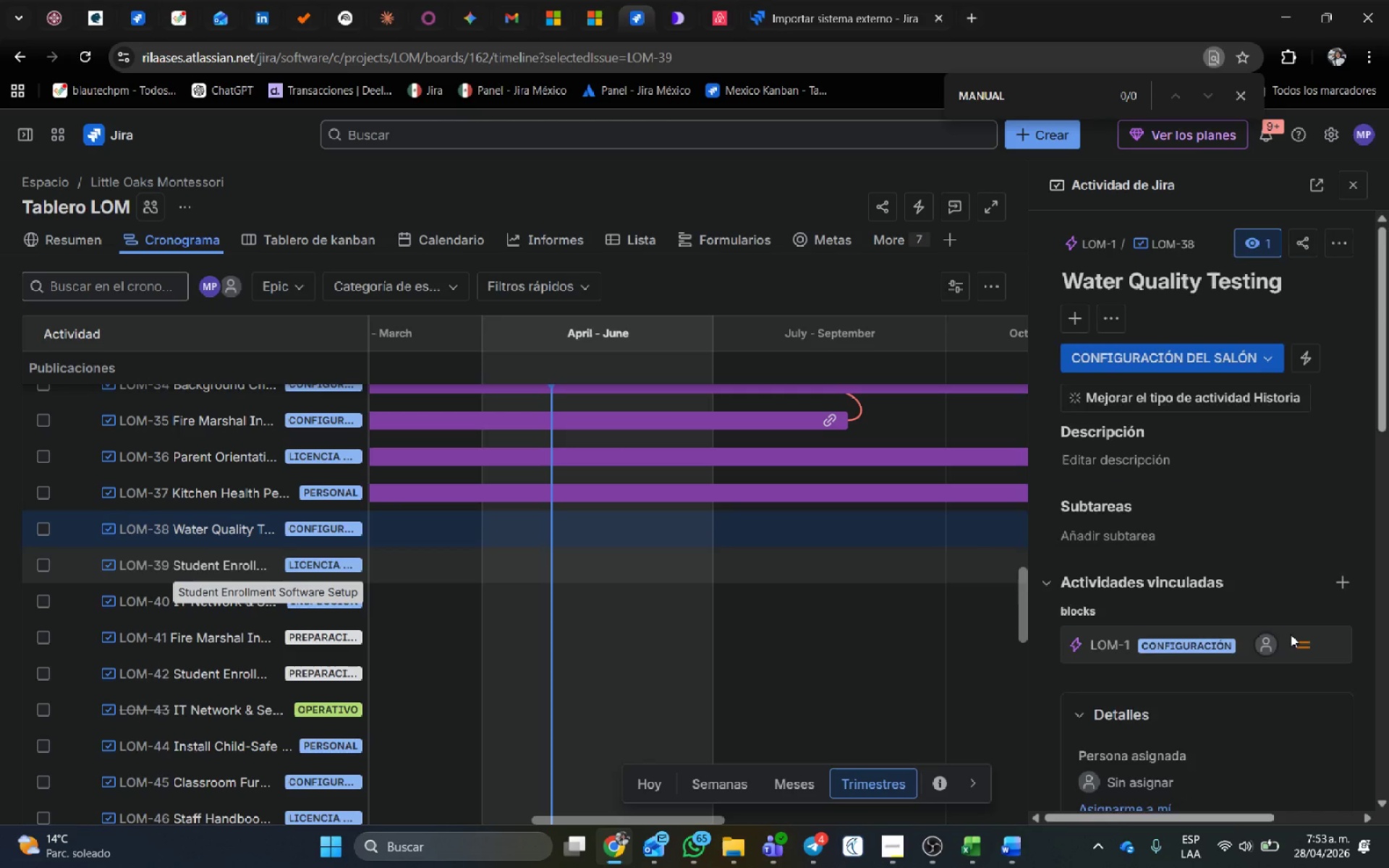 
scroll: coordinate [1269, 603], scroll_direction: down, amount: 10.0
 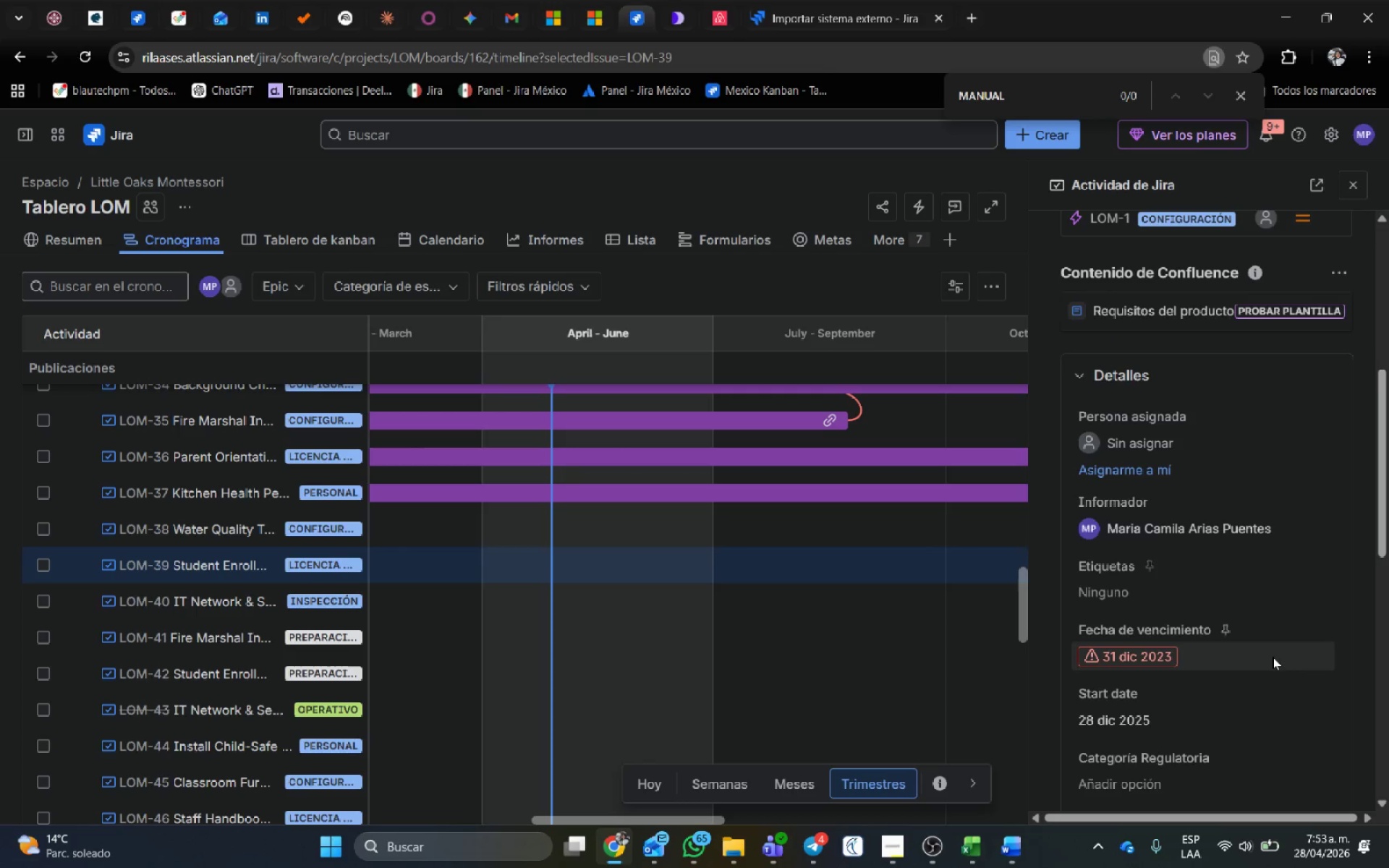 
left_click([1267, 657])
 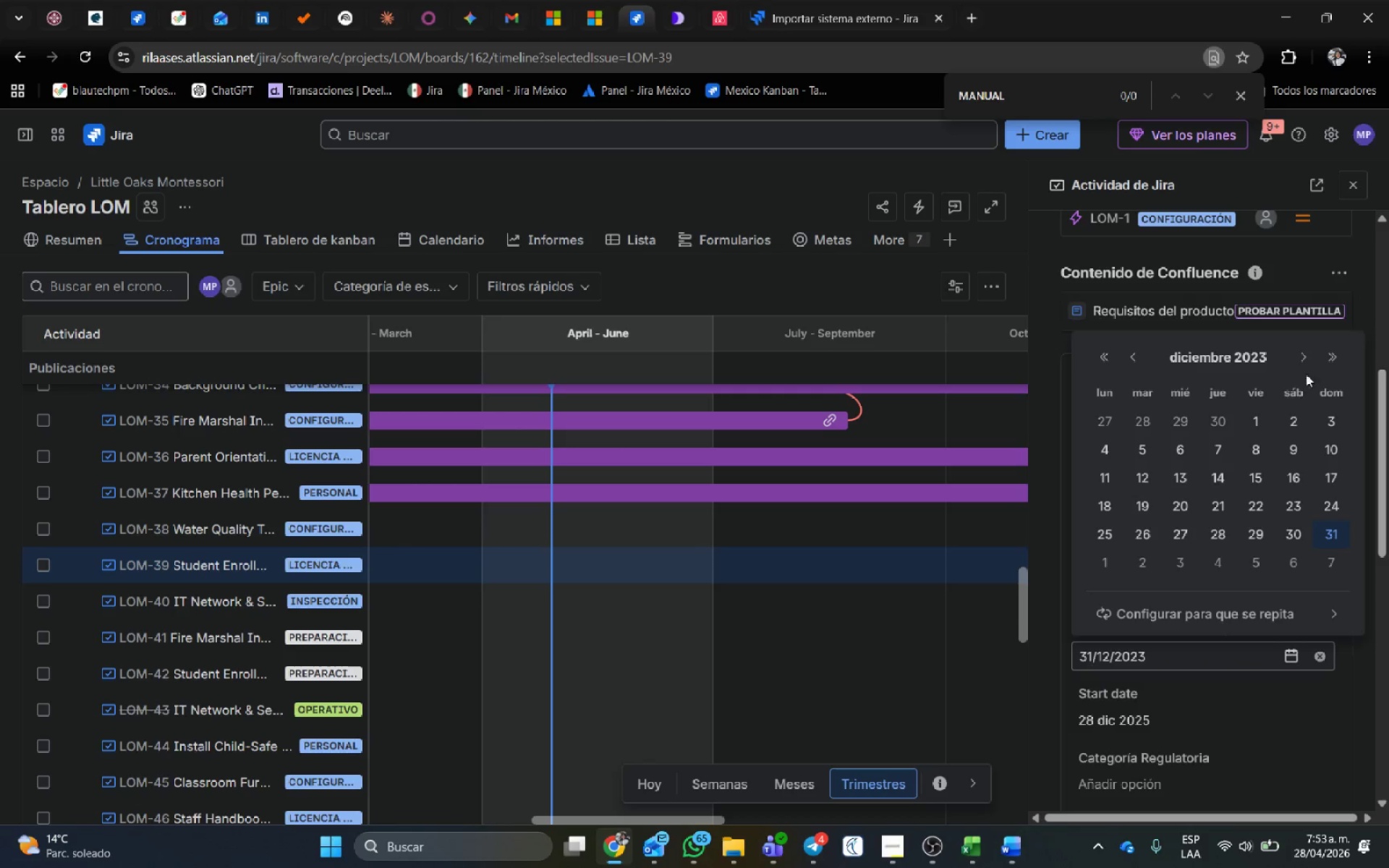 
double_click([1328, 355])
 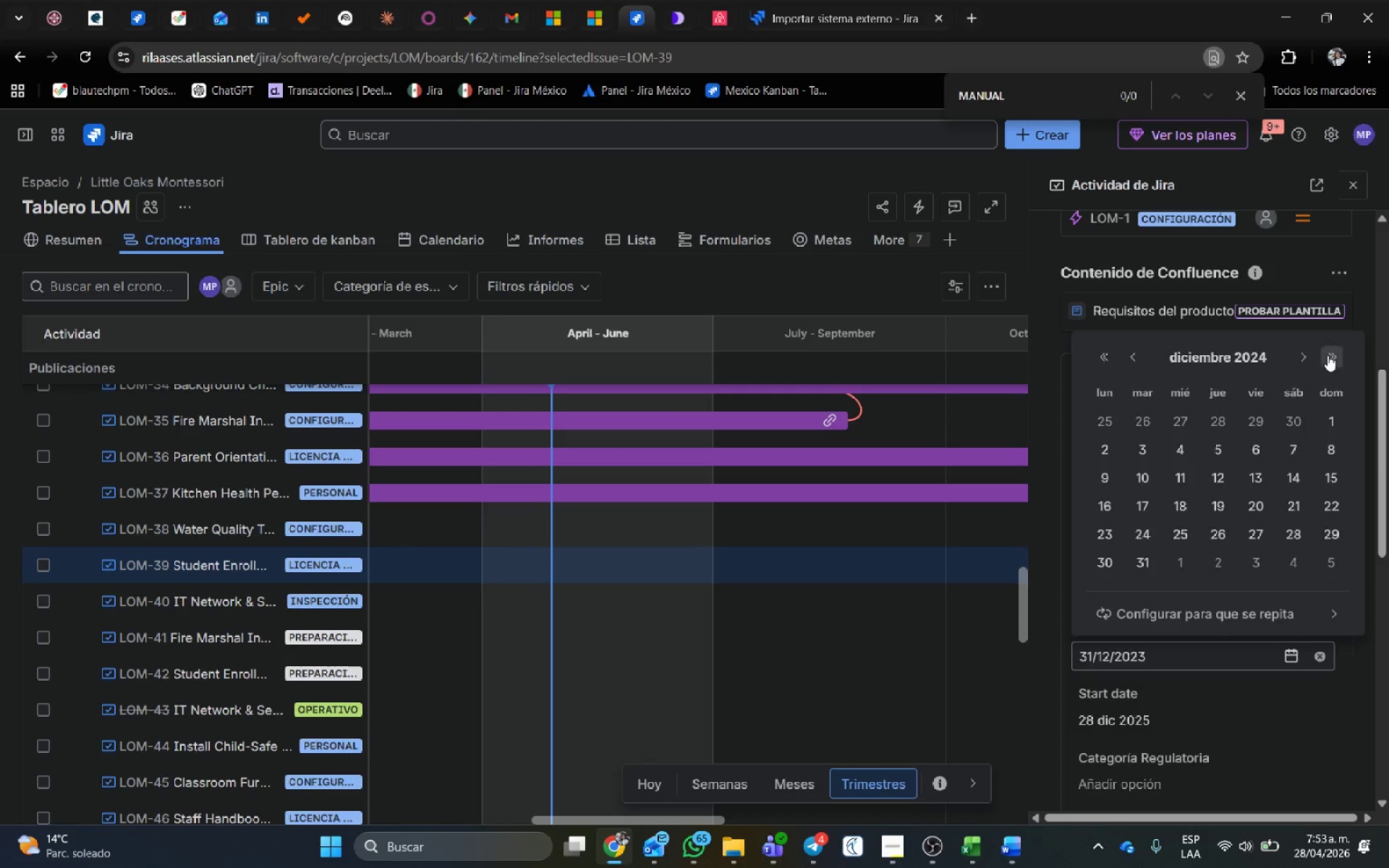 
triple_click([1328, 355])
 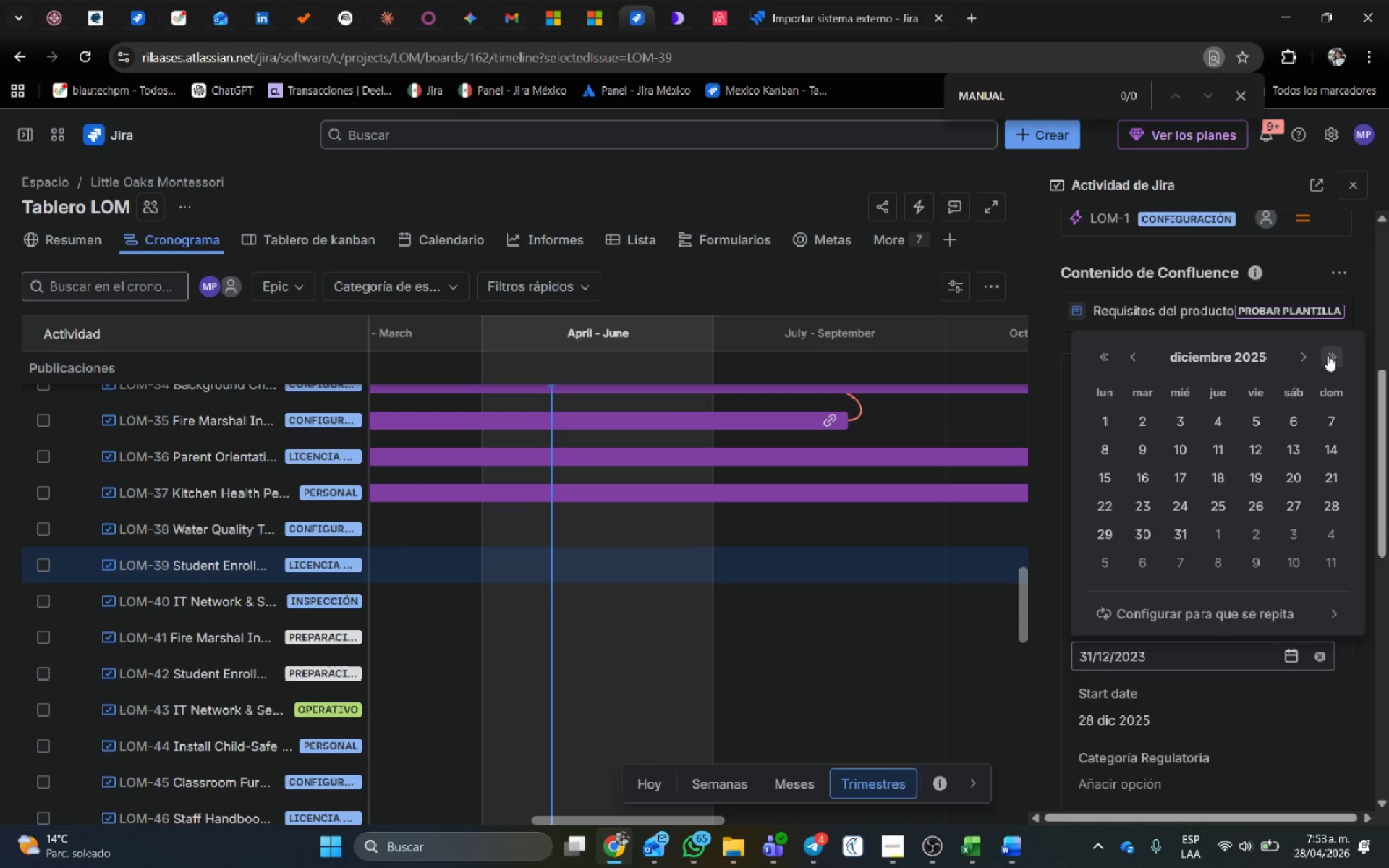 
triple_click([1328, 355])
 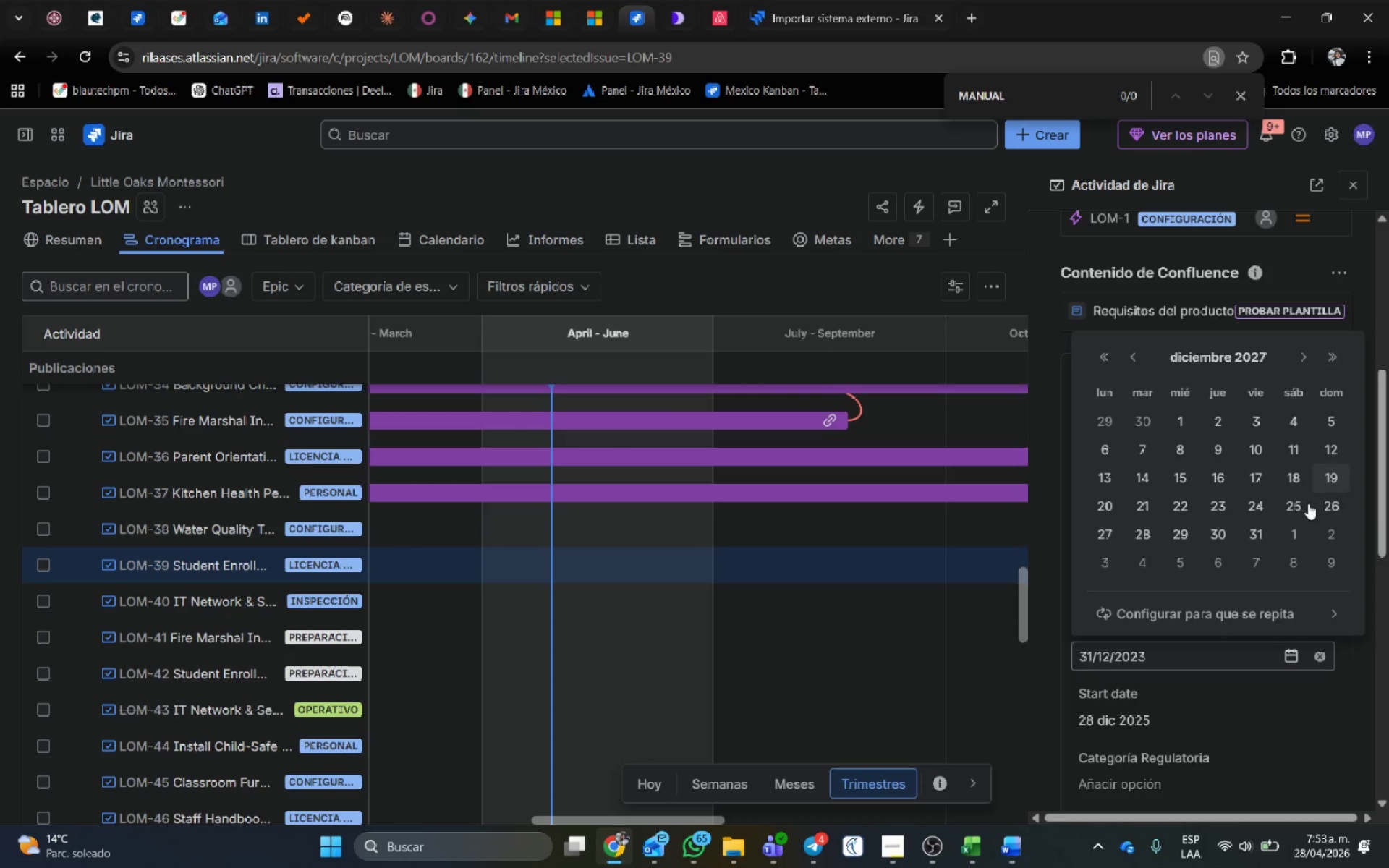 
triple_click([1307, 504])
 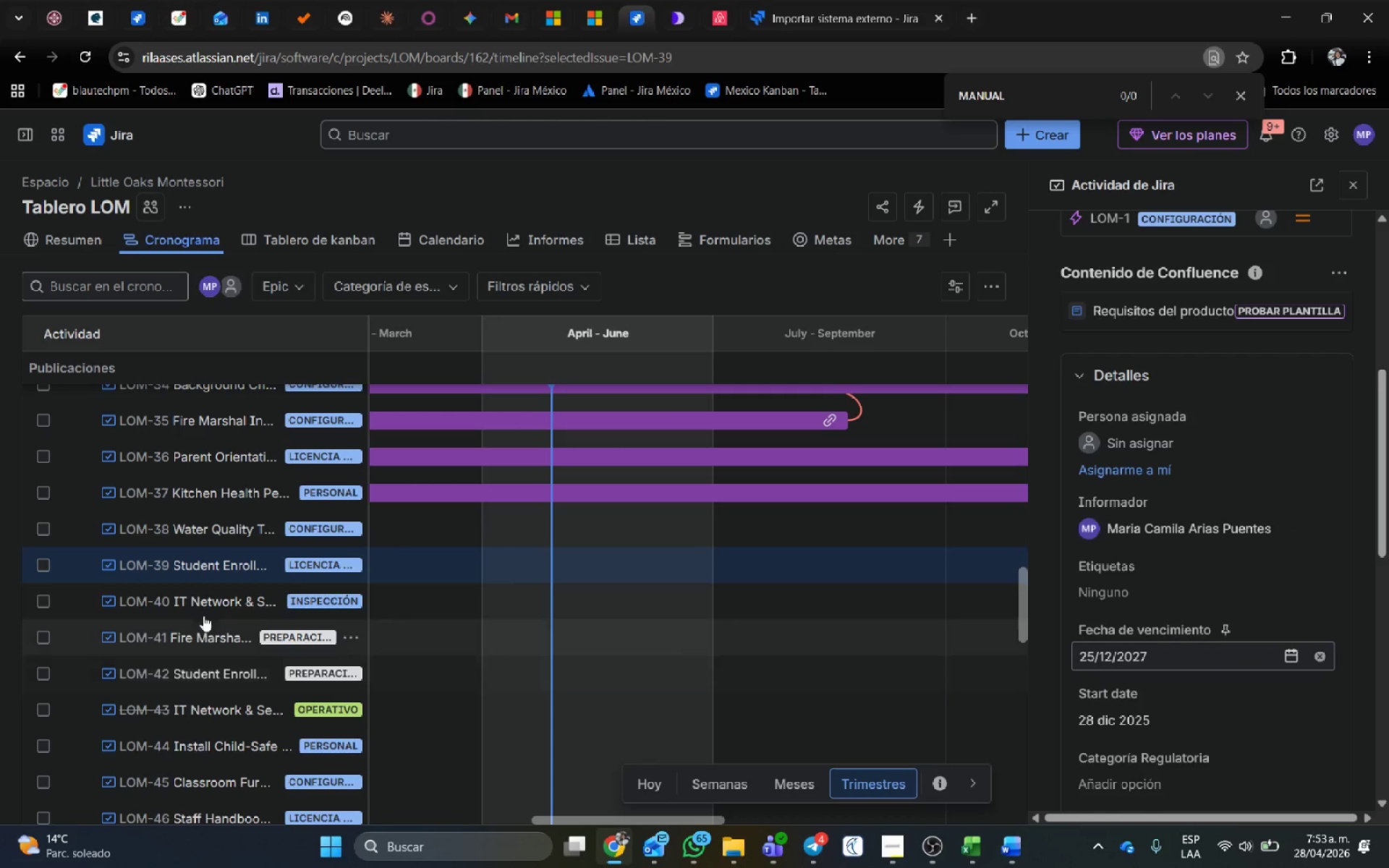 
left_click([203, 607])
 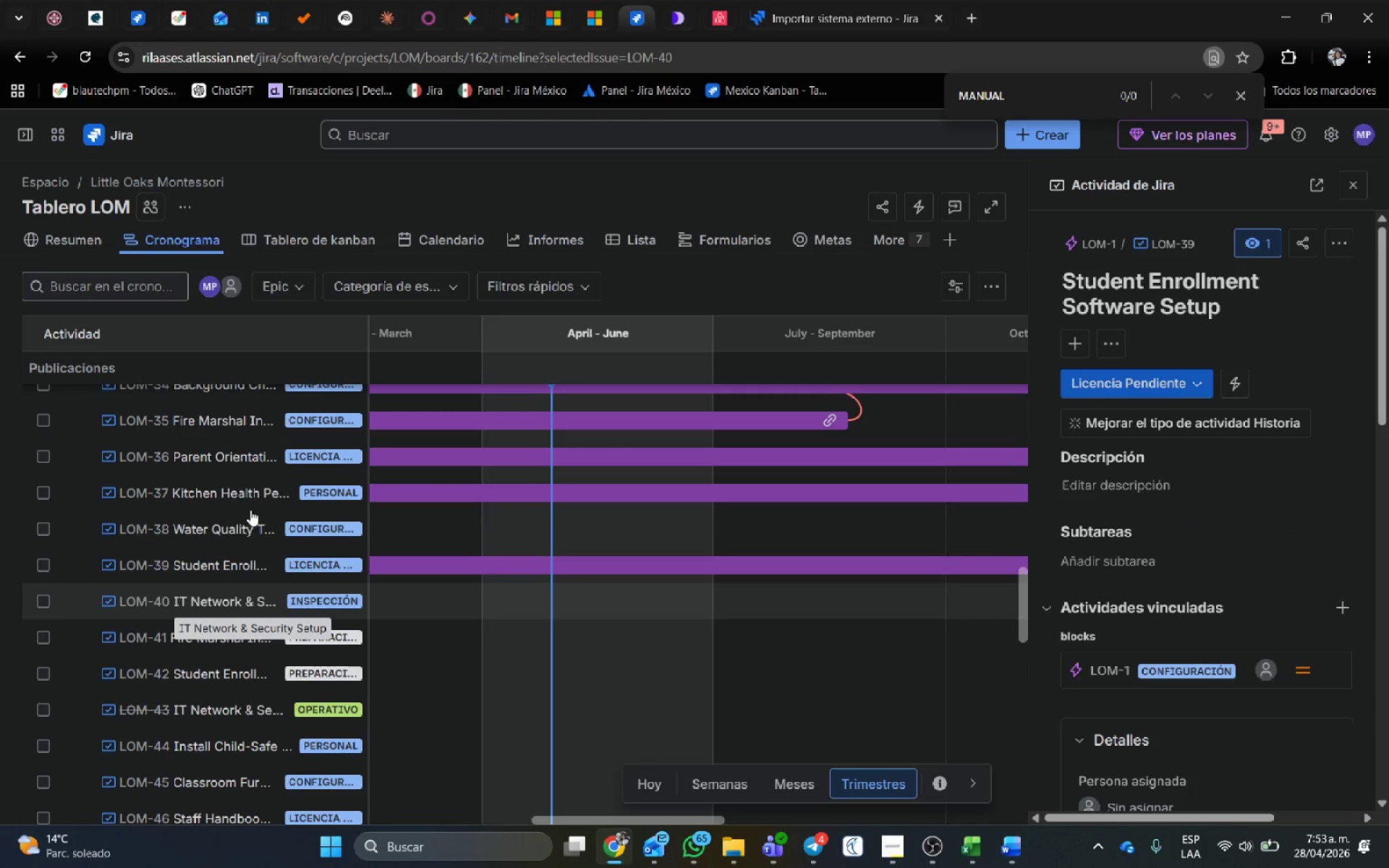 
left_click([226, 529])
 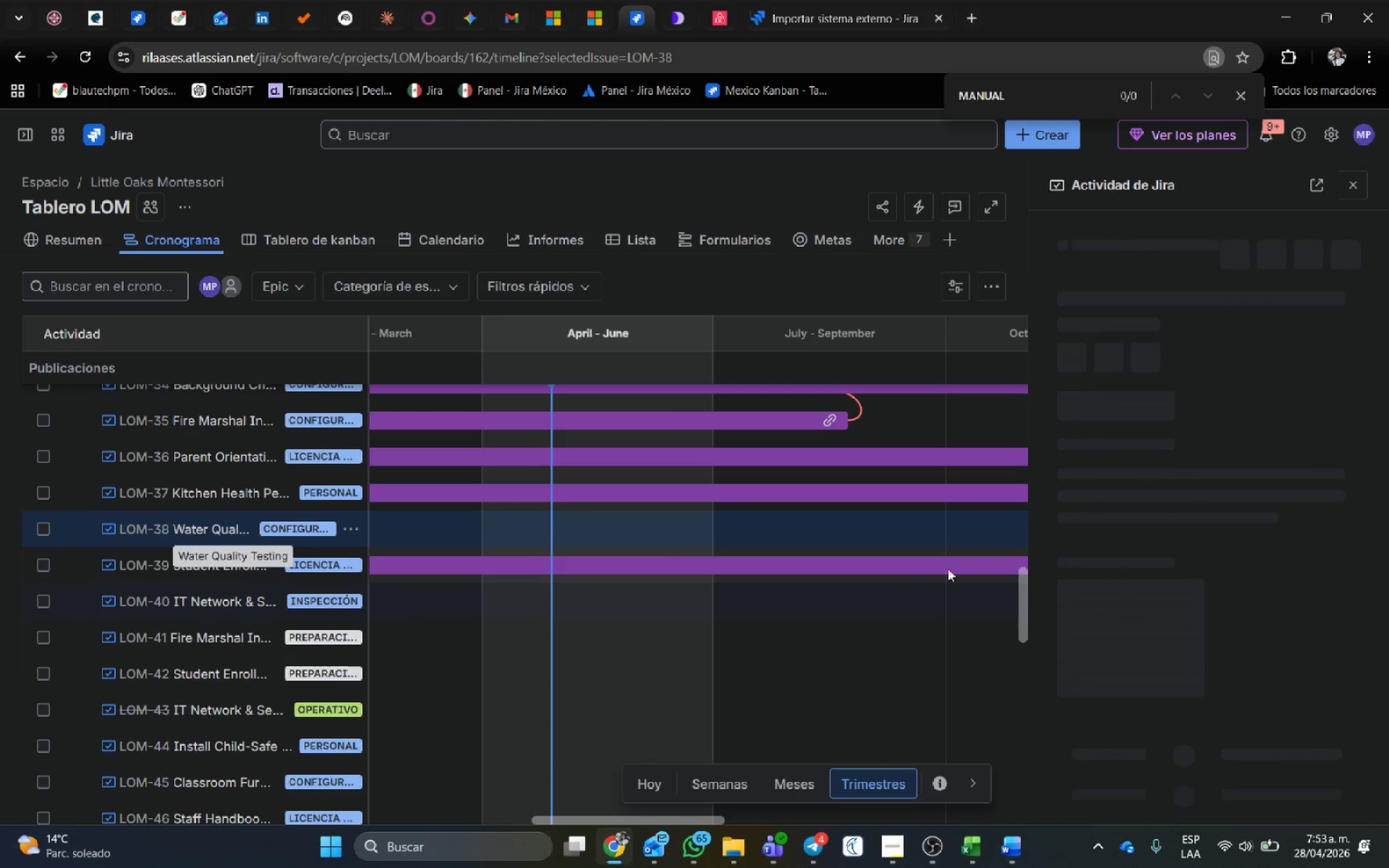 
mouse_move([1297, 561])
 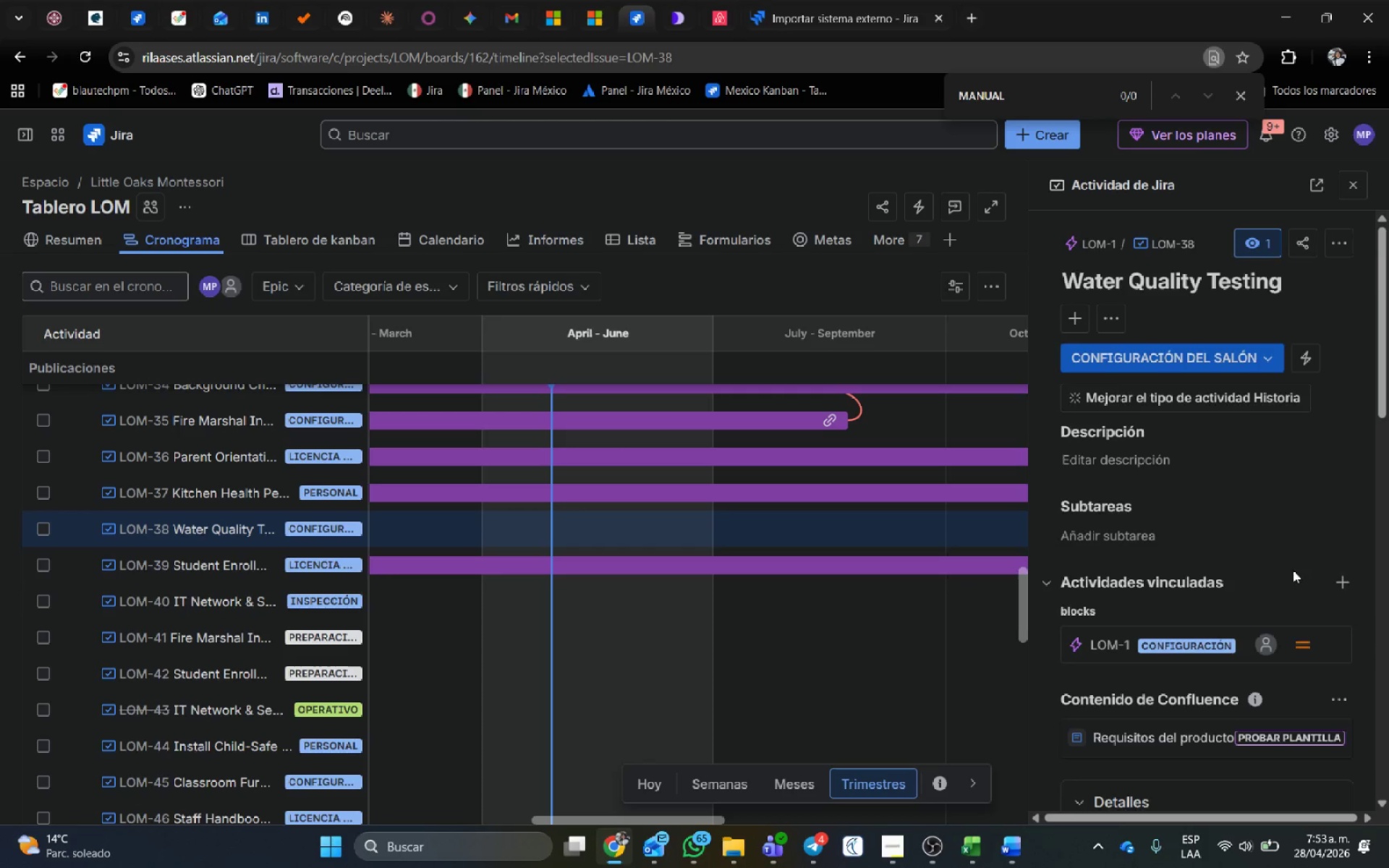 
scroll: coordinate [1292, 574], scroll_direction: down, amount: 5.0
 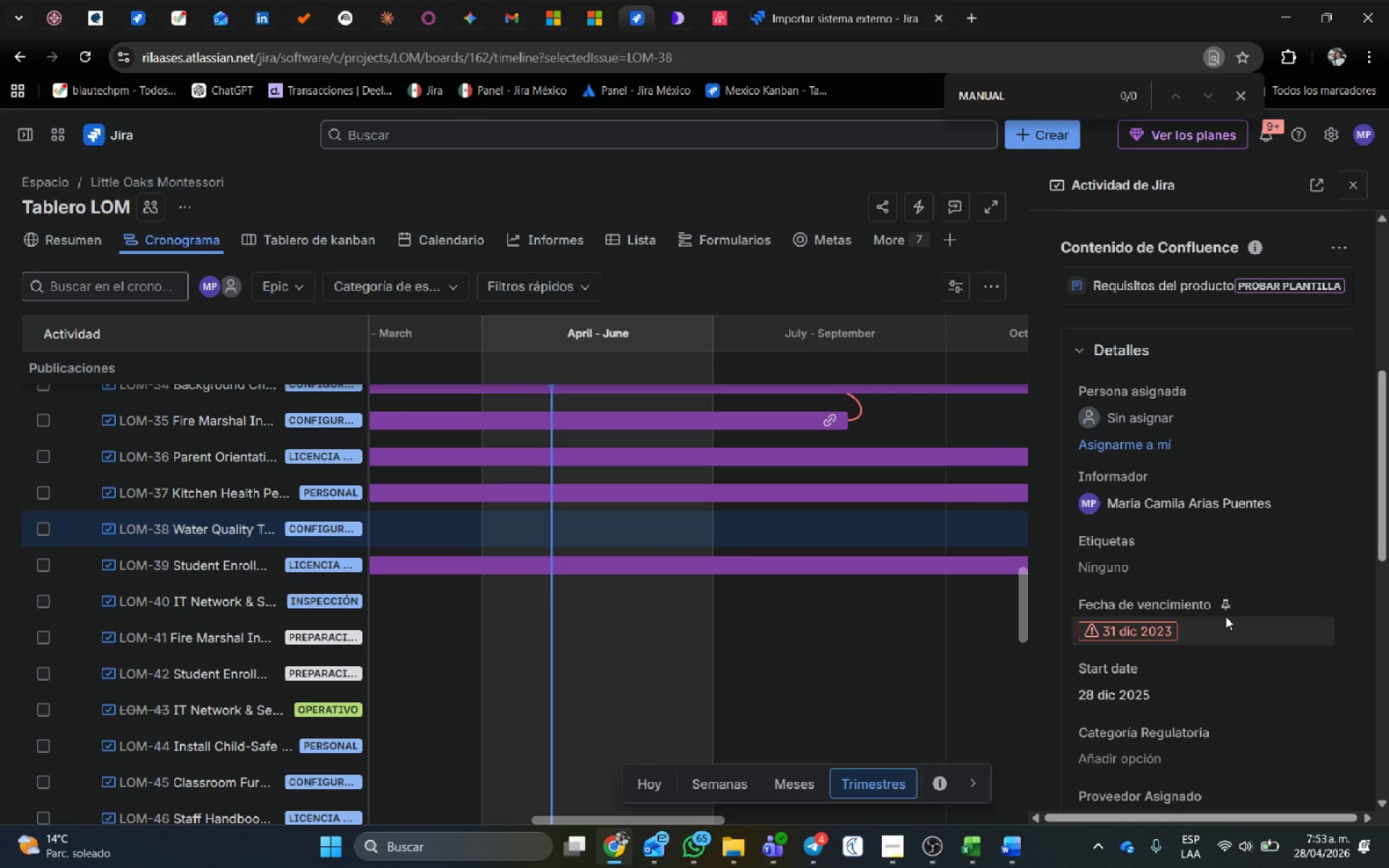 
left_click([1233, 646])
 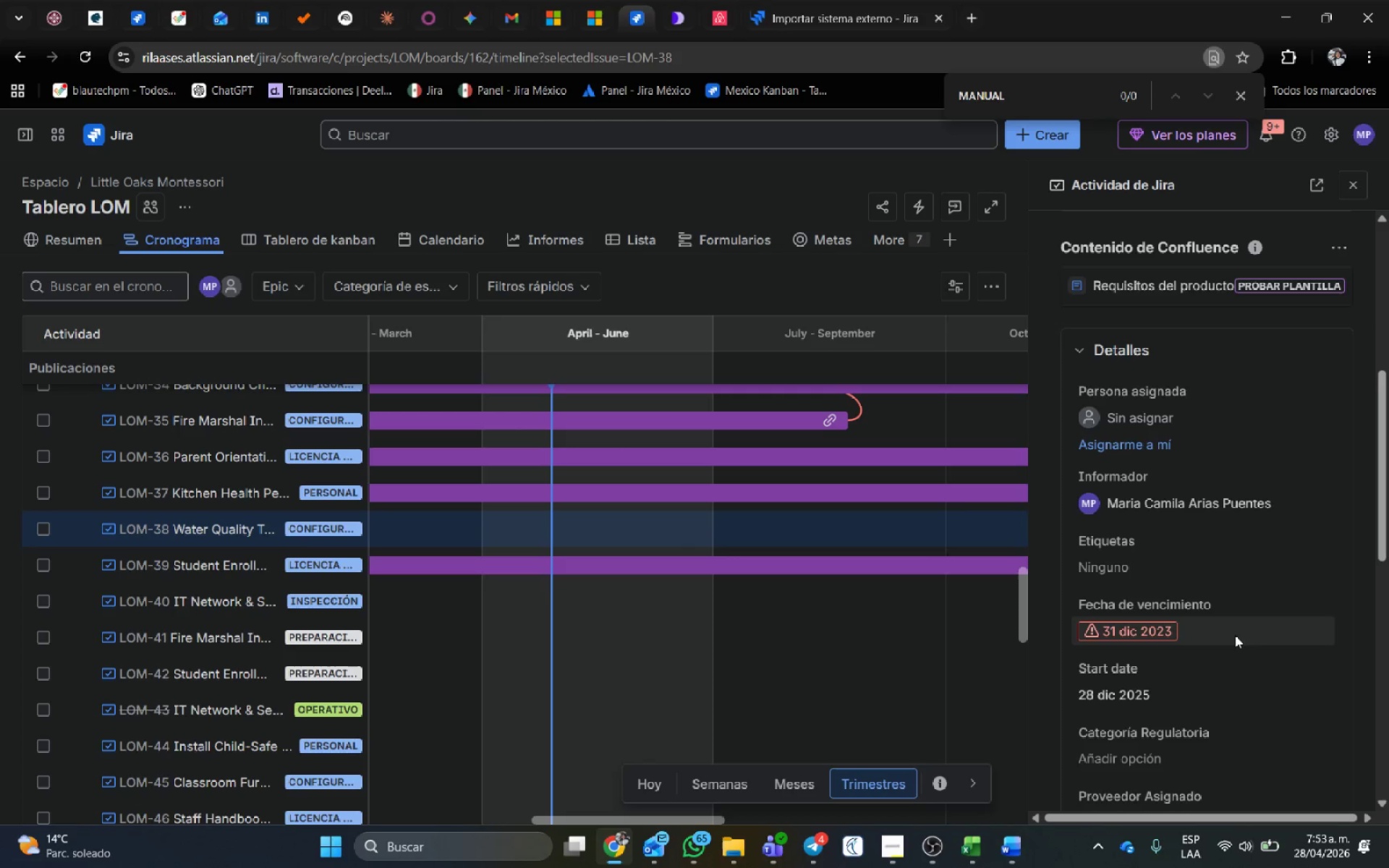 
left_click([1235, 634])
 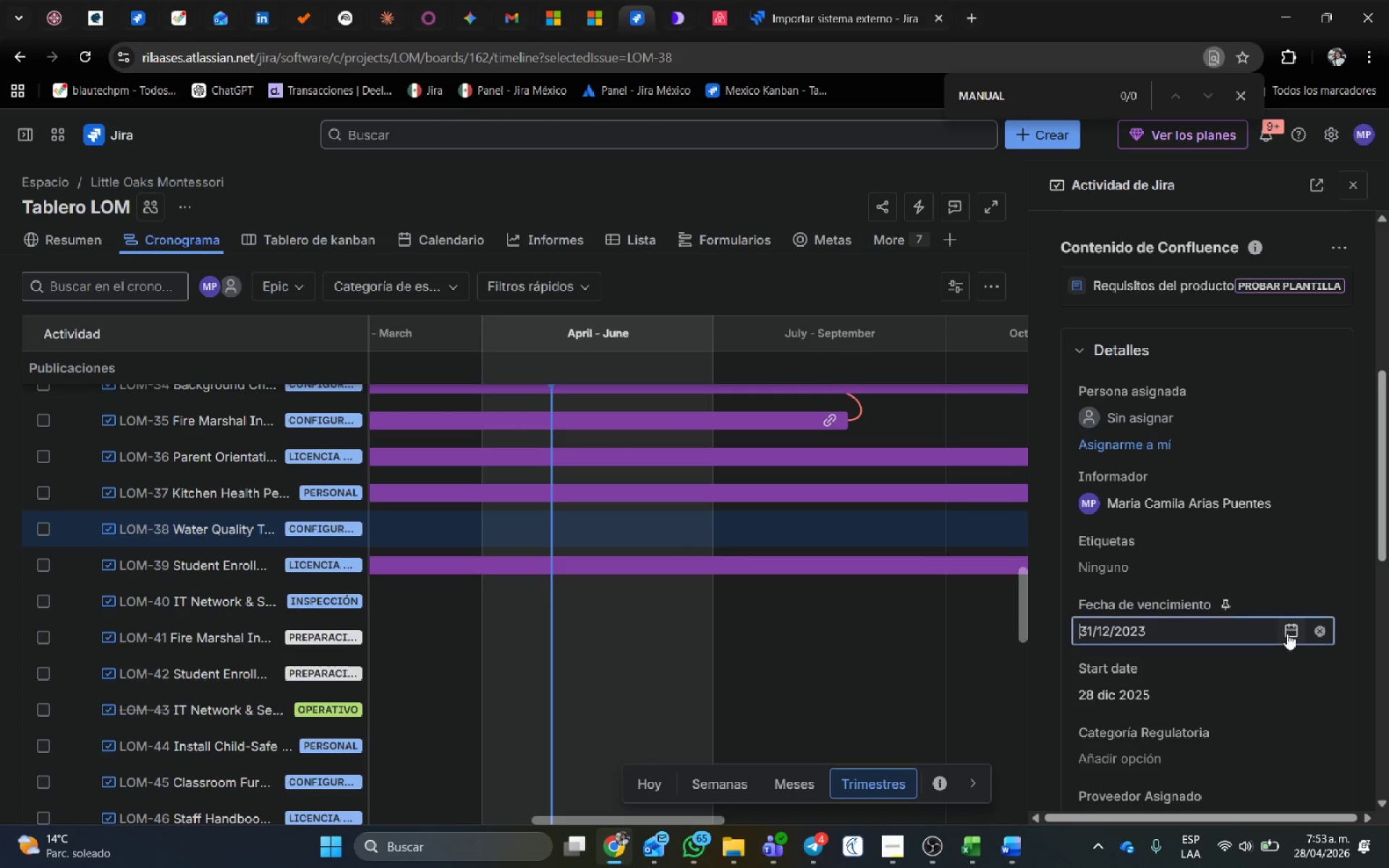 
left_click([1287, 634])
 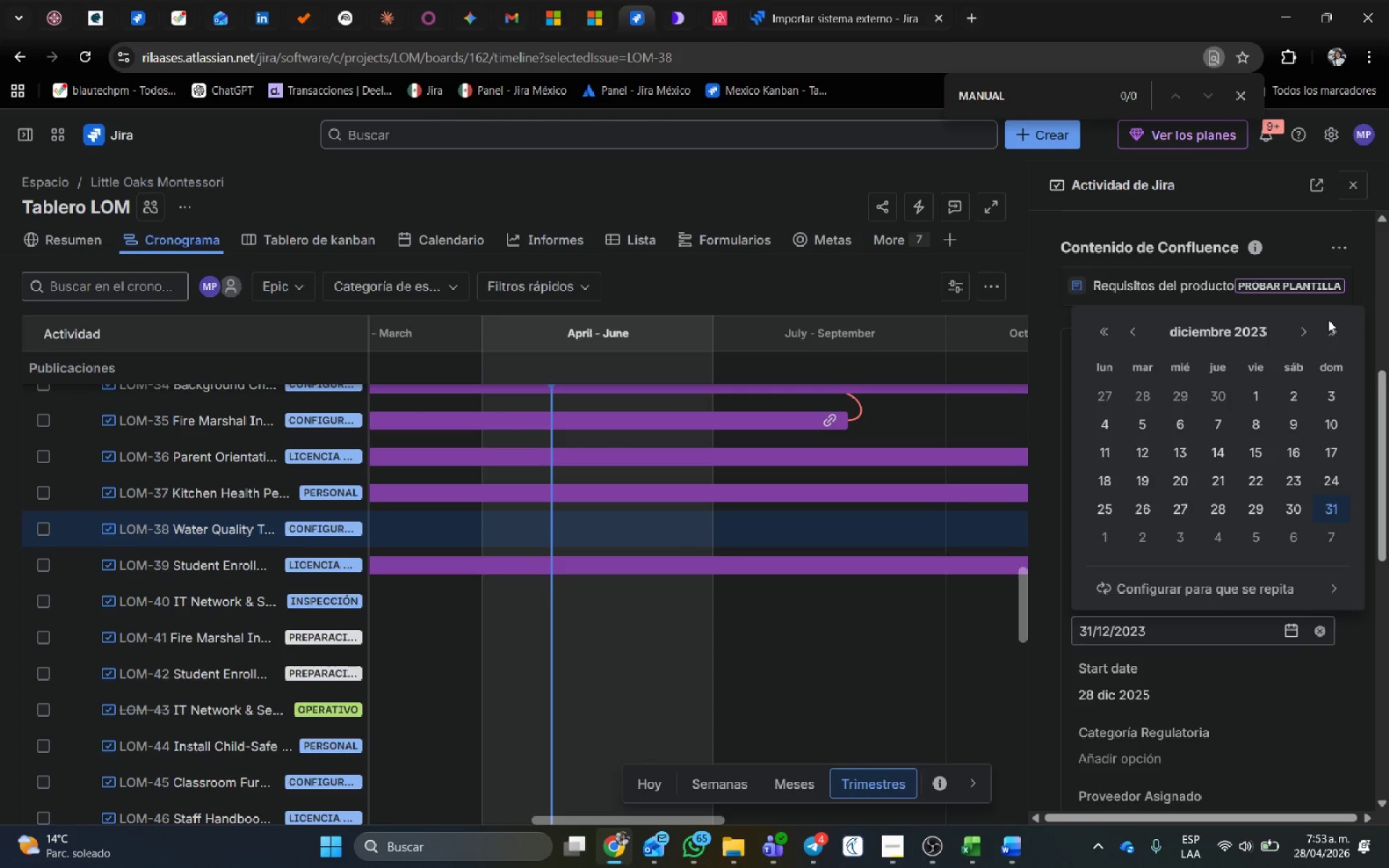 
double_click([1330, 336])
 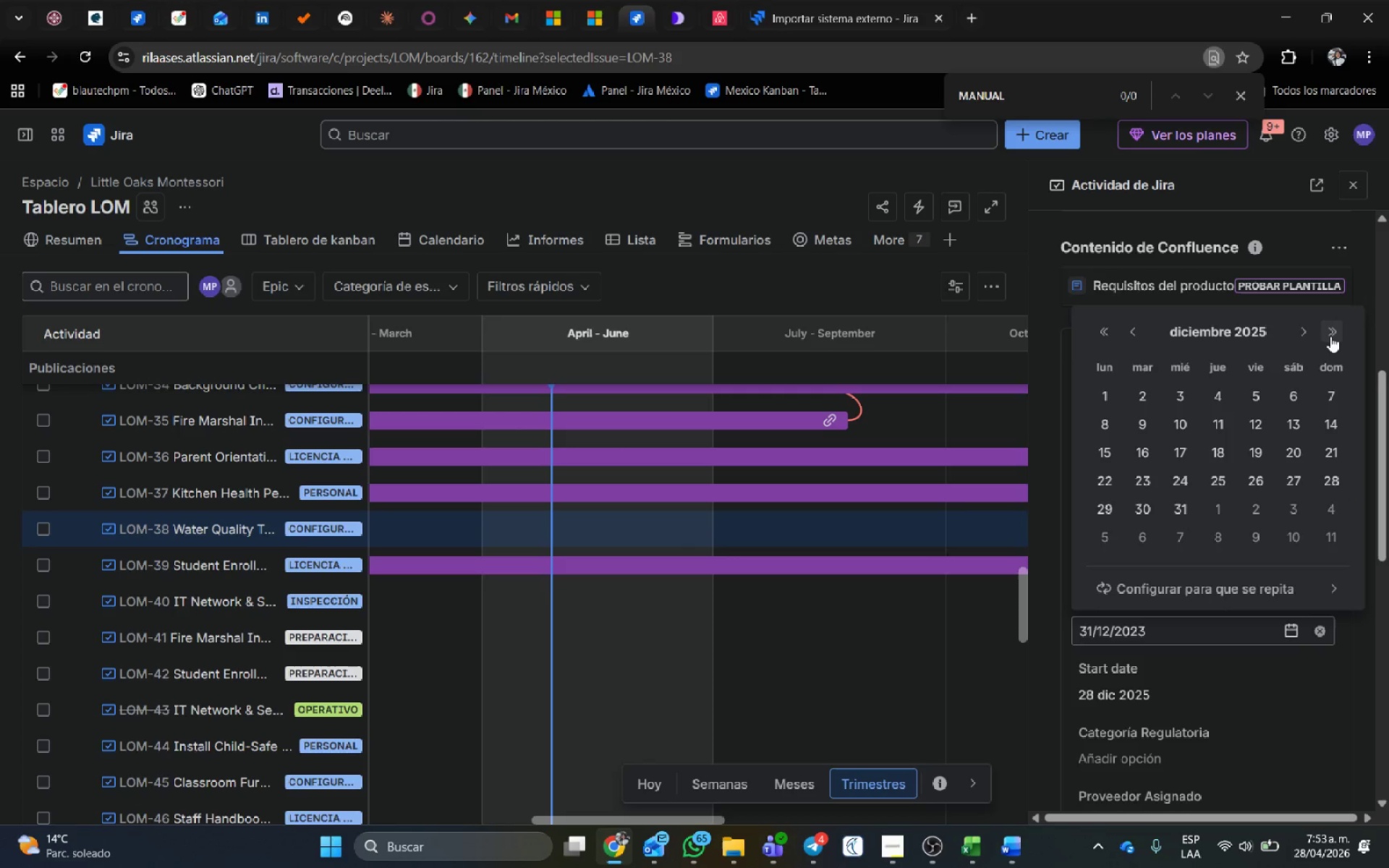 
triple_click([1330, 336])
 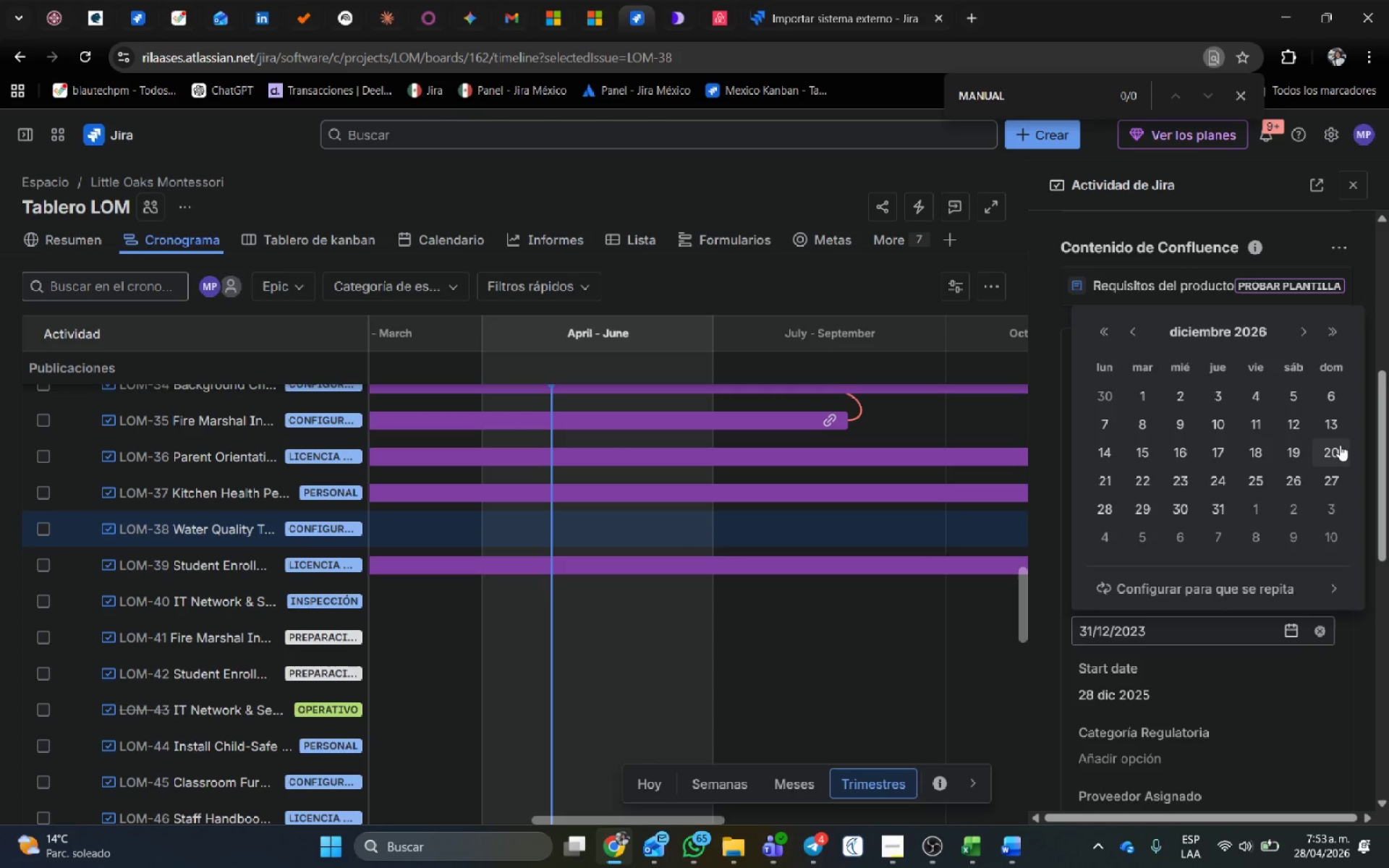 
left_click([1340, 445])
 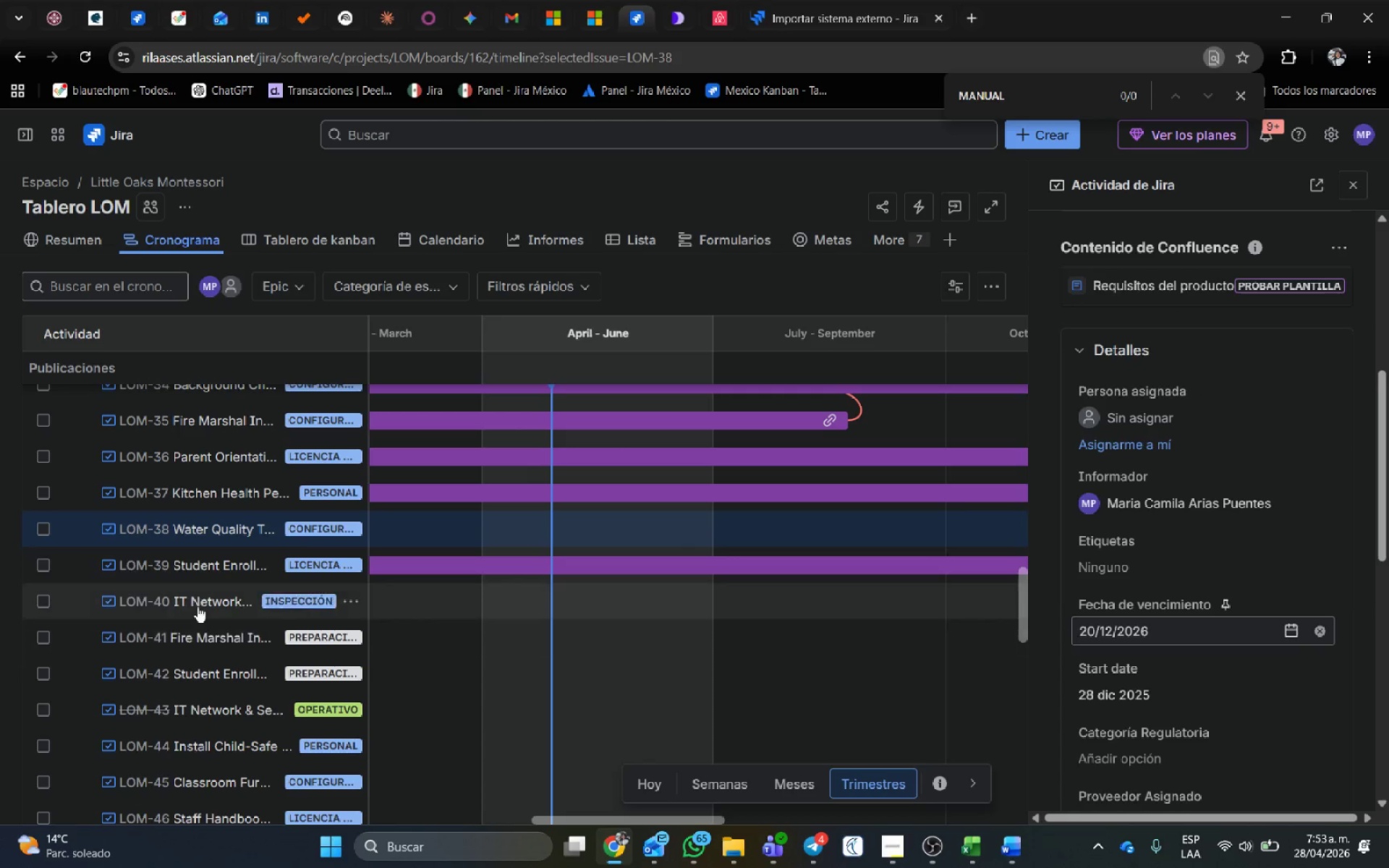 
left_click([197, 606])
 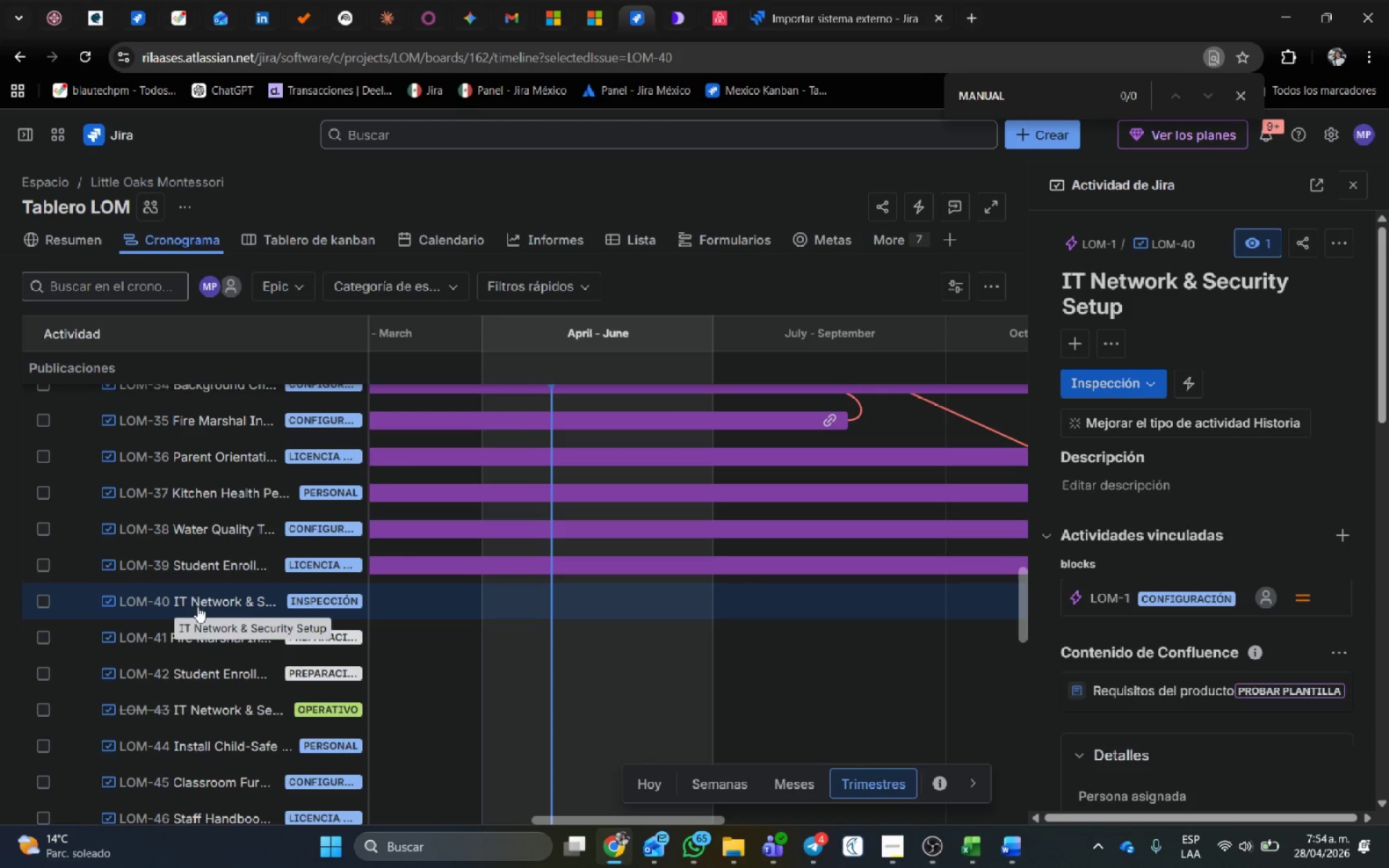 
wait(84.28)
 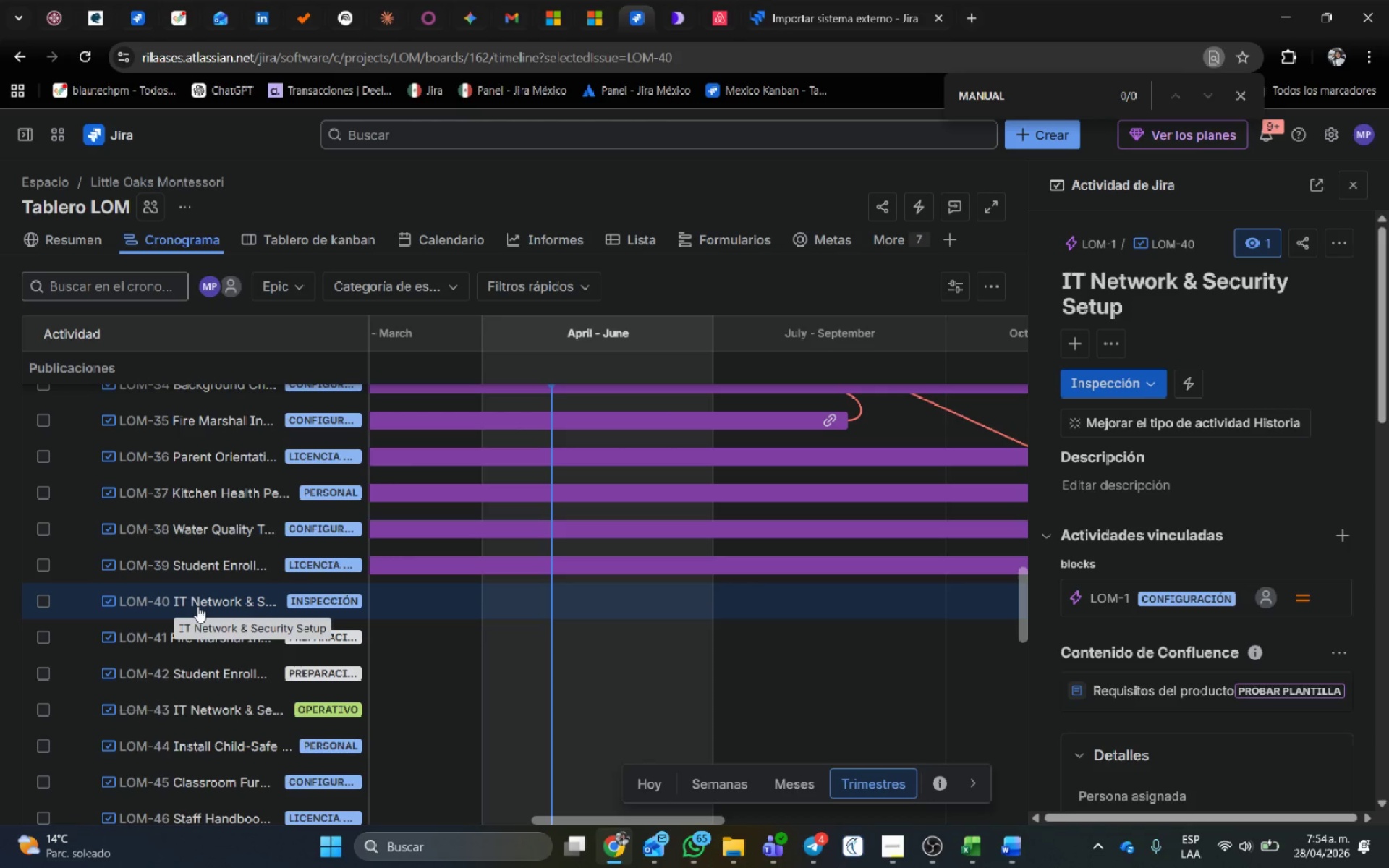 
left_click([229, 607])
 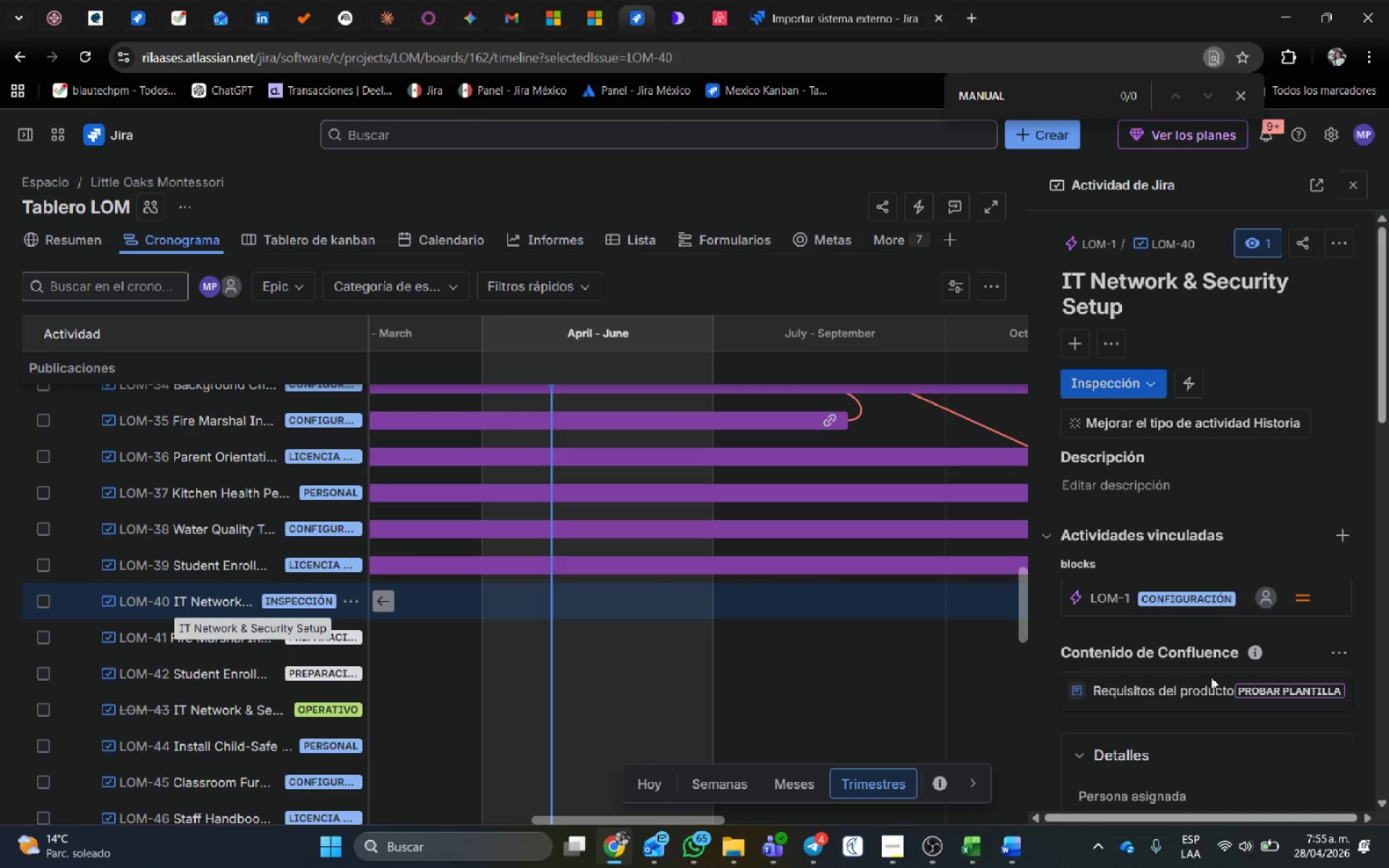 
scroll: coordinate [1239, 678], scroll_direction: down, amount: 6.0
 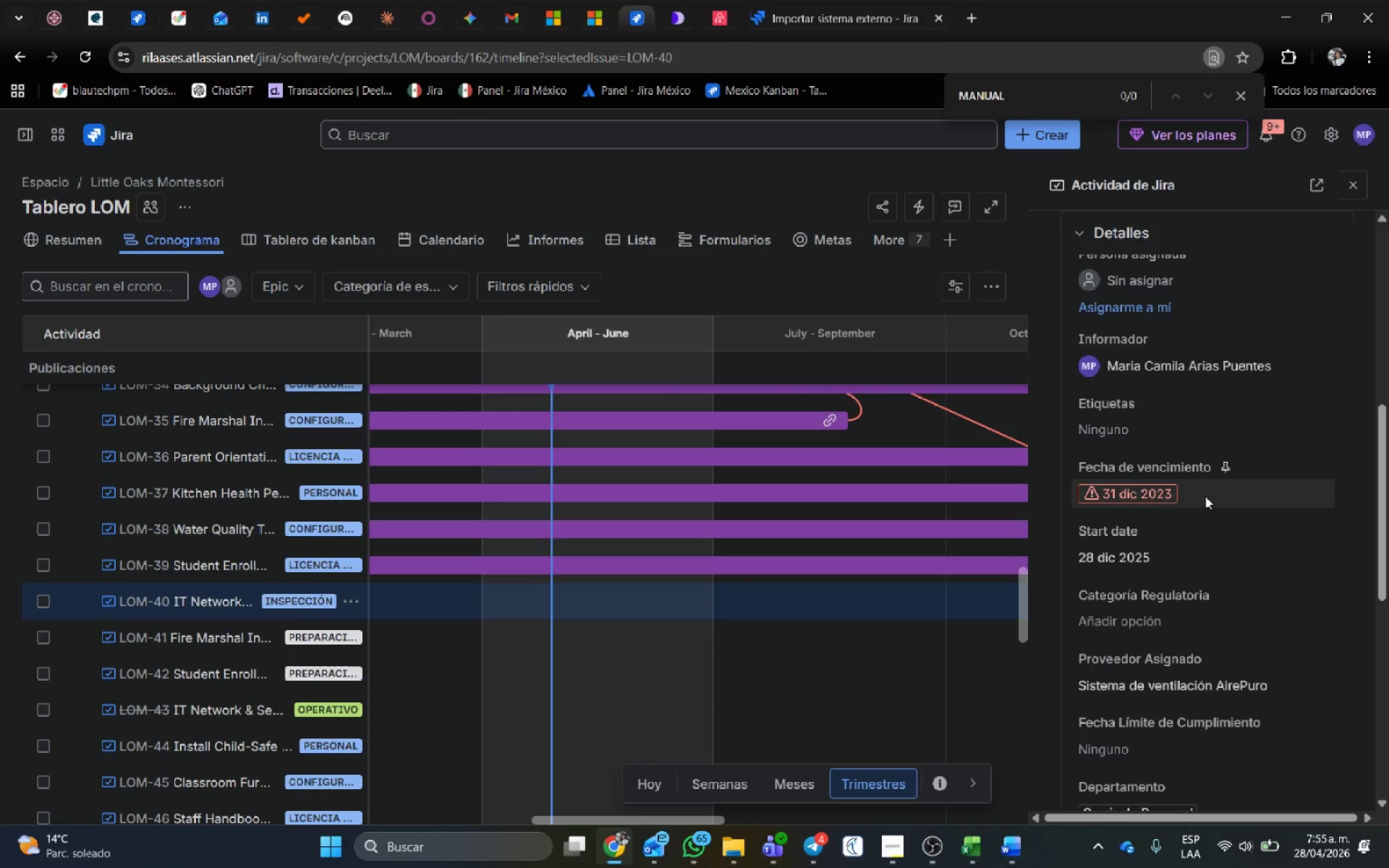 
left_click([1205, 495])
 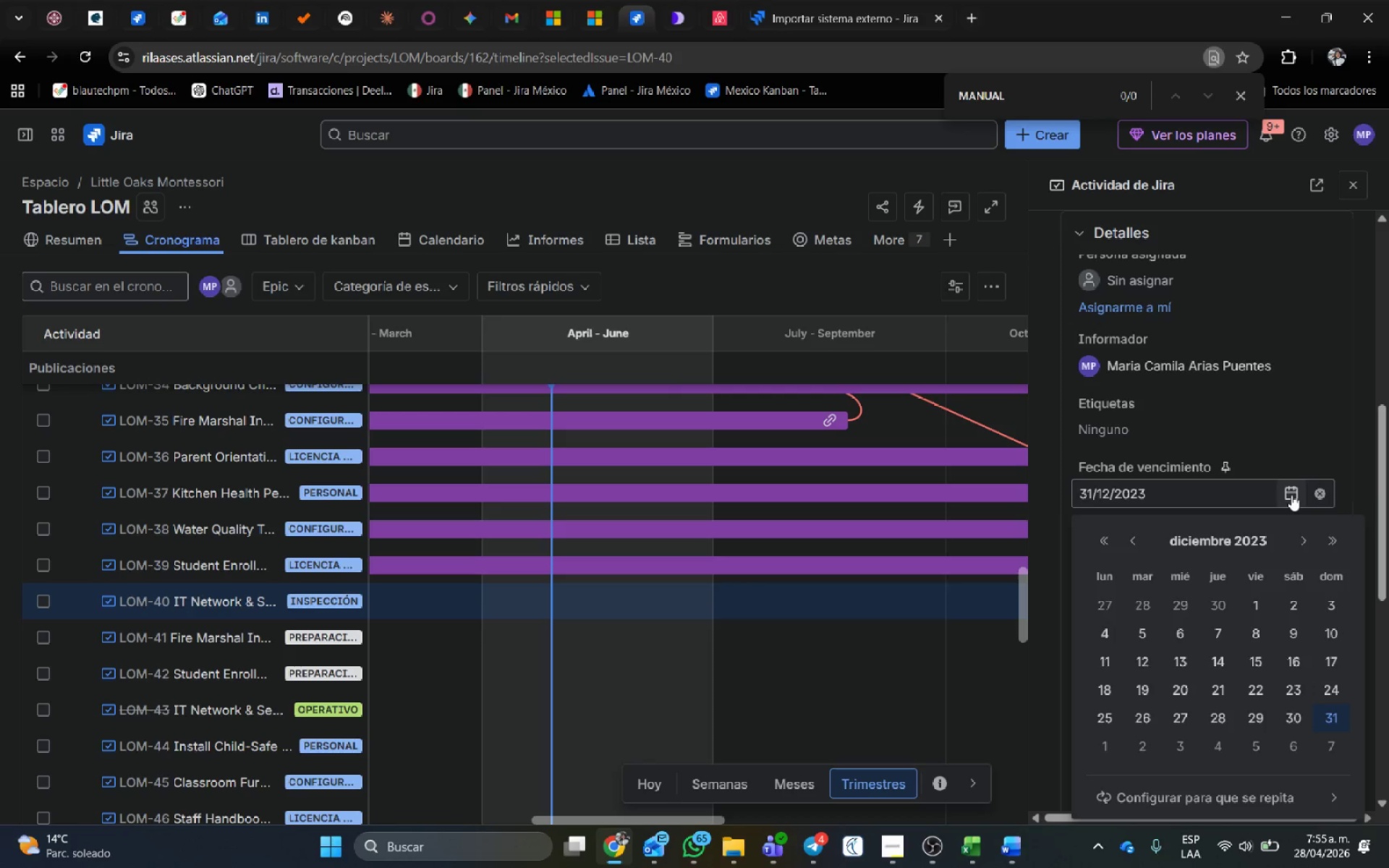 
scroll: coordinate [1326, 714], scroll_direction: down, amount: 2.0
 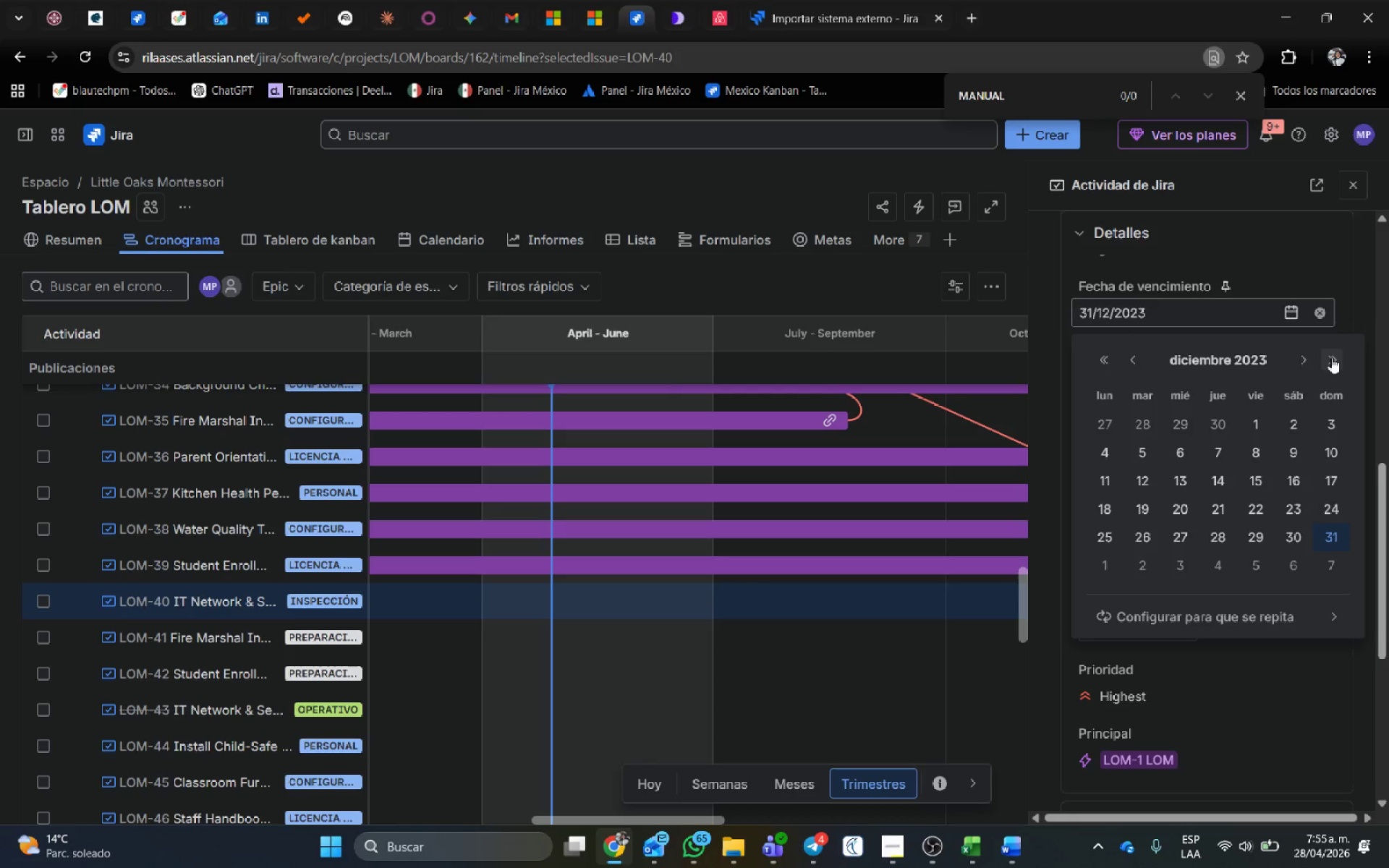 
double_click([1331, 357])
 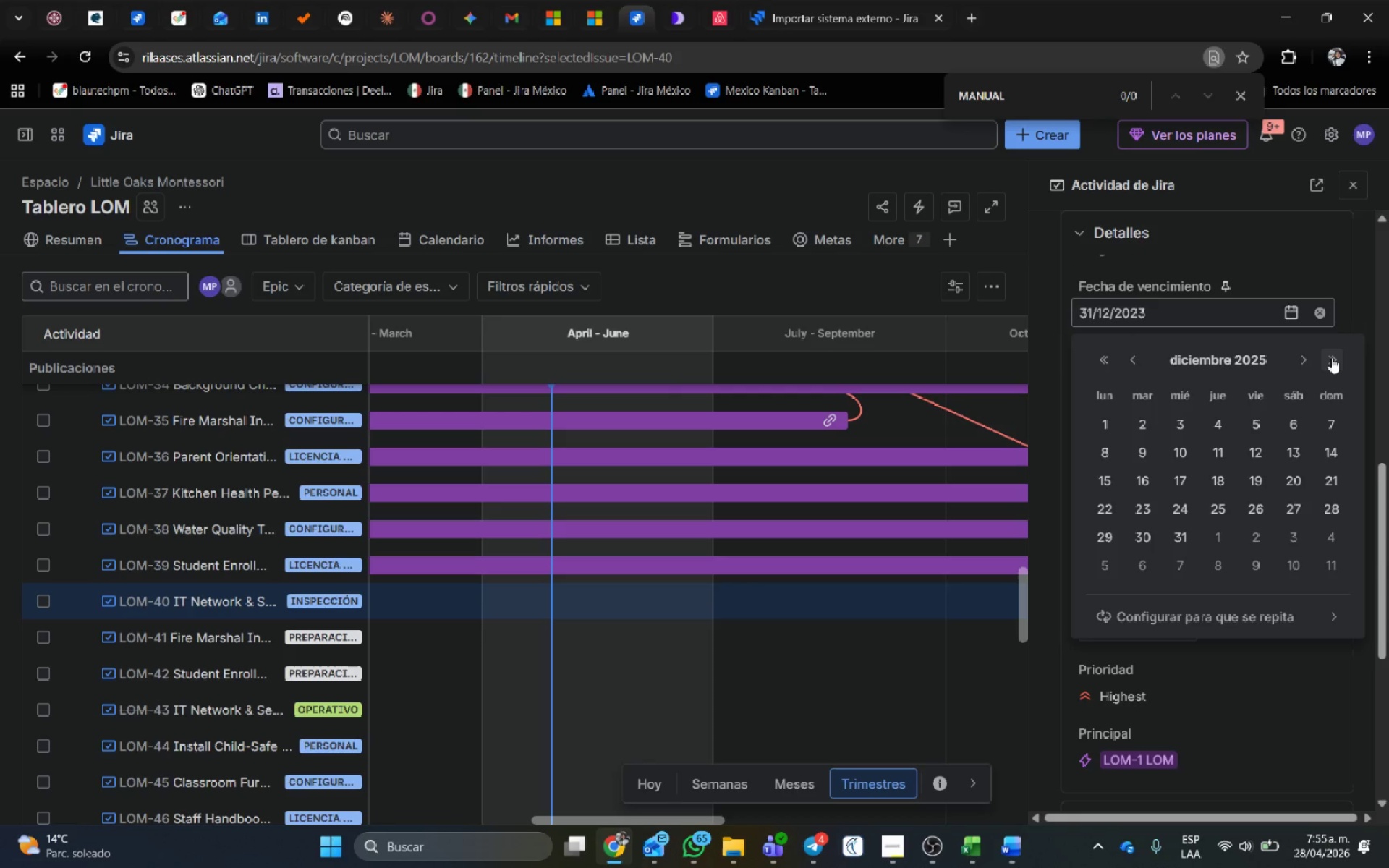 
left_click([1331, 357])
 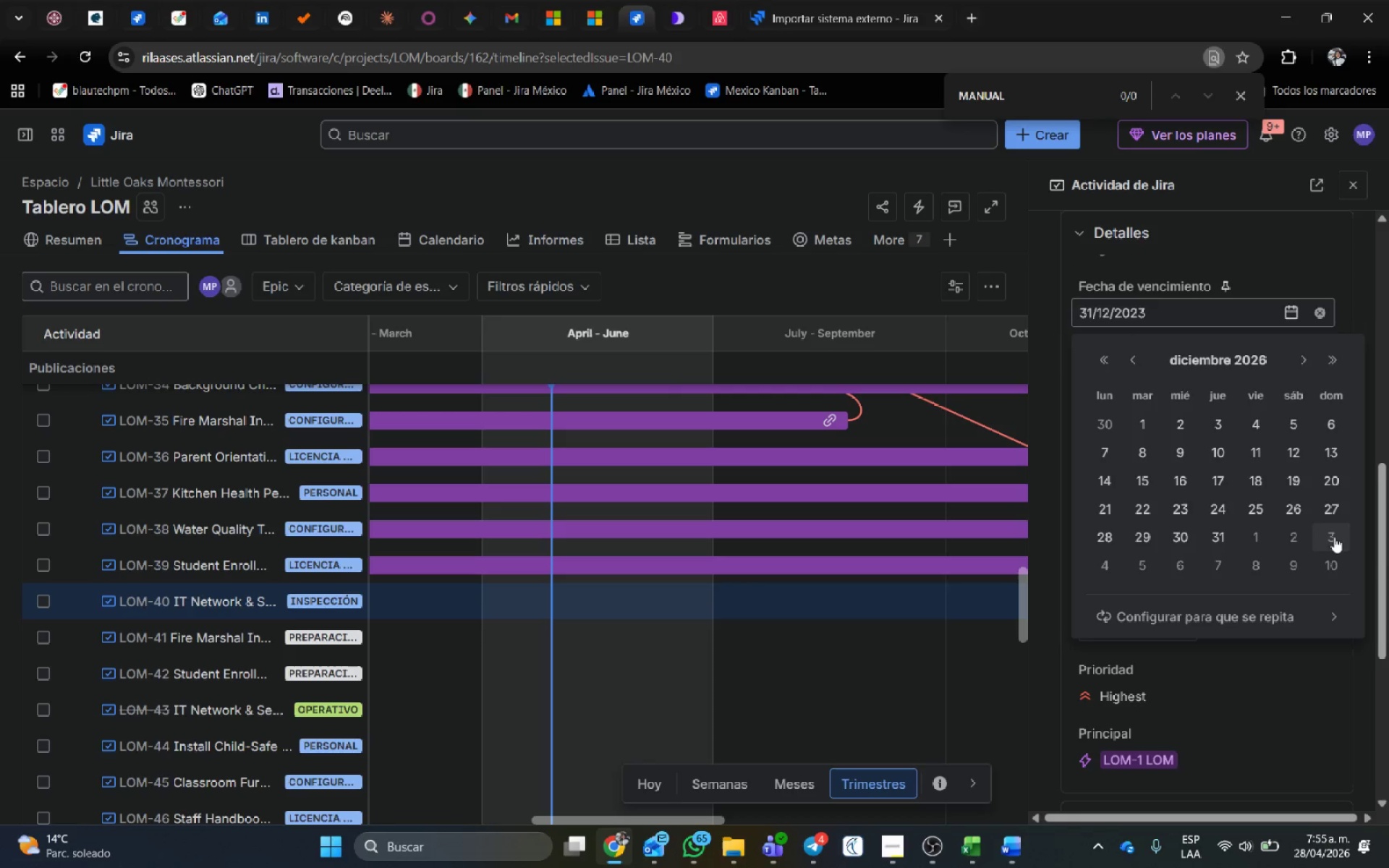 
left_click([1333, 545])
 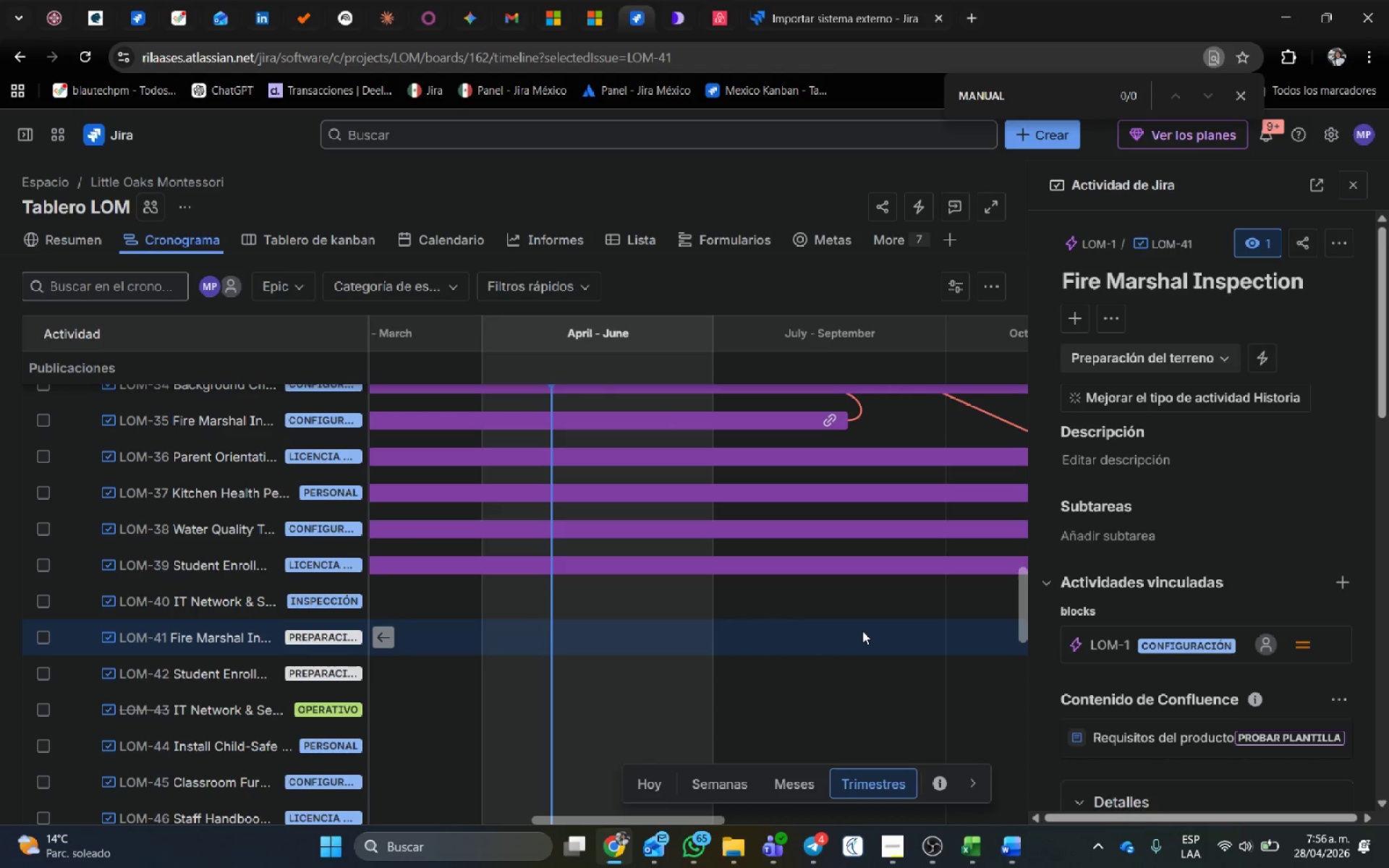 
wait(55.56)
 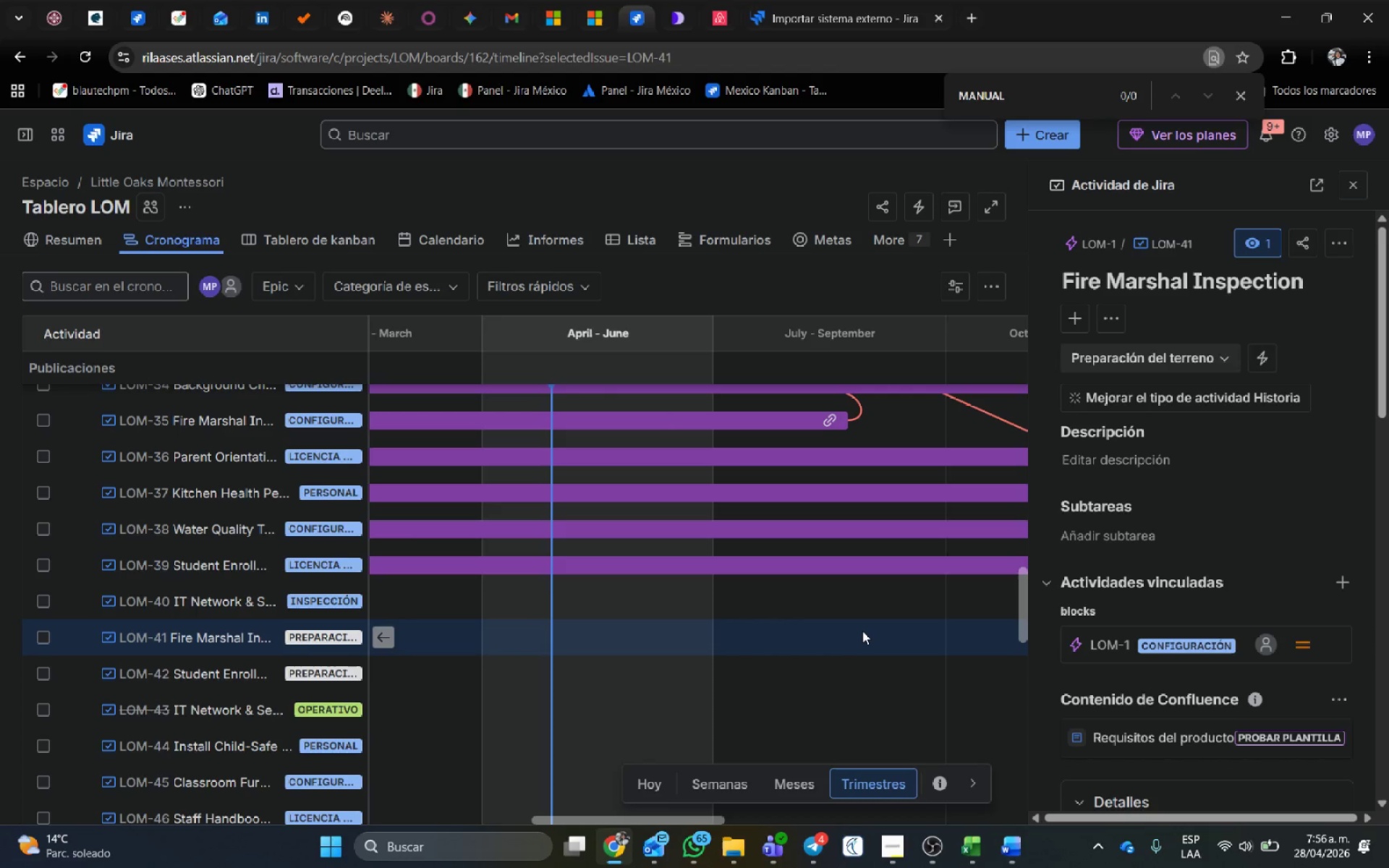 
left_click([239, 597])
 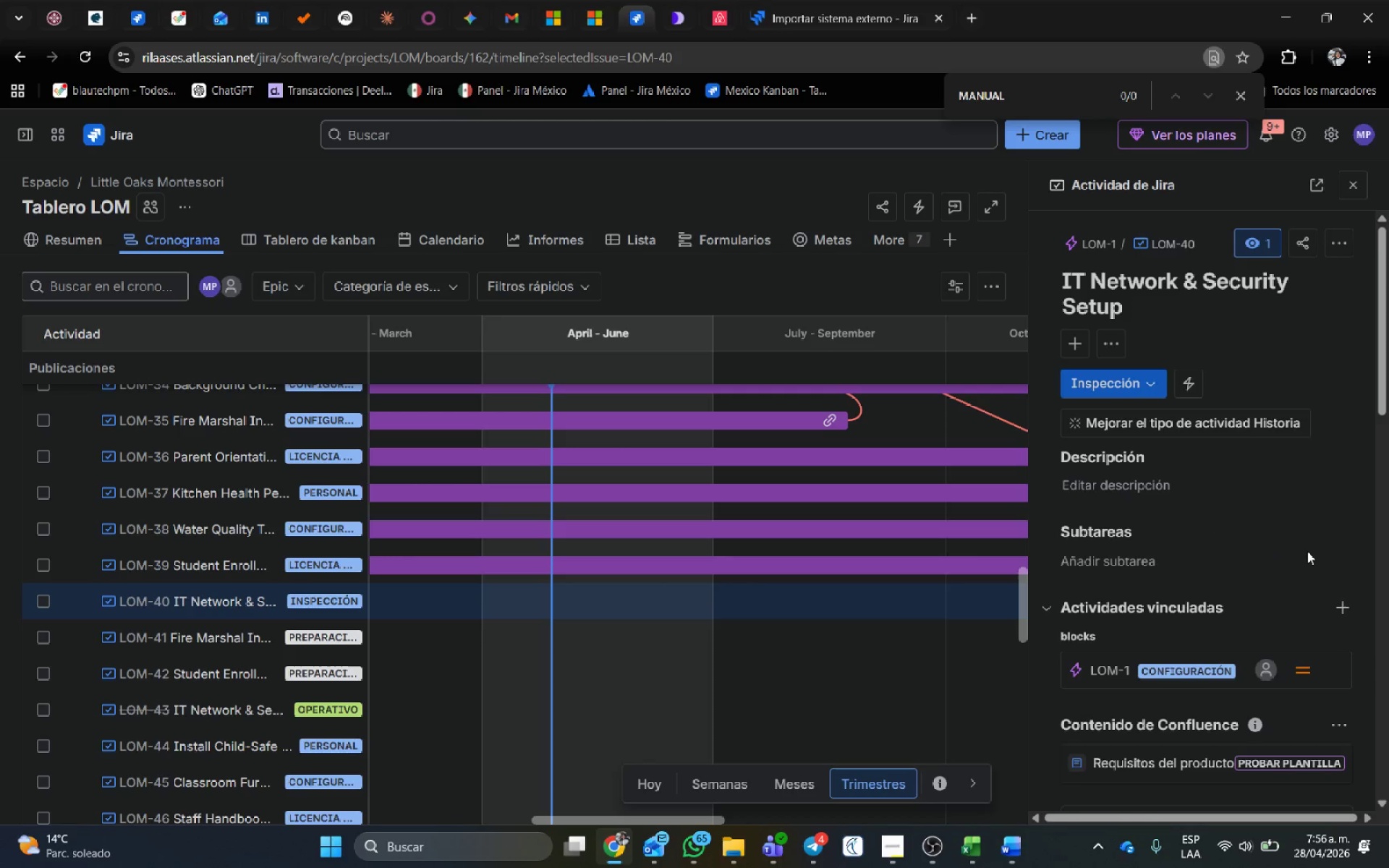 
scroll: coordinate [1223, 490], scroll_direction: down, amount: 8.0
 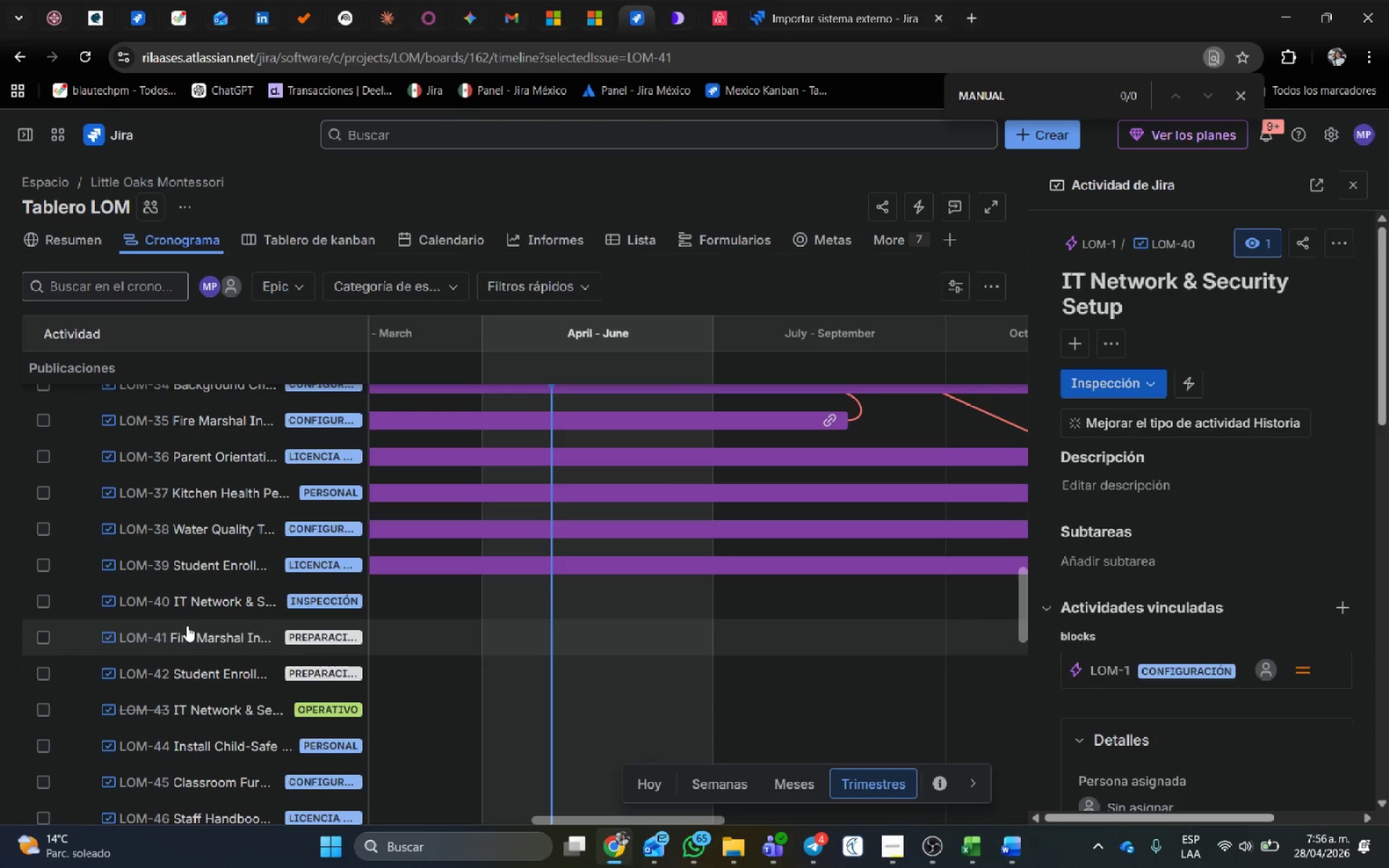 
left_click([196, 597])
 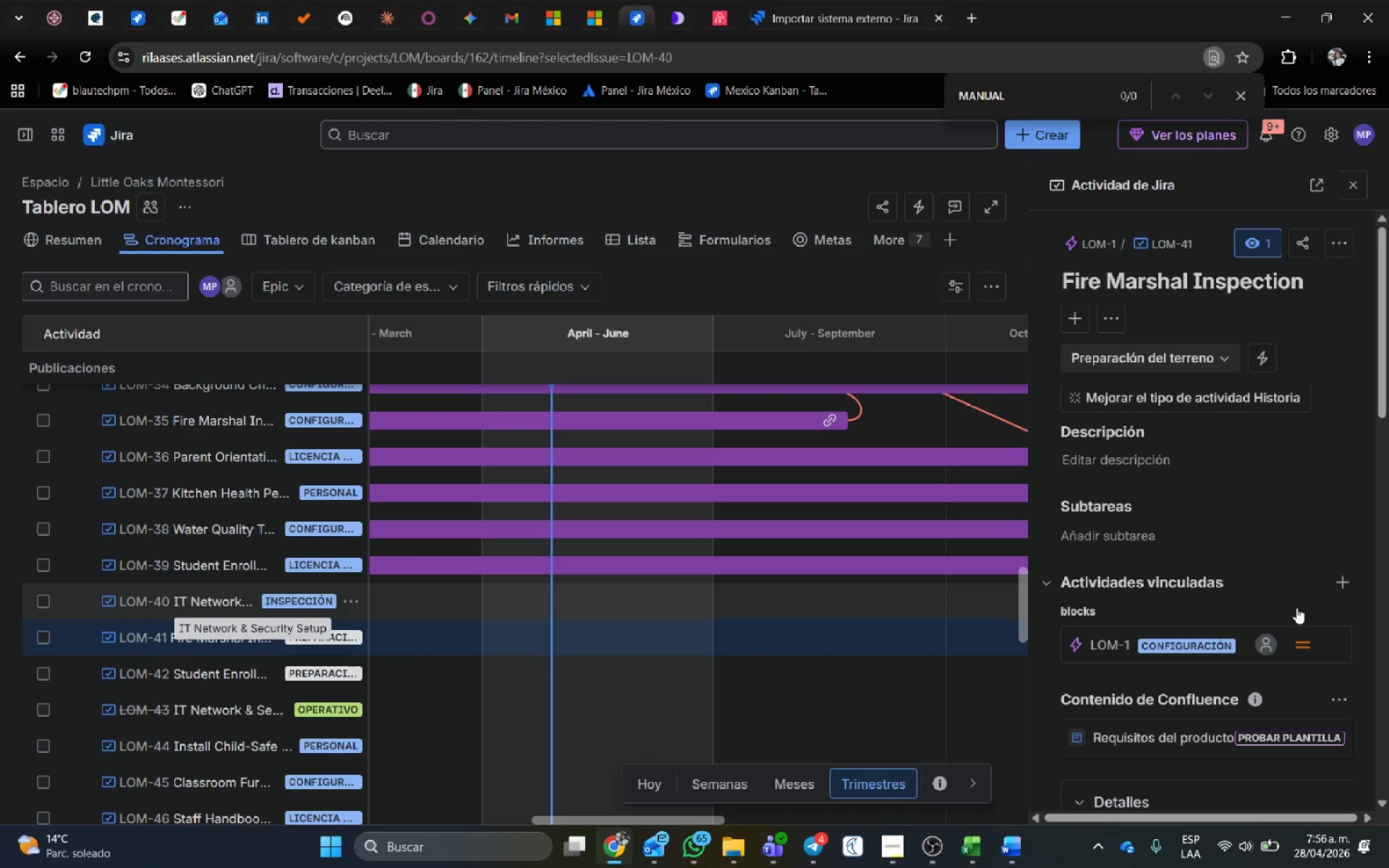 
scroll: coordinate [1233, 577], scroll_direction: down, amount: 12.0
 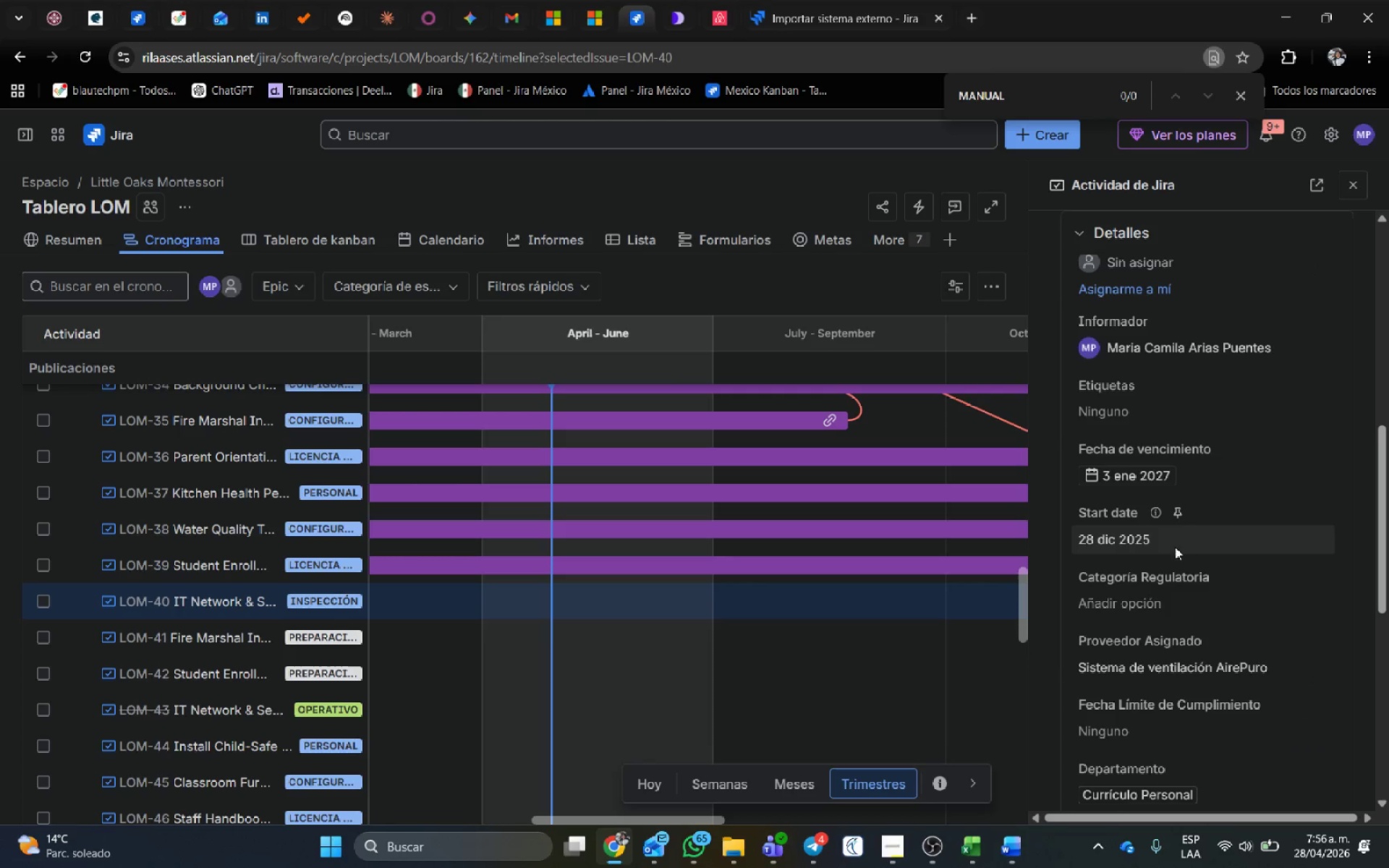 
left_click([1172, 546])
 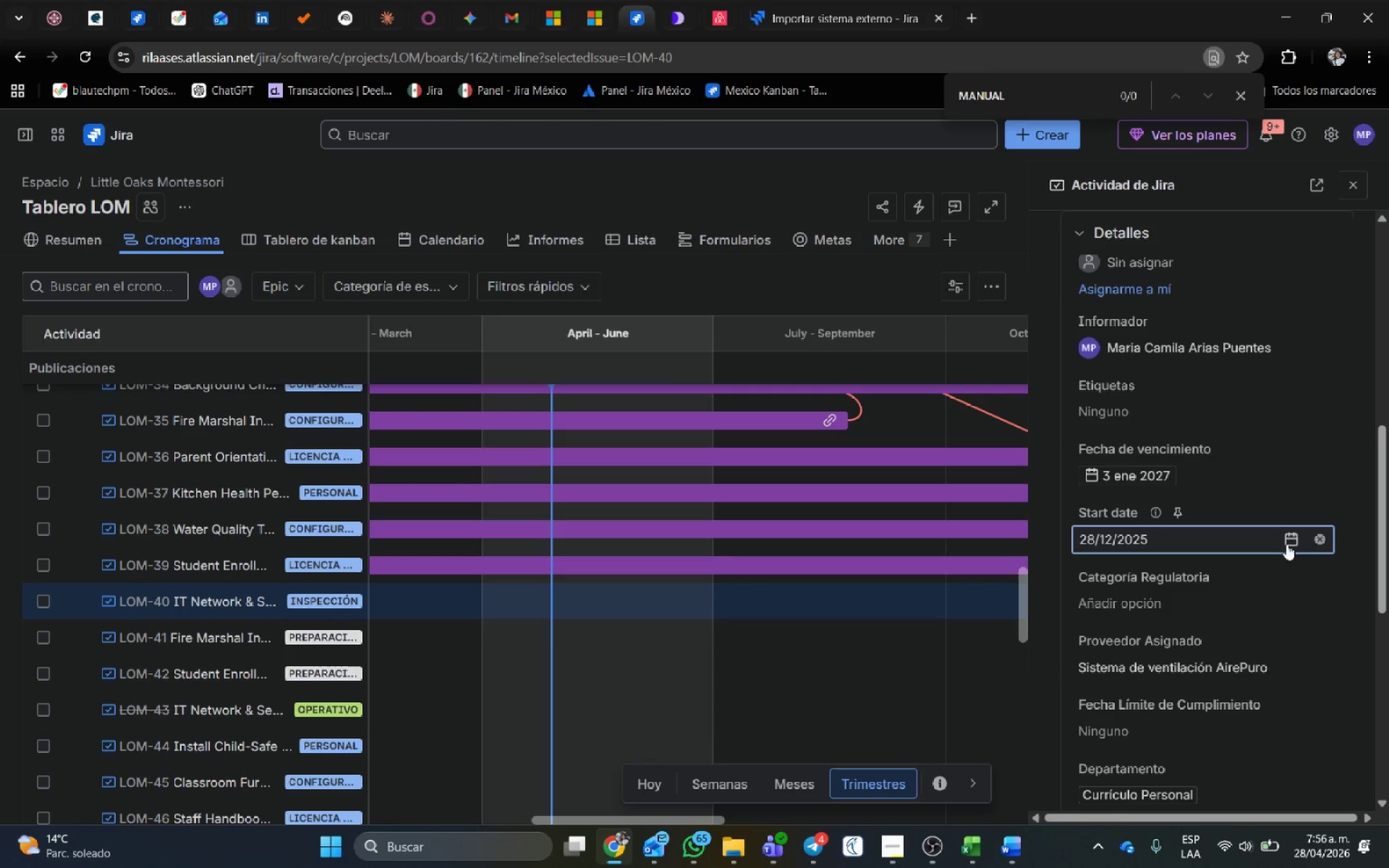 
left_click([1292, 542])
 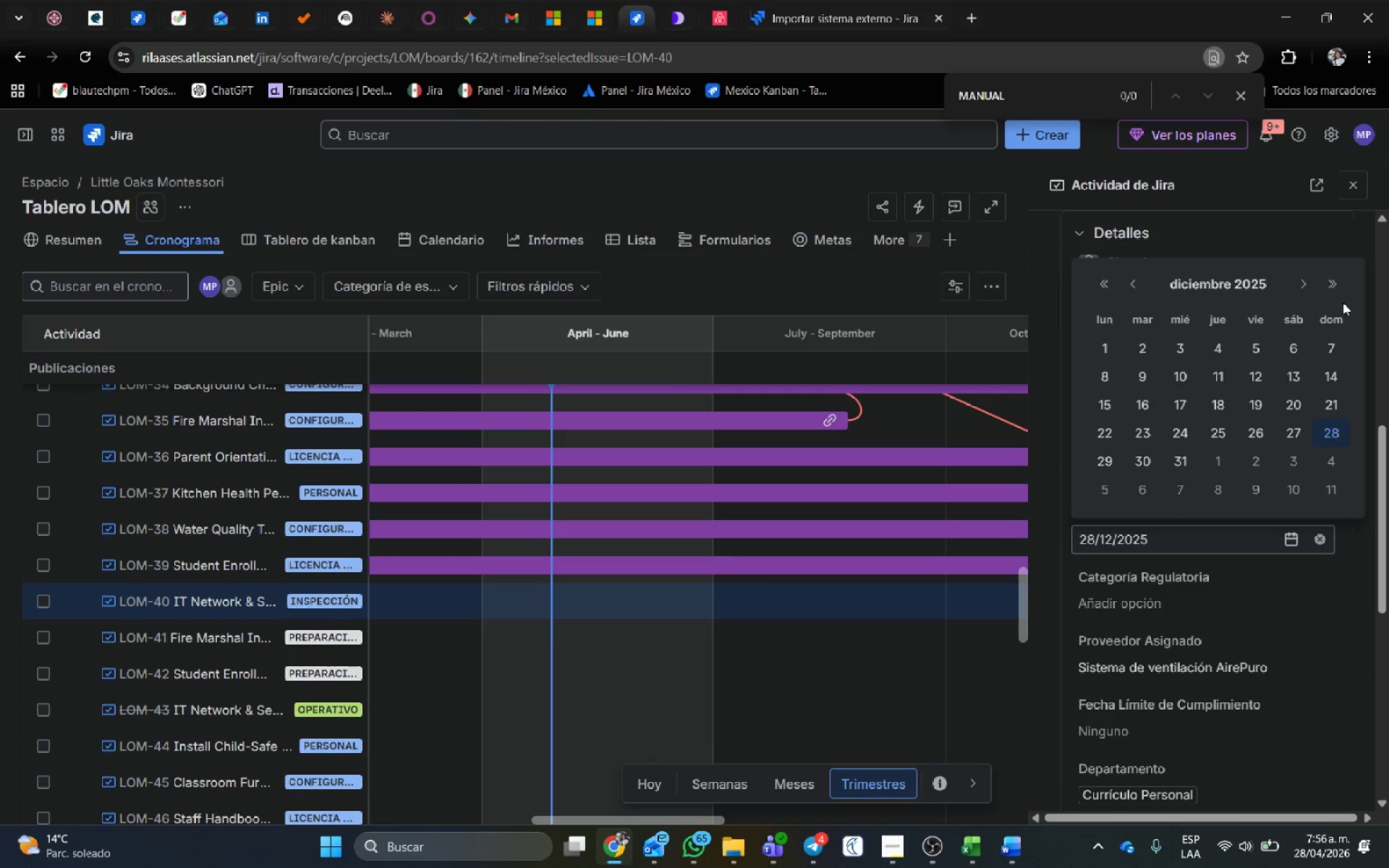 
left_click([1335, 292])
 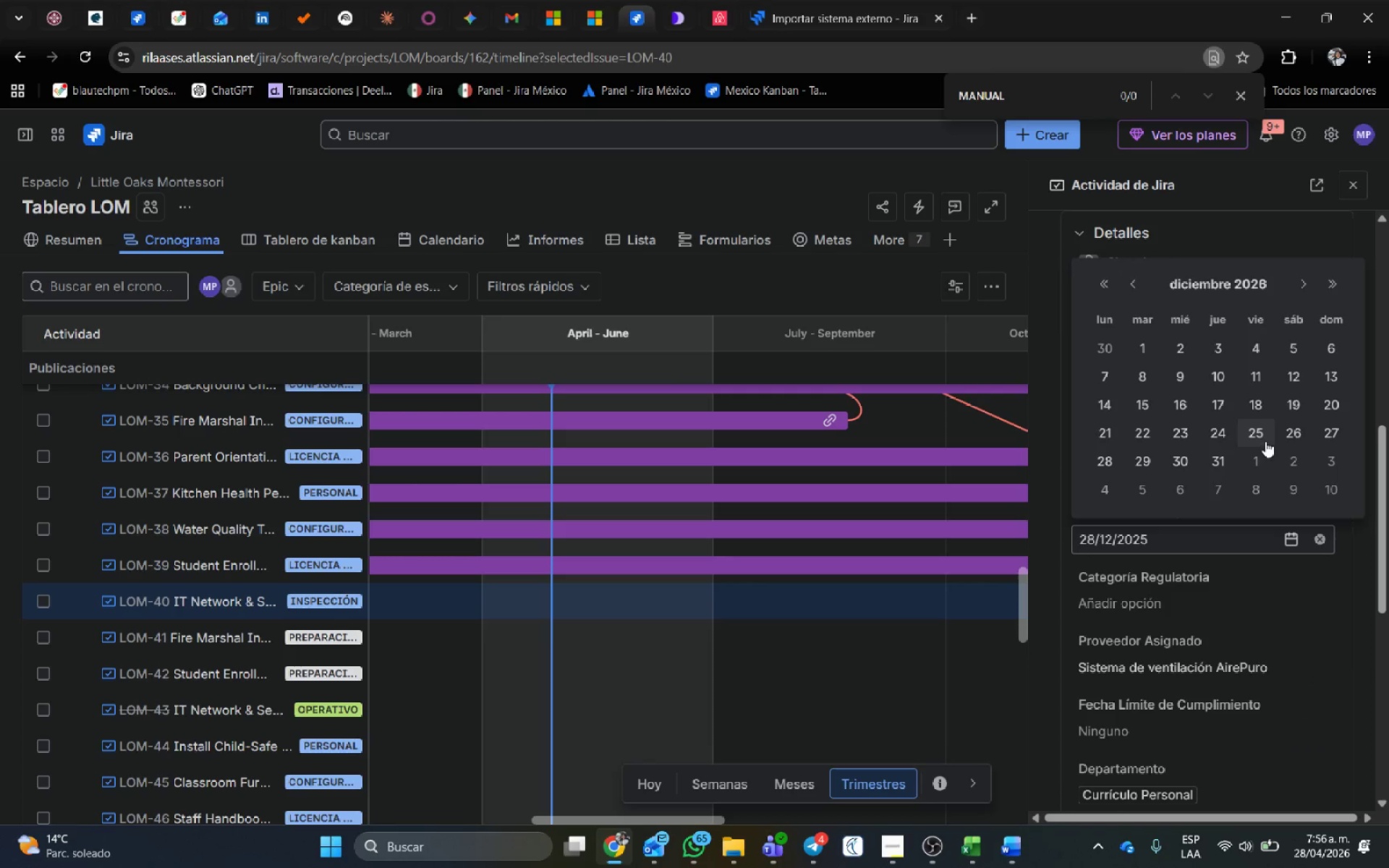 
left_click([1286, 433])
 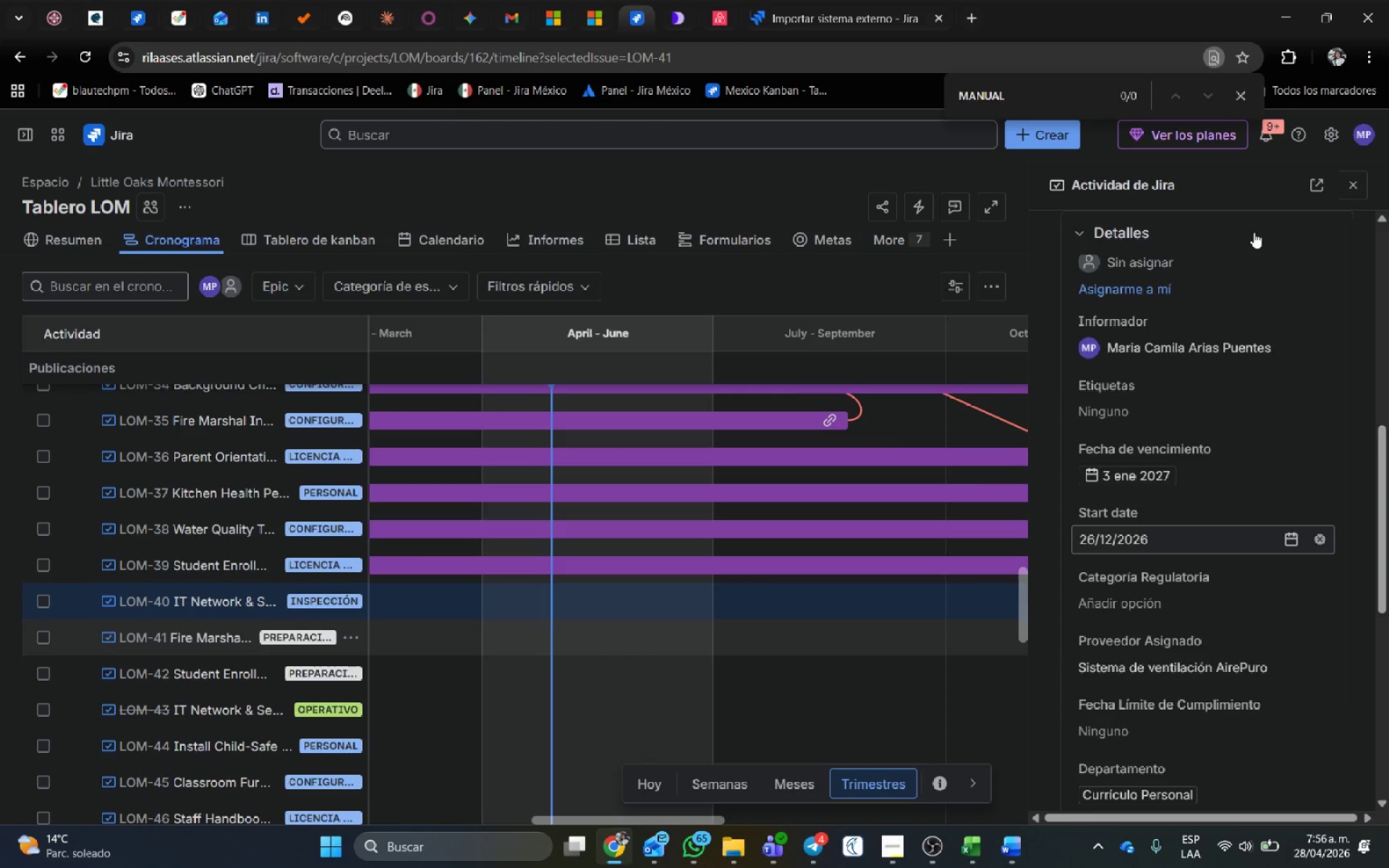 
scroll: coordinate [1230, 609], scroll_direction: down, amount: 11.0
 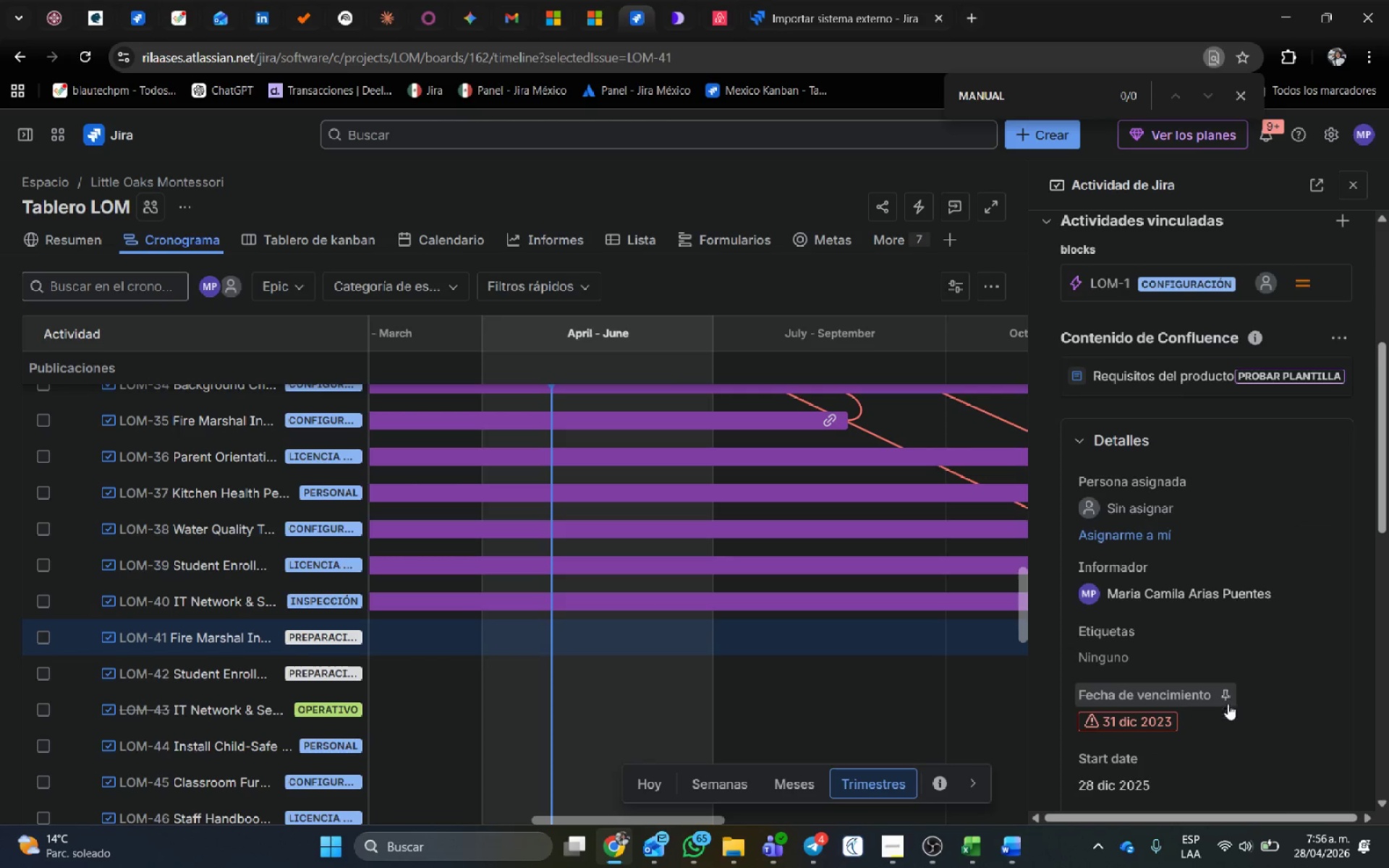 
left_click([1220, 716])
 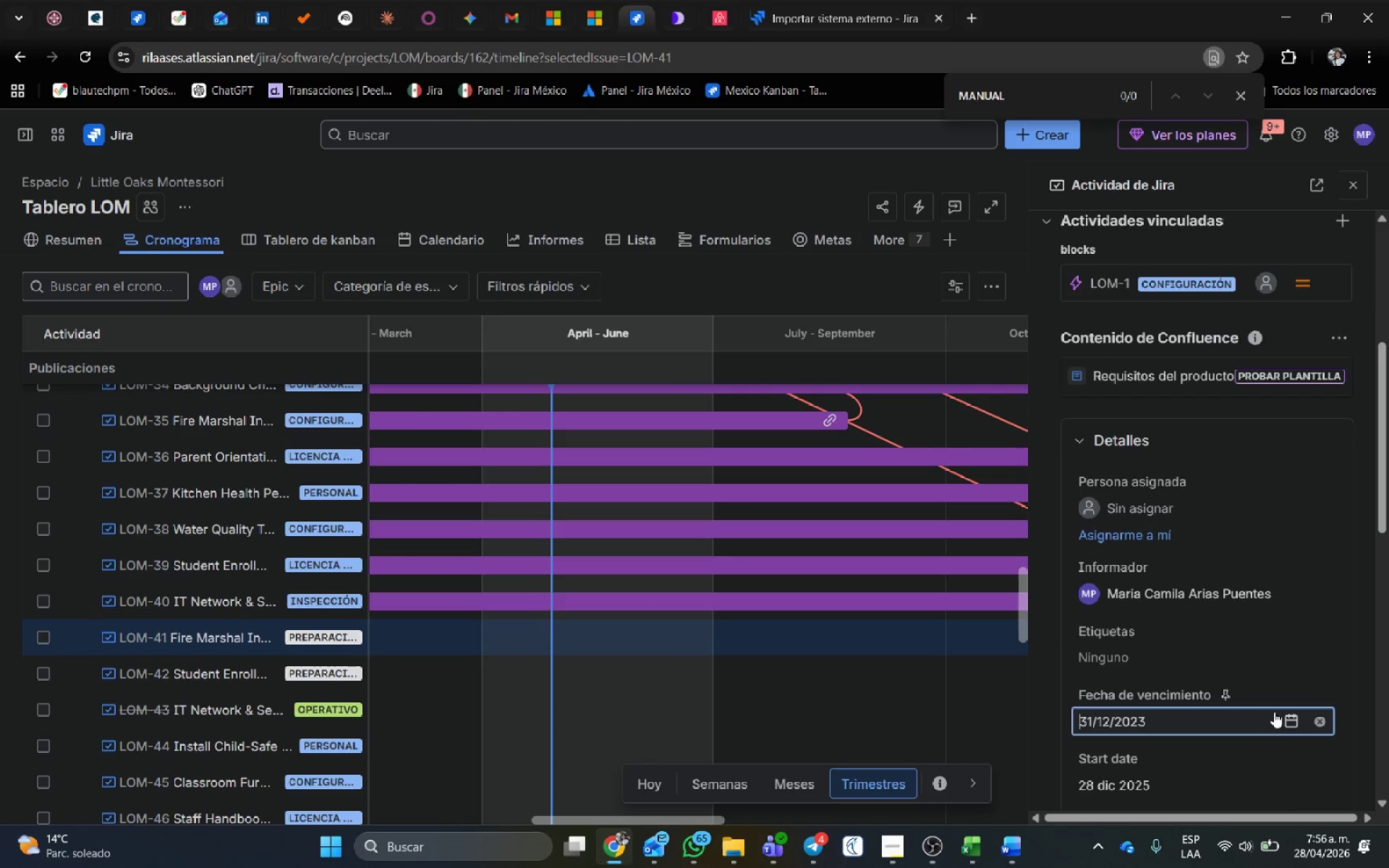 
left_click([1288, 720])
 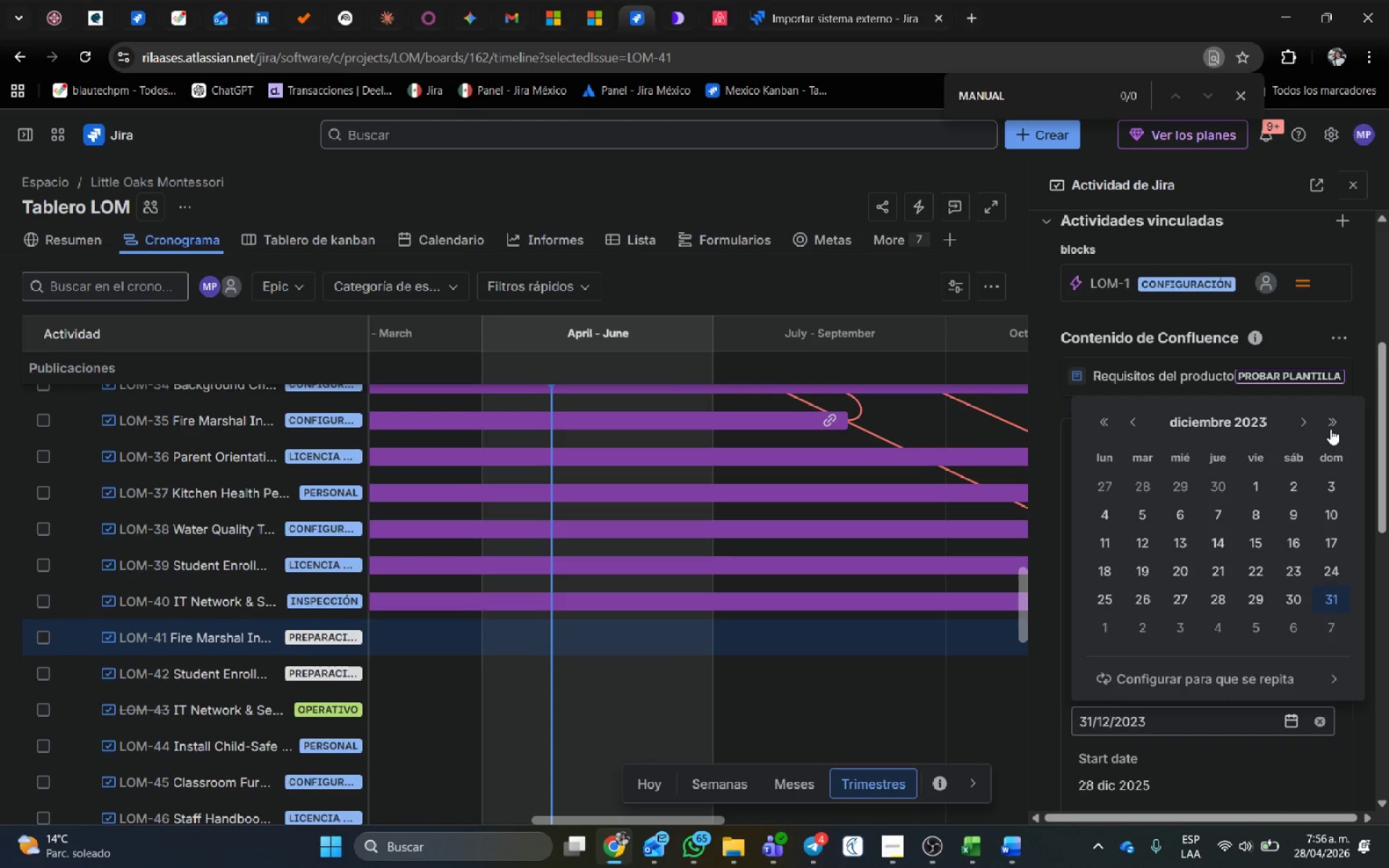 
double_click([1330, 420])
 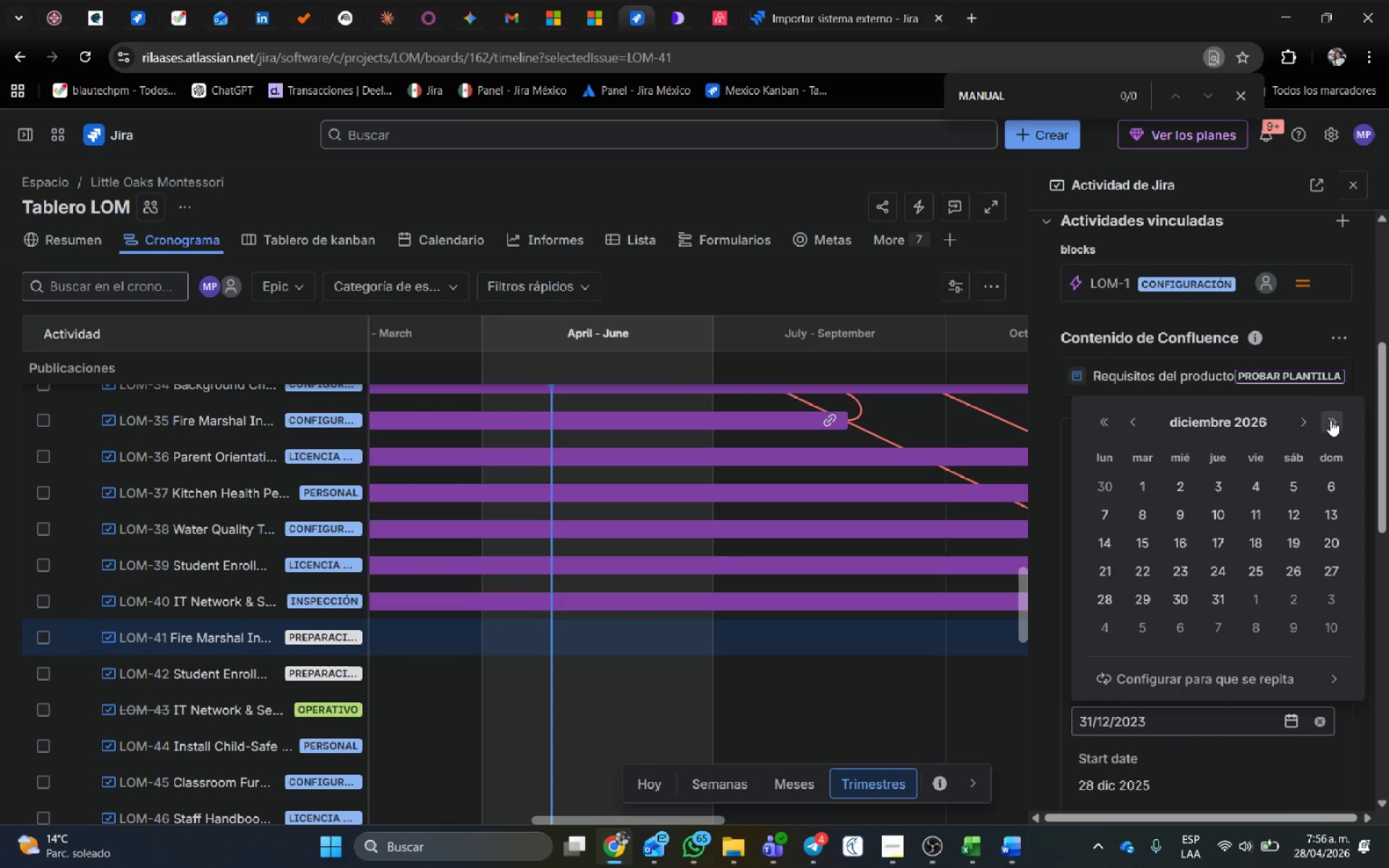 
double_click([1330, 420])
 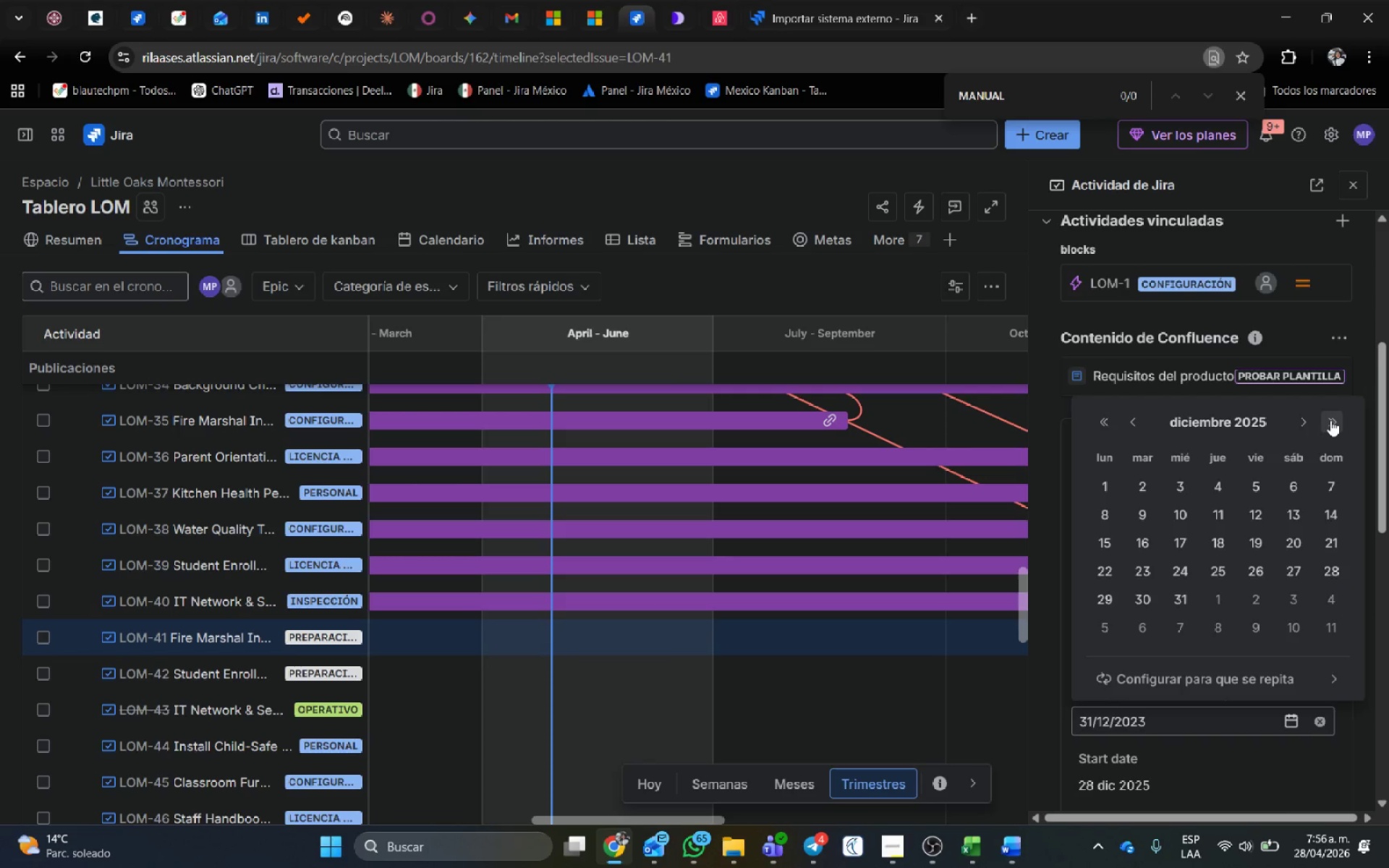 
triple_click([1330, 420])
 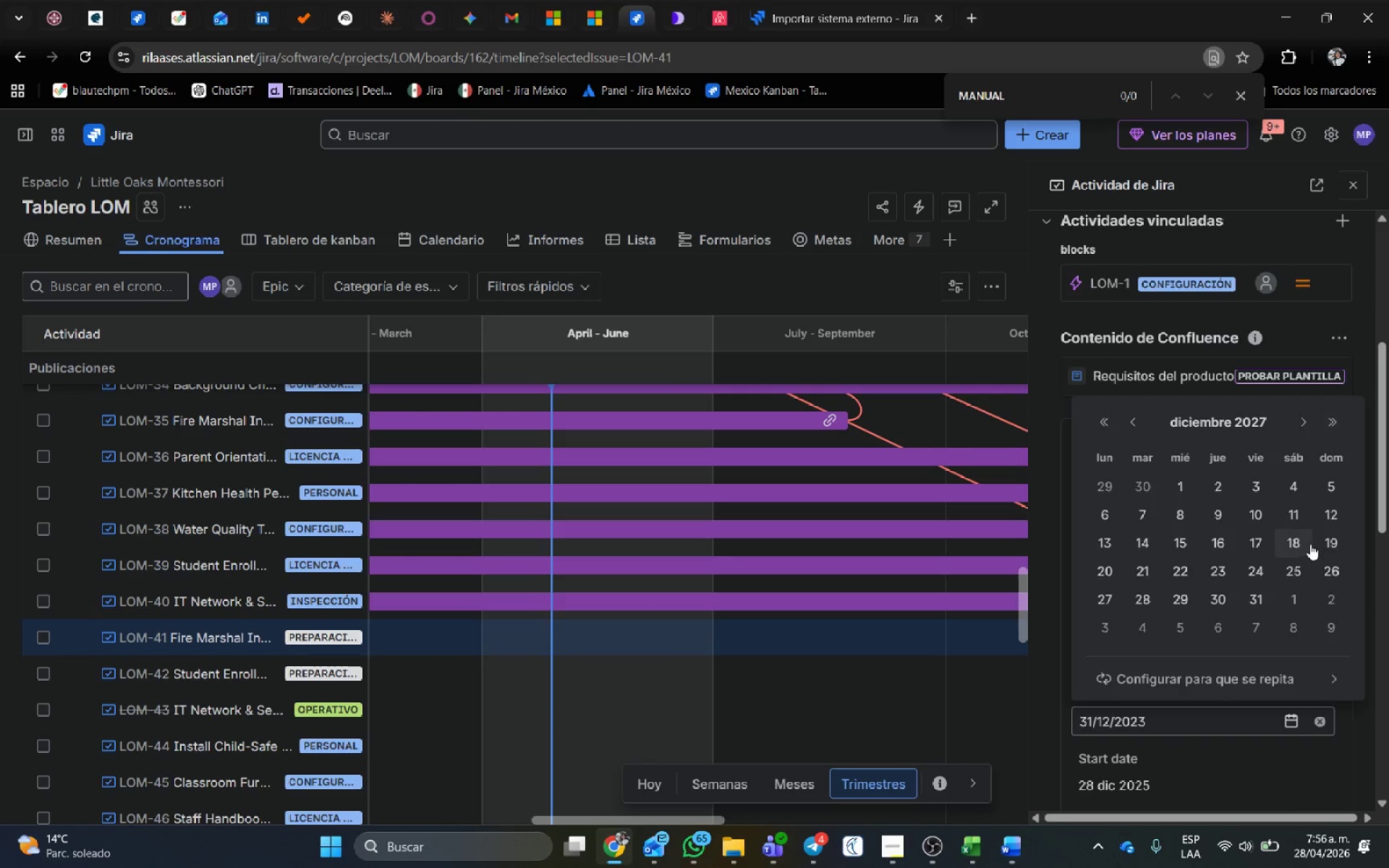 
triple_click([1310, 544])
 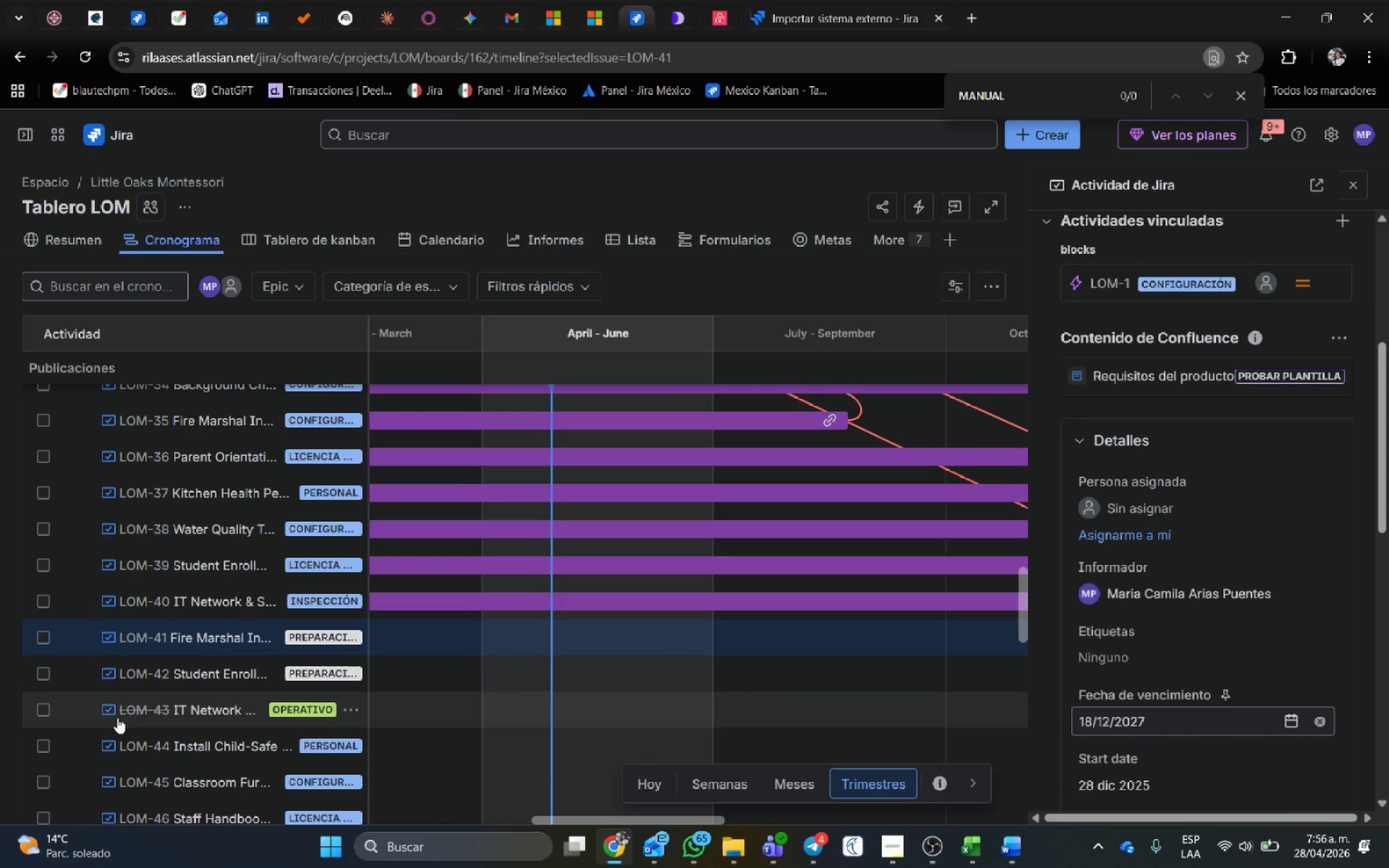 
left_click([140, 697])
 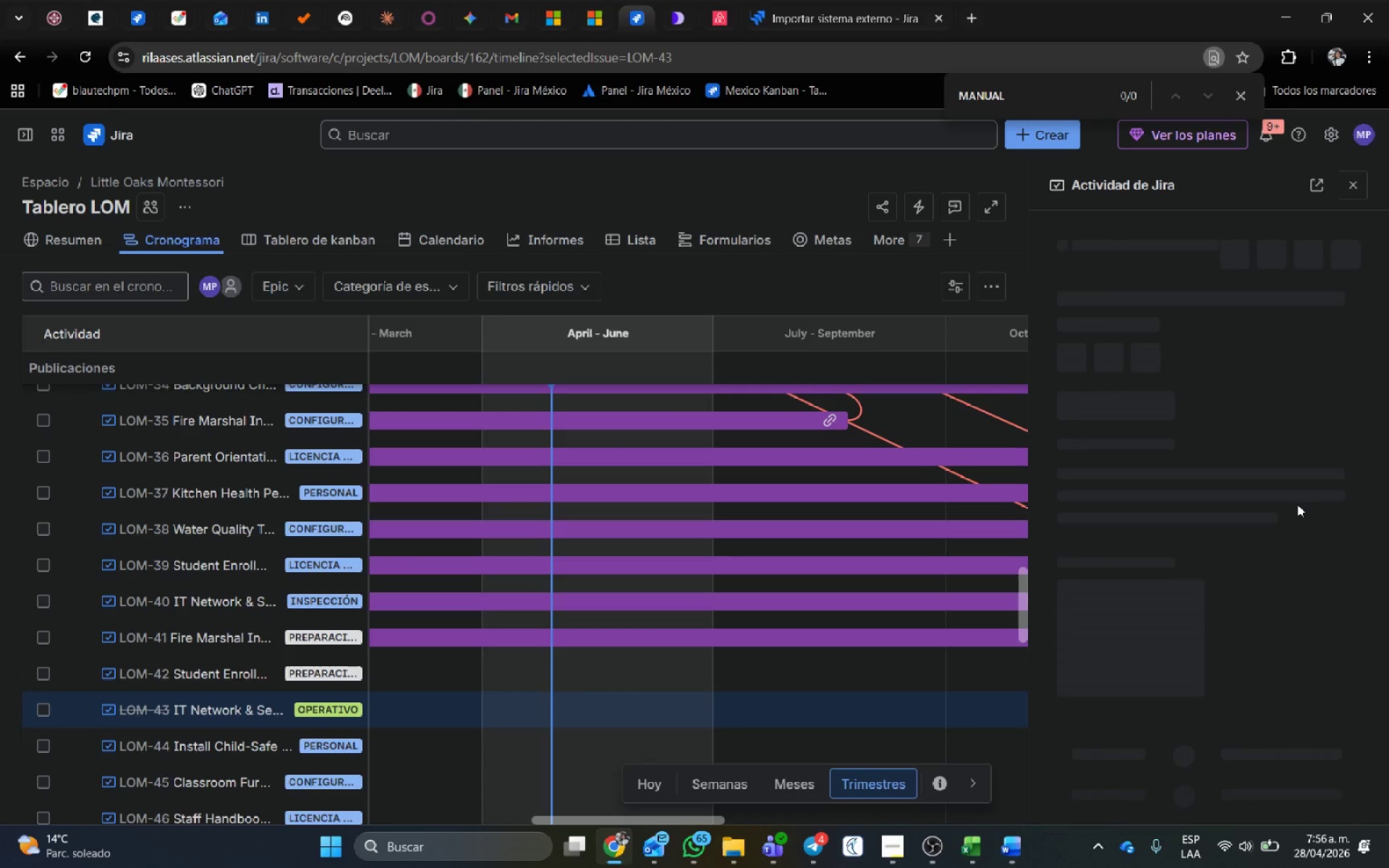 
scroll: coordinate [1298, 513], scroll_direction: down, amount: 11.0
 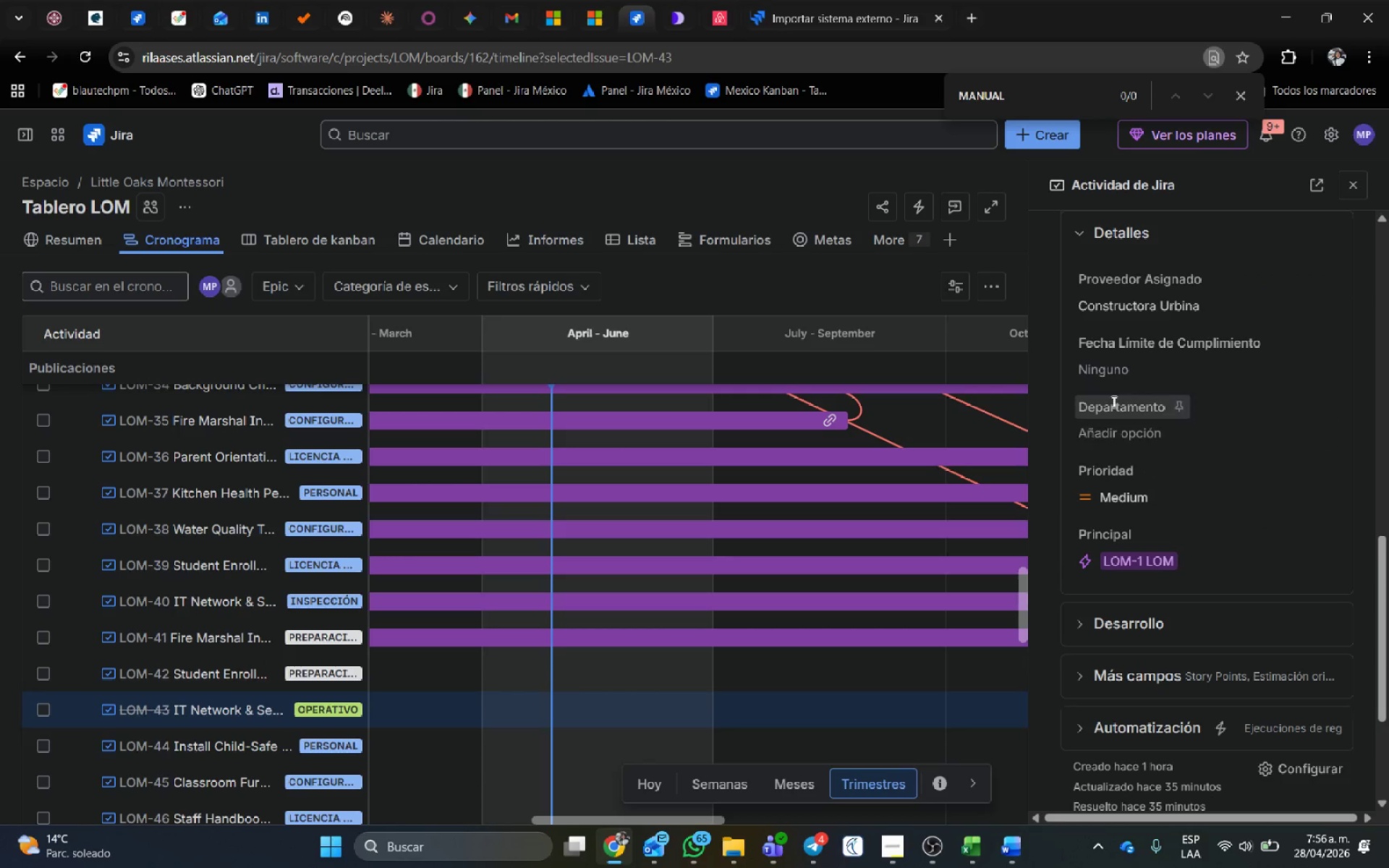 
scroll: coordinate [1246, 414], scroll_direction: up, amount: 3.0
 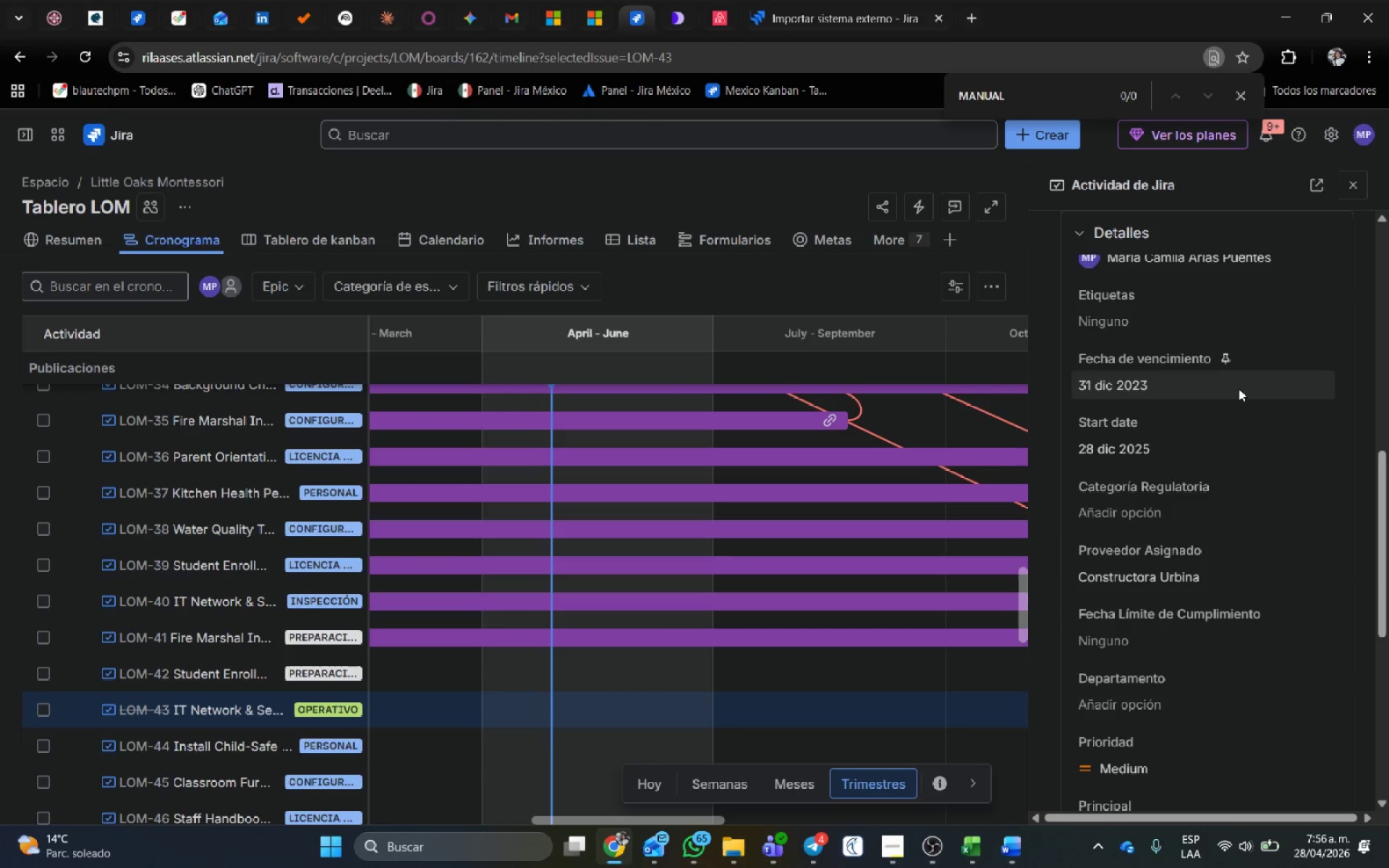 
left_click([1237, 391])
 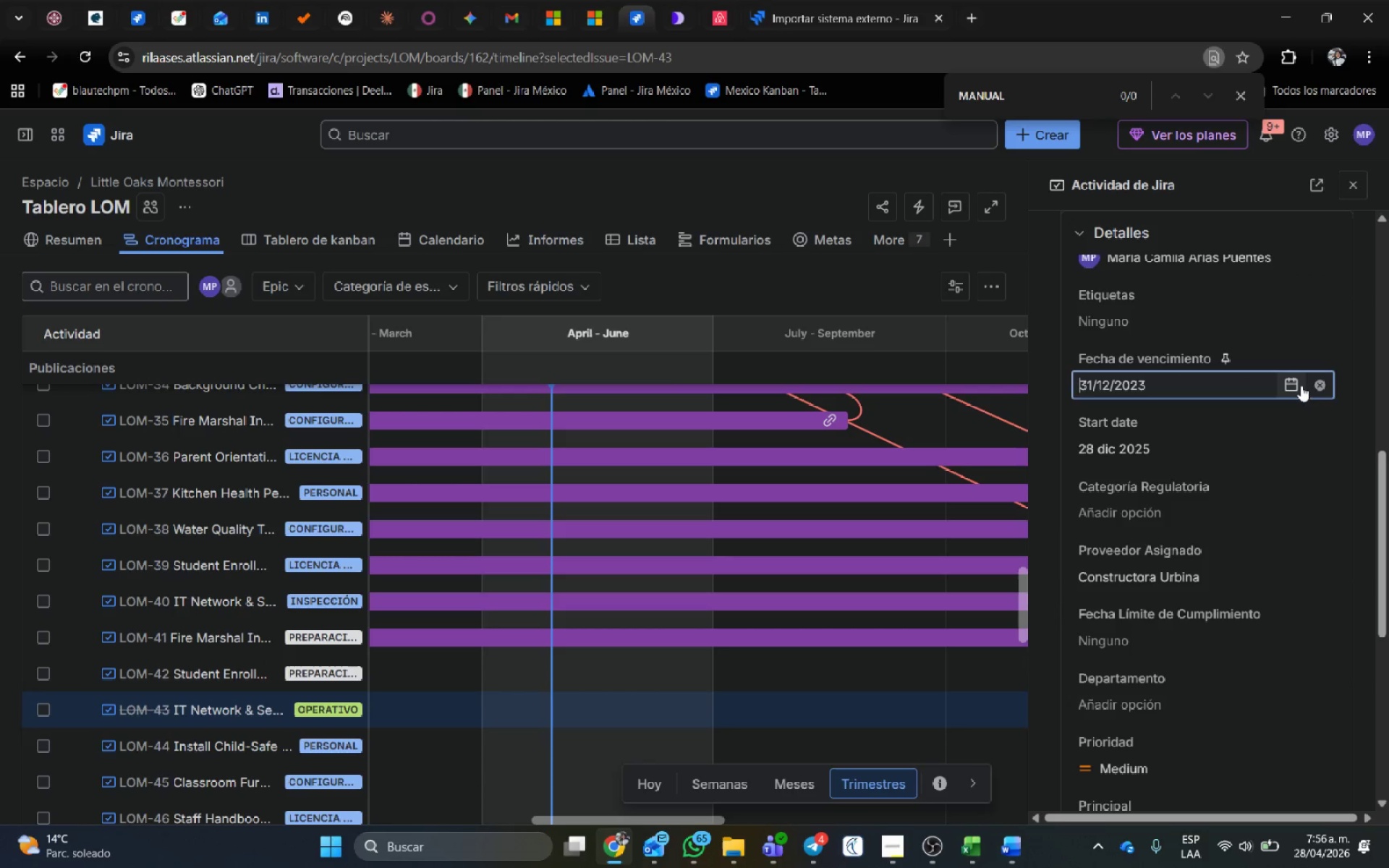 
left_click([1299, 384])
 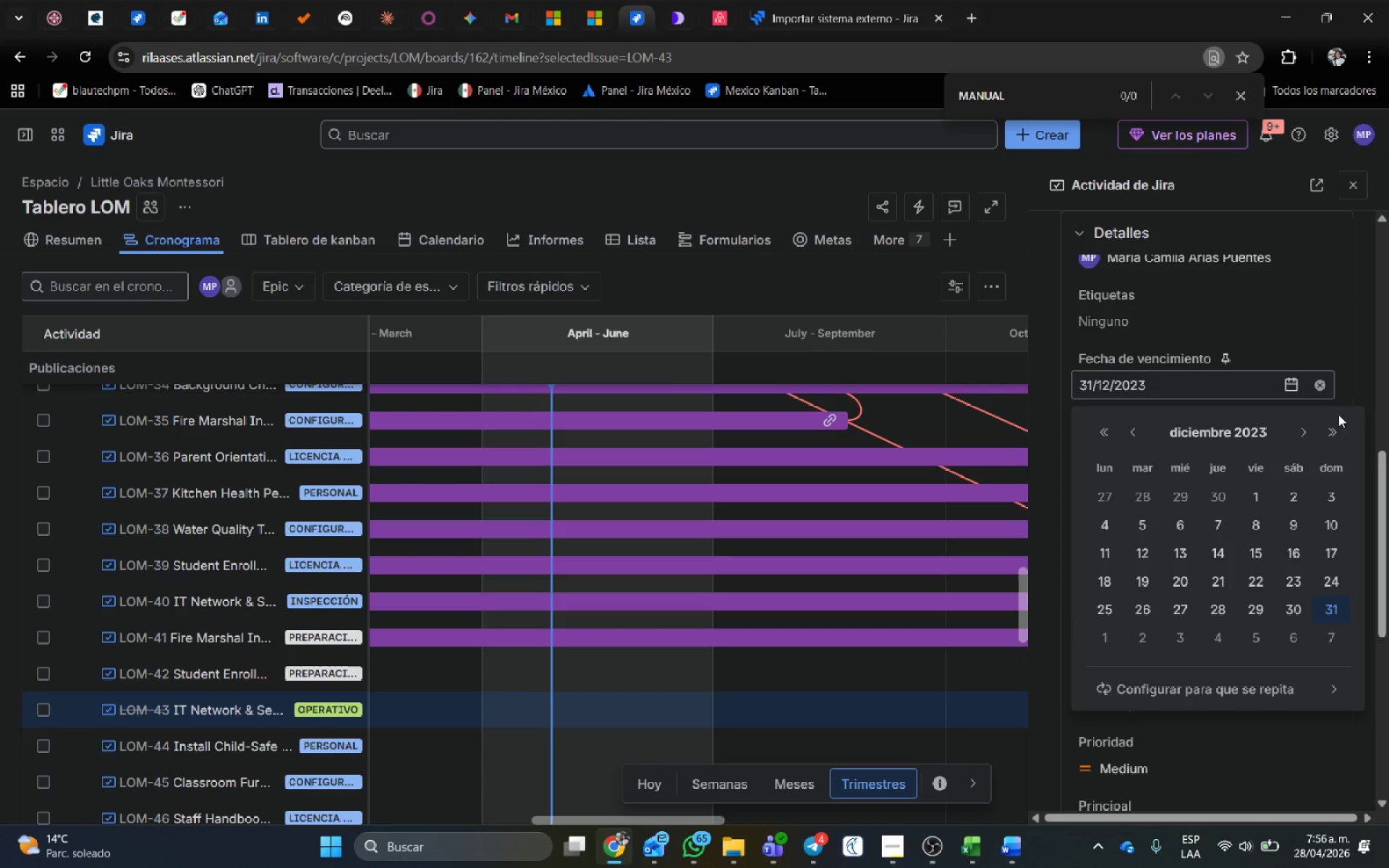 
double_click([1338, 428])
 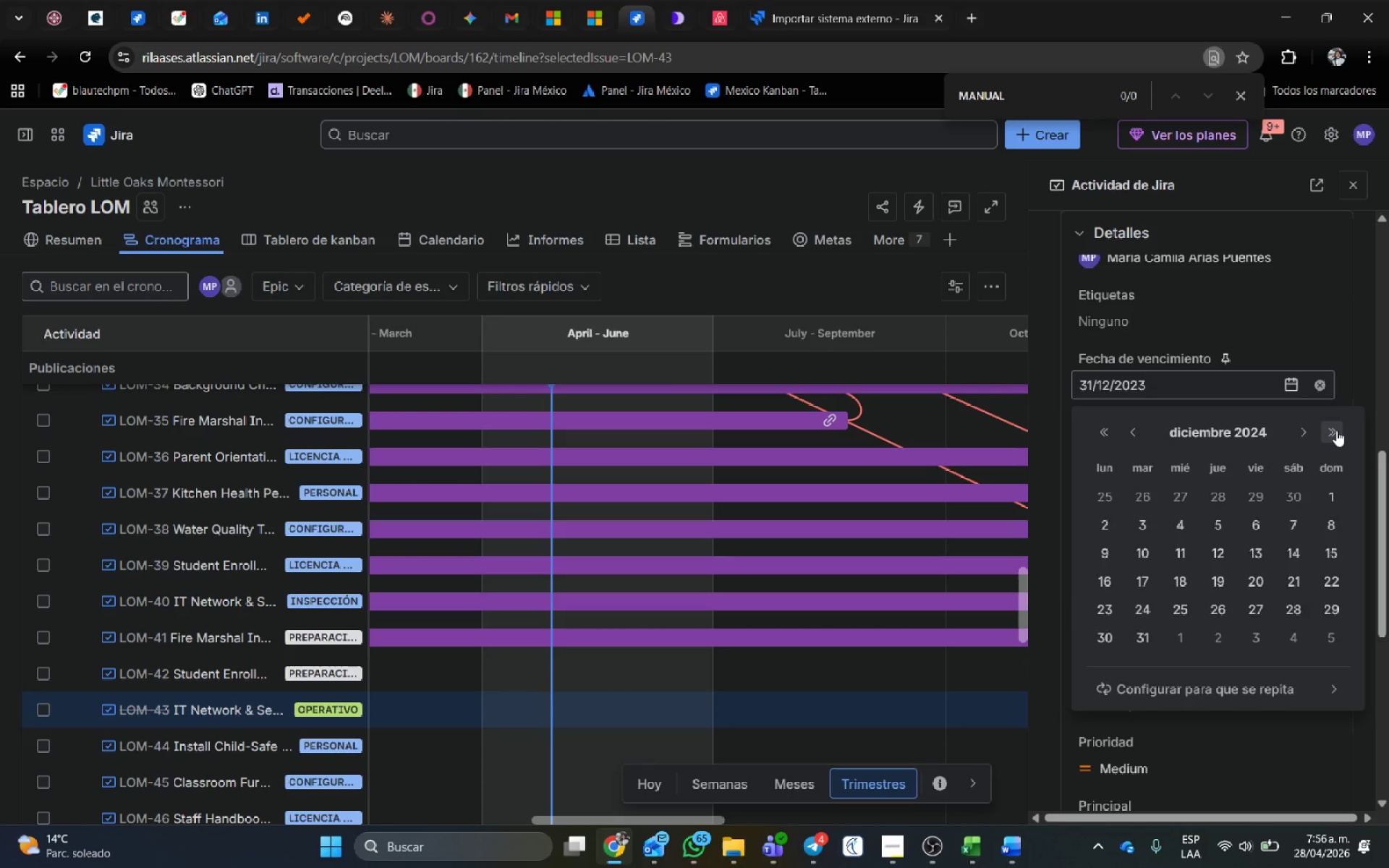 
triple_click([1336, 430])
 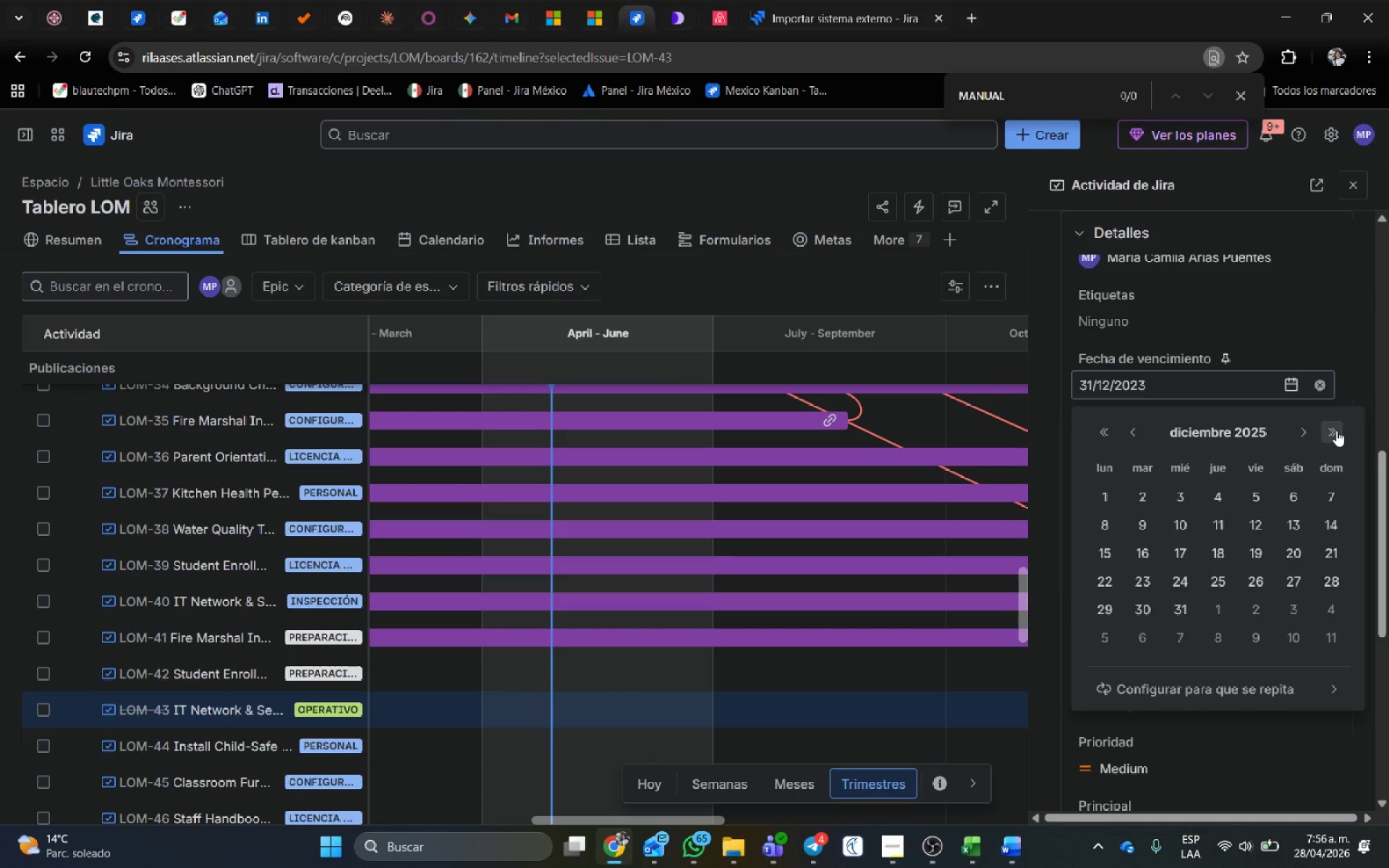 
triple_click([1336, 430])
 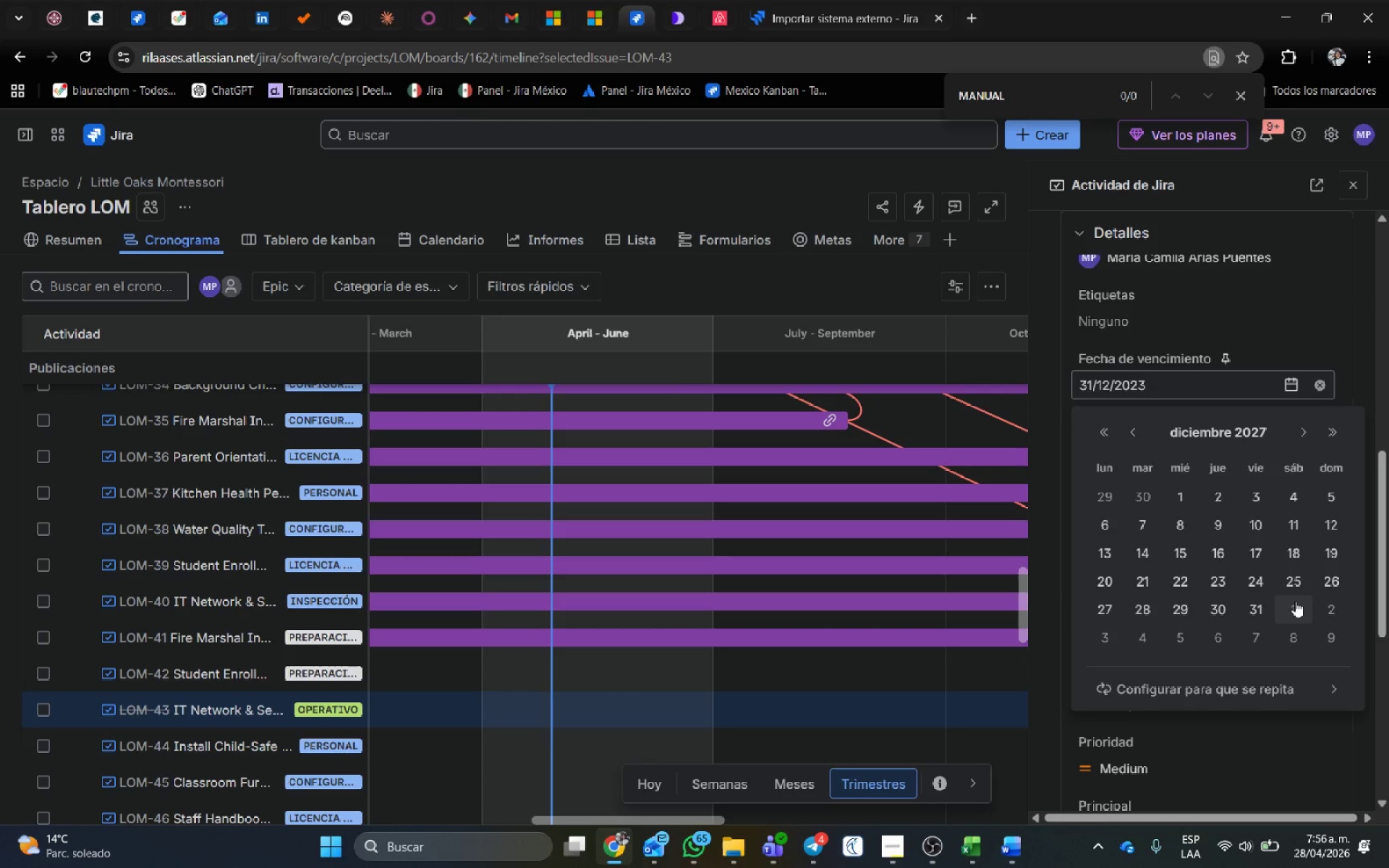 
left_click([1299, 584])
 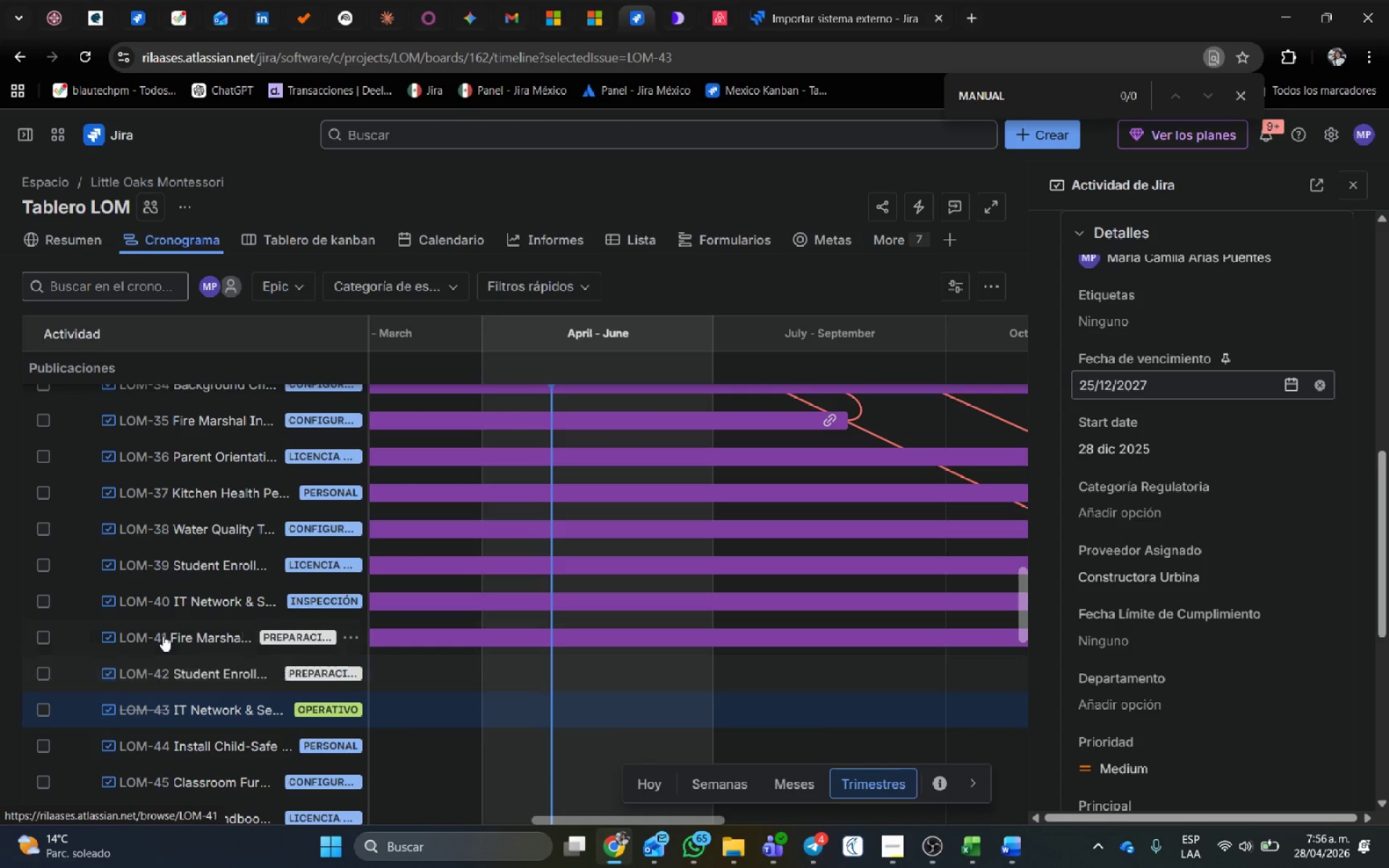 
left_click([154, 676])
 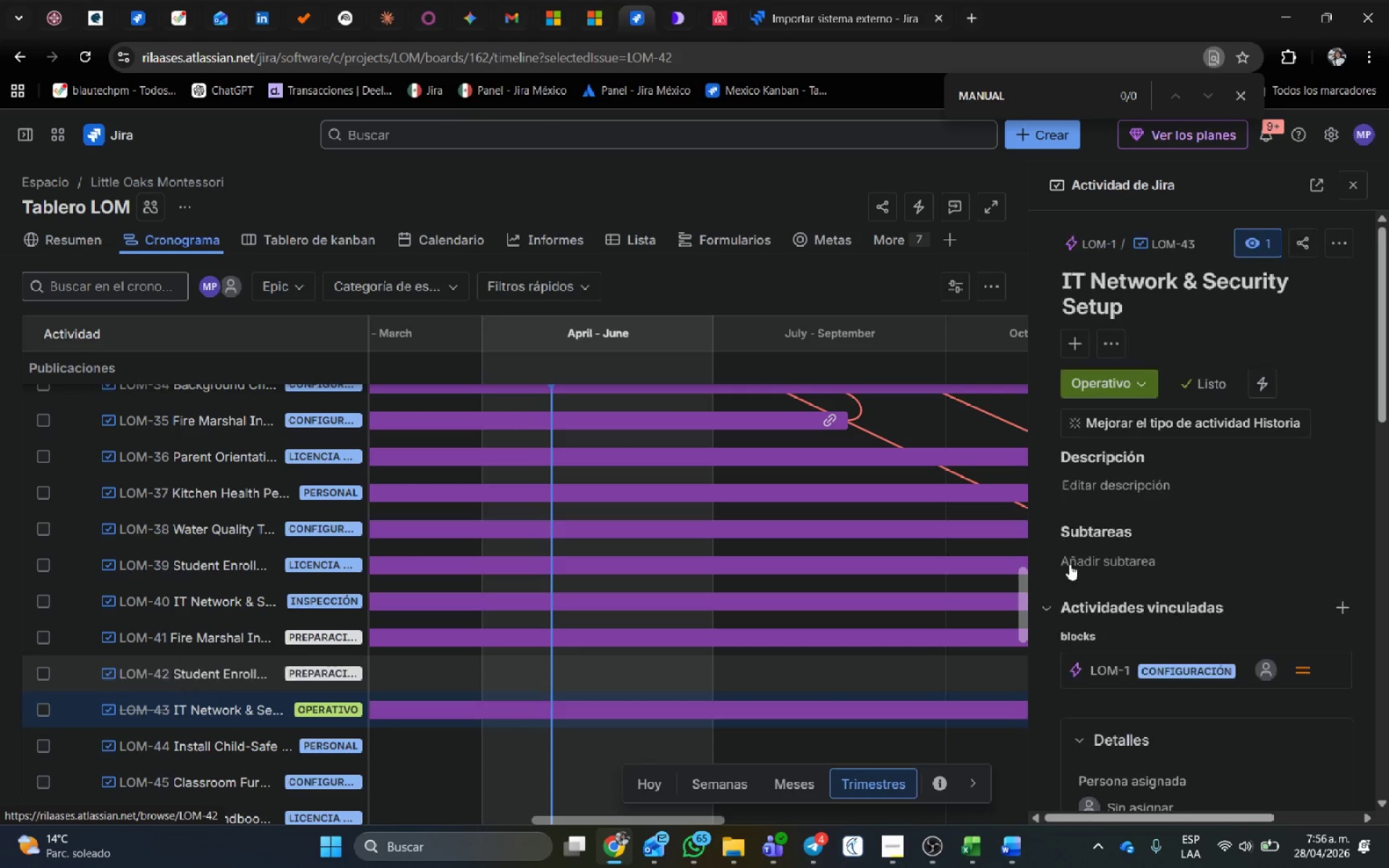 
scroll: coordinate [1345, 662], scroll_direction: down, amount: 23.0
 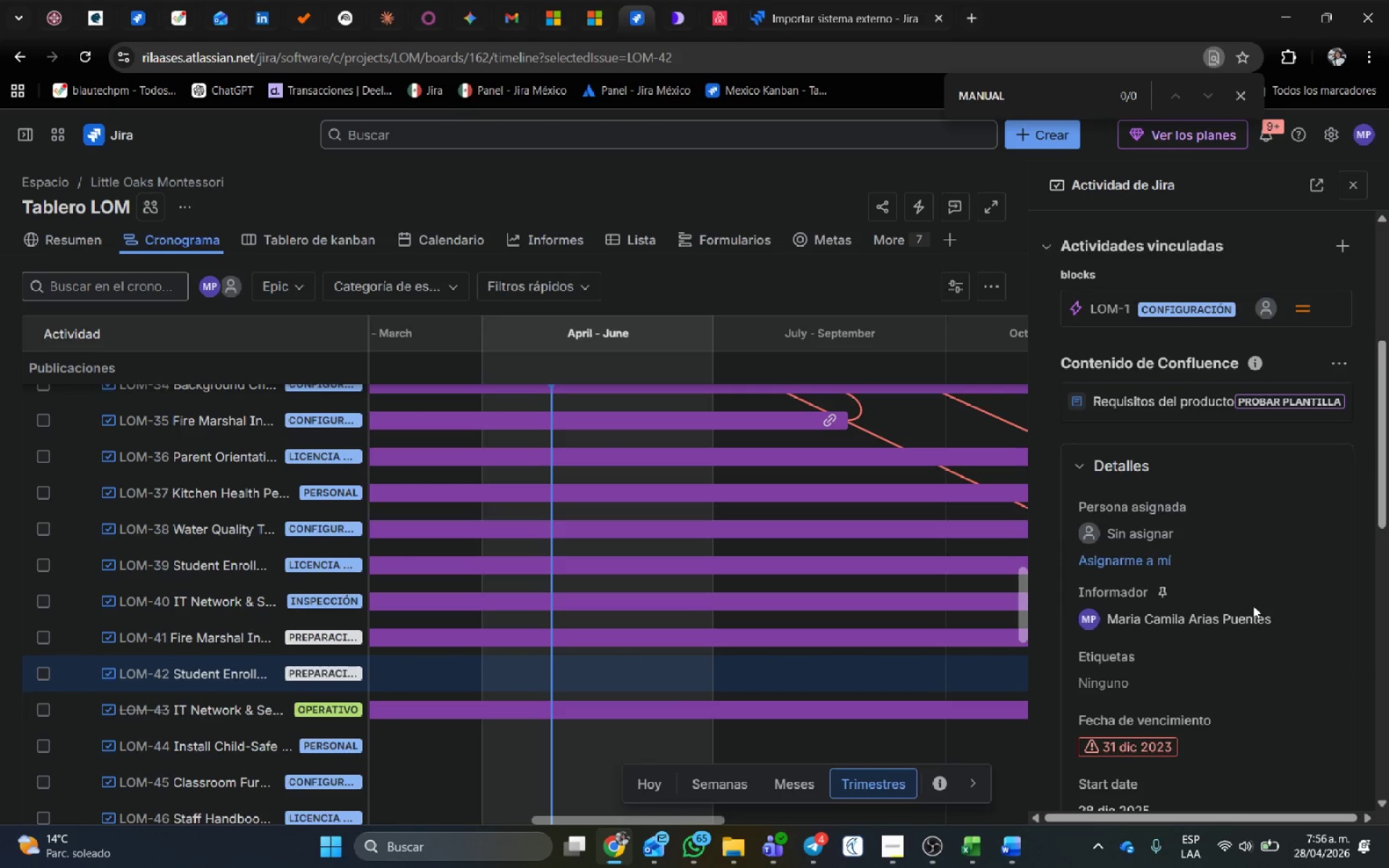 
scroll: coordinate [1258, 518], scroll_direction: up, amount: 7.0
 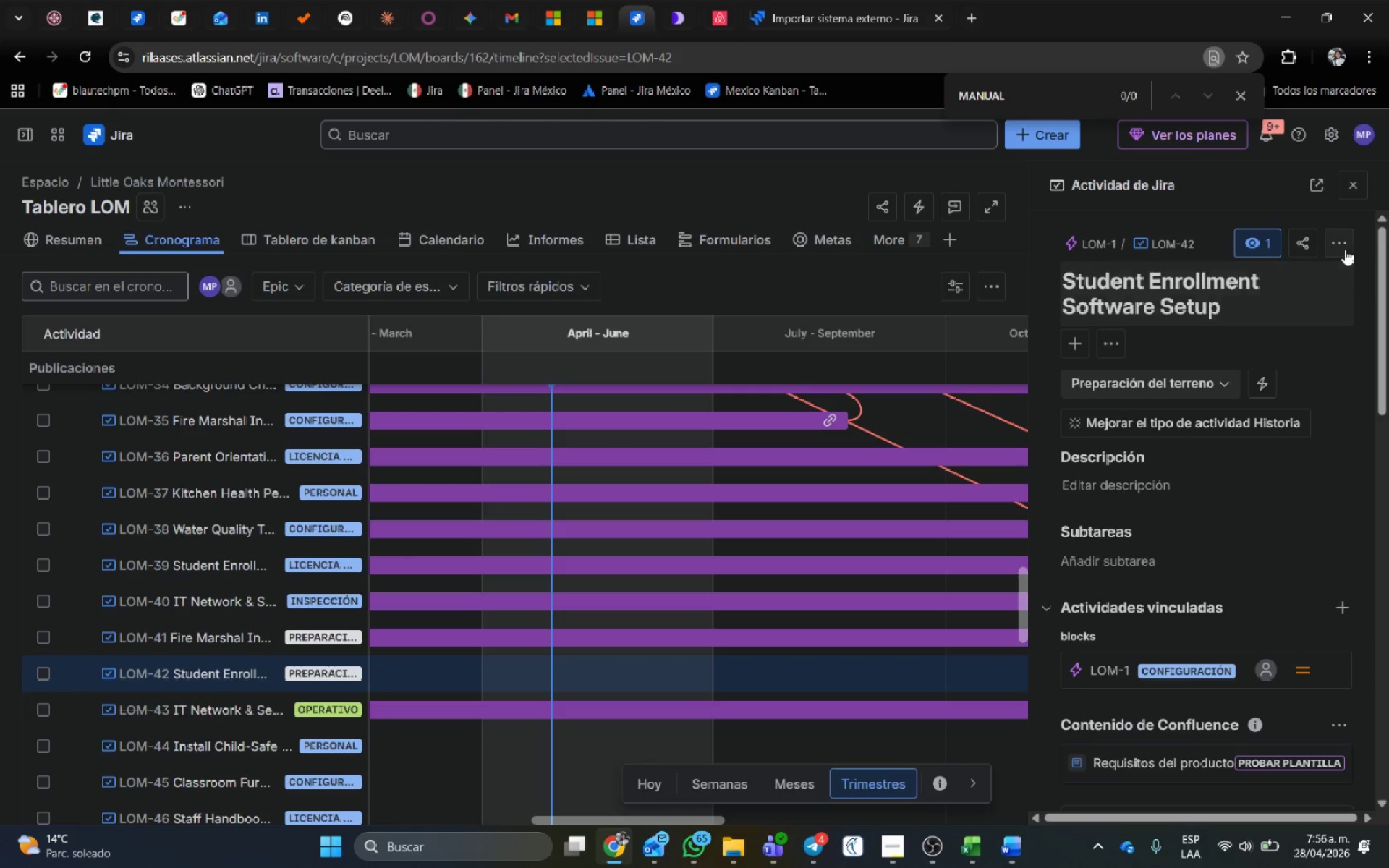 
scroll: coordinate [1191, 634], scroll_direction: down, amount: 6.0
 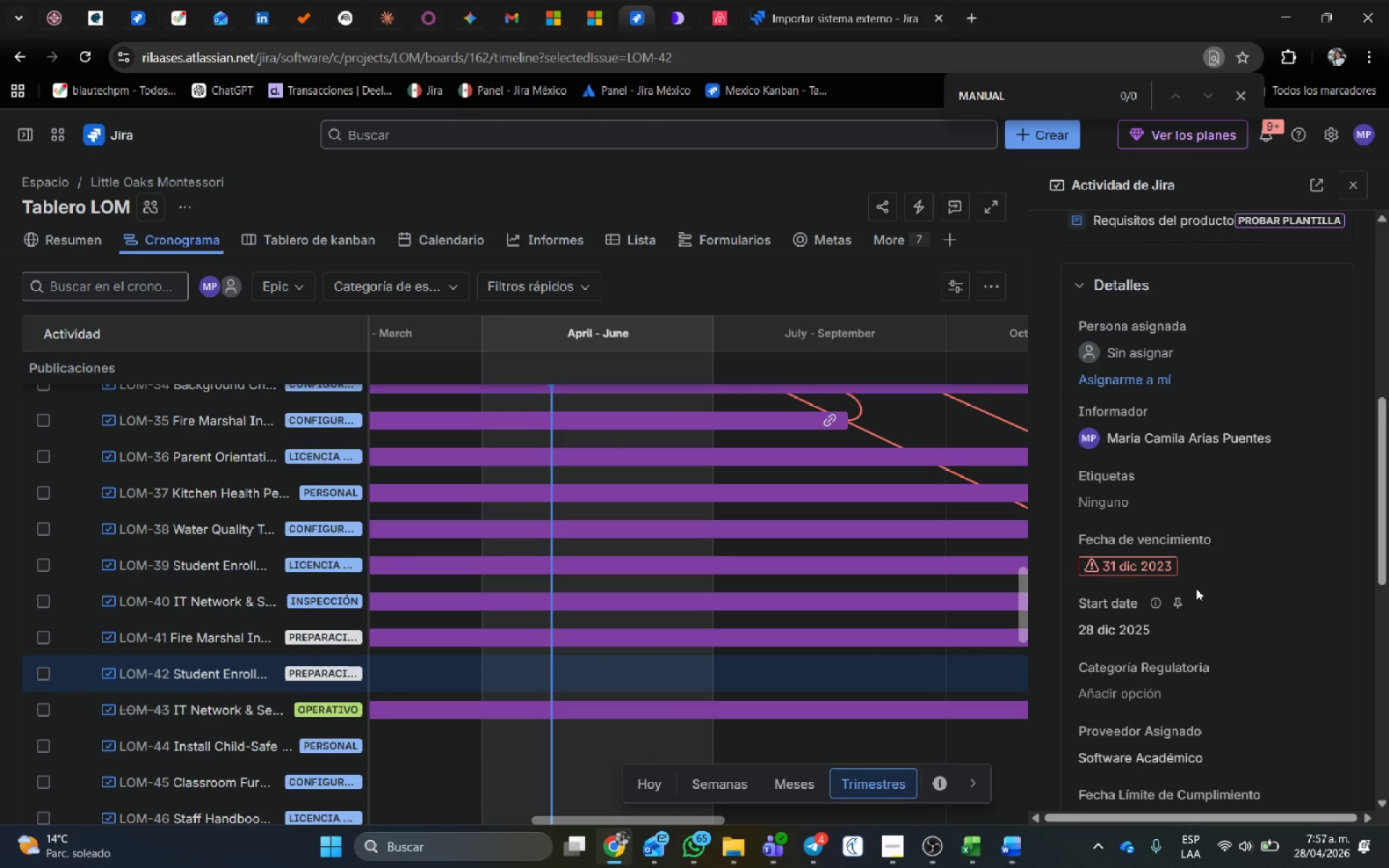 
left_click([1203, 562])
 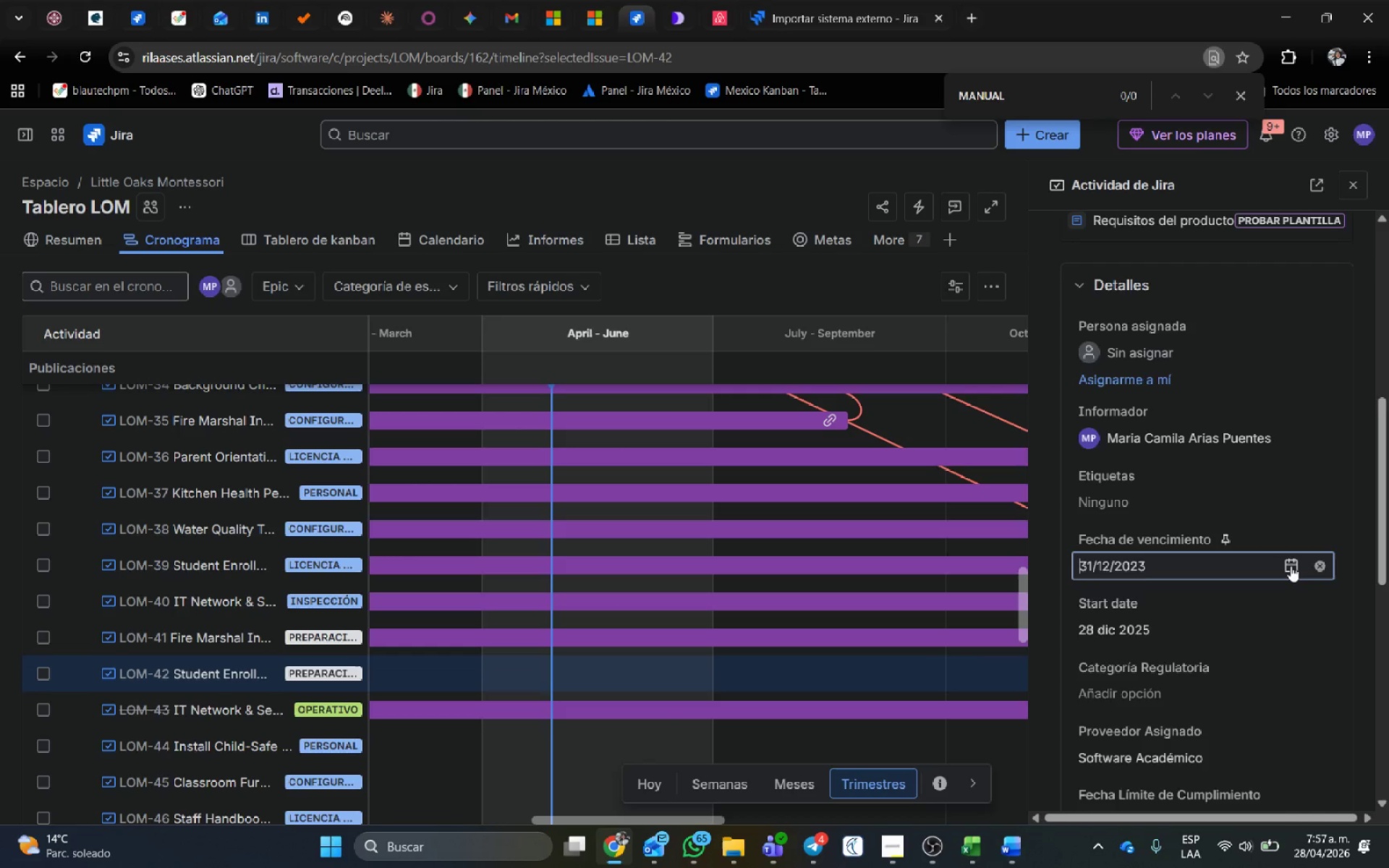 
left_click([1291, 566])
 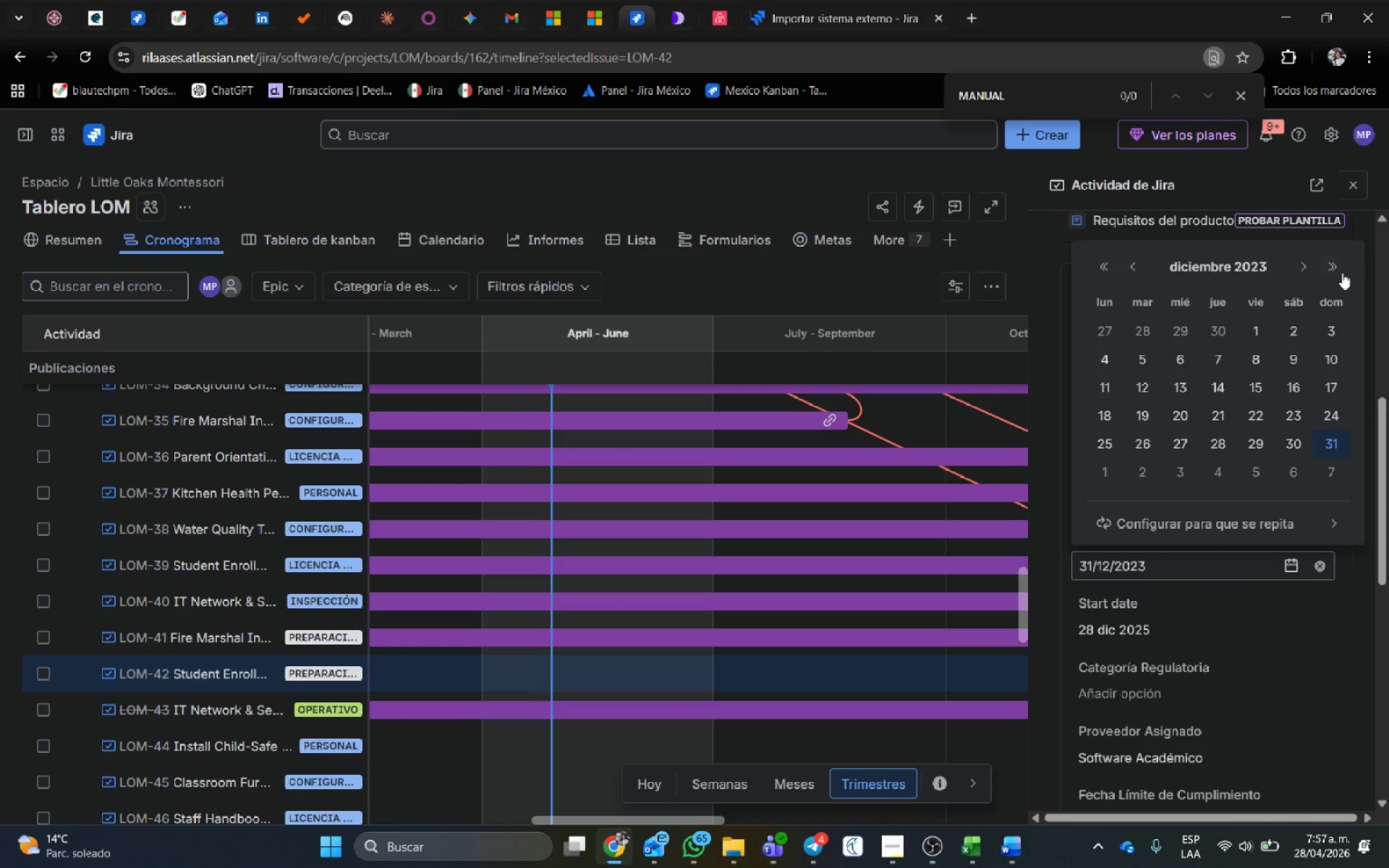 
double_click([1338, 263])
 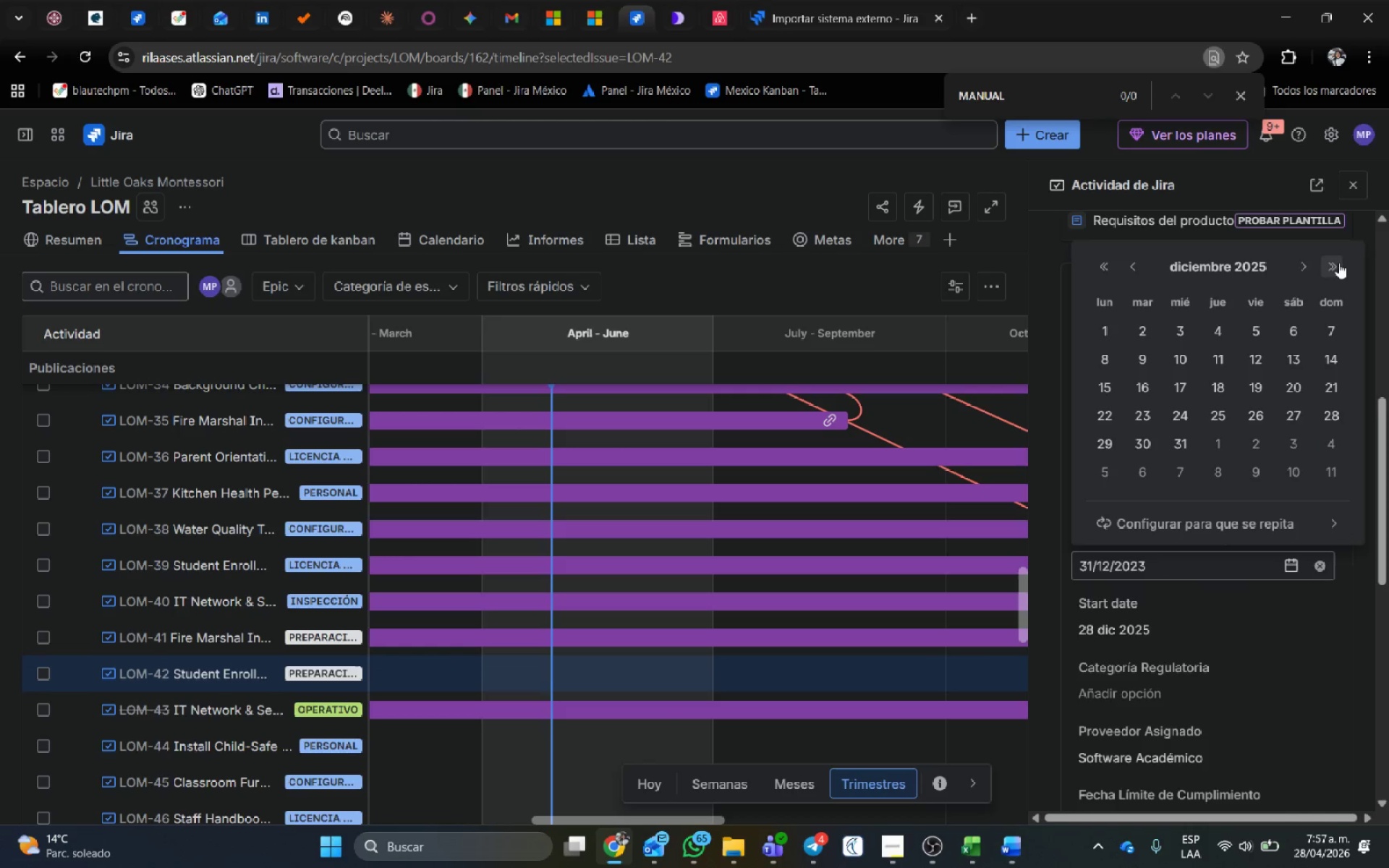 
triple_click([1338, 263])
 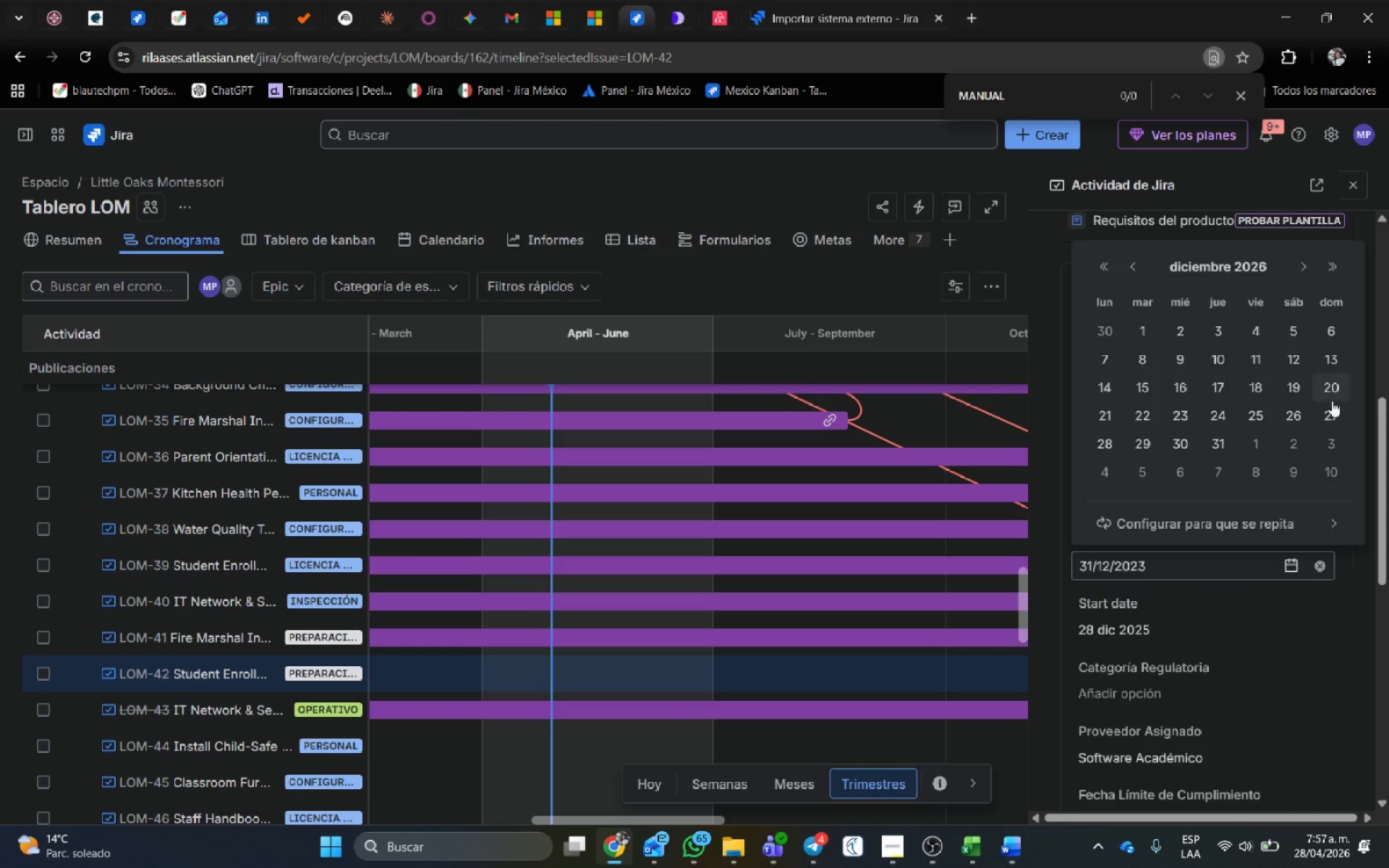 
left_click([1331, 407])
 